 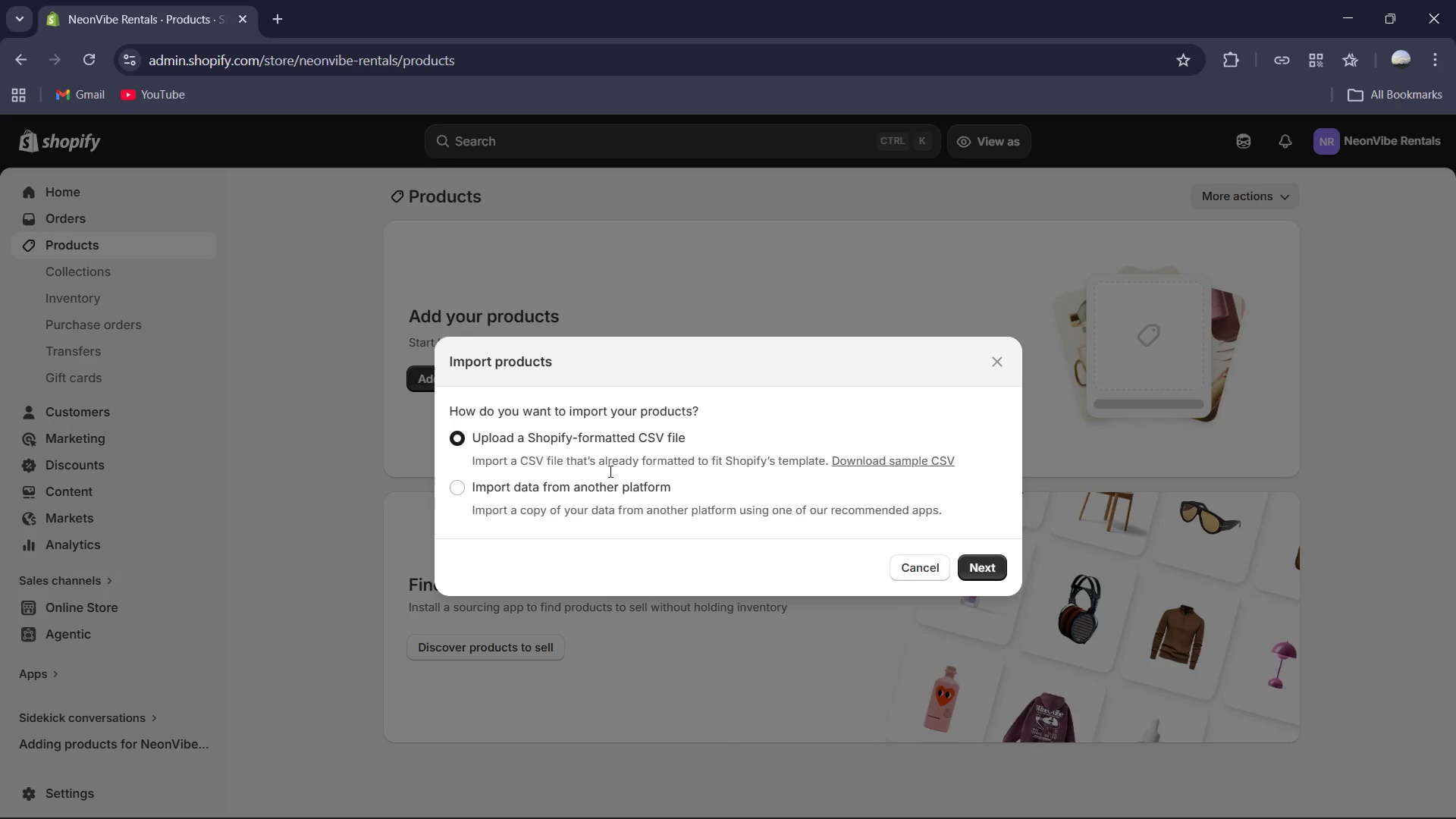 
left_click([1003, 570])
 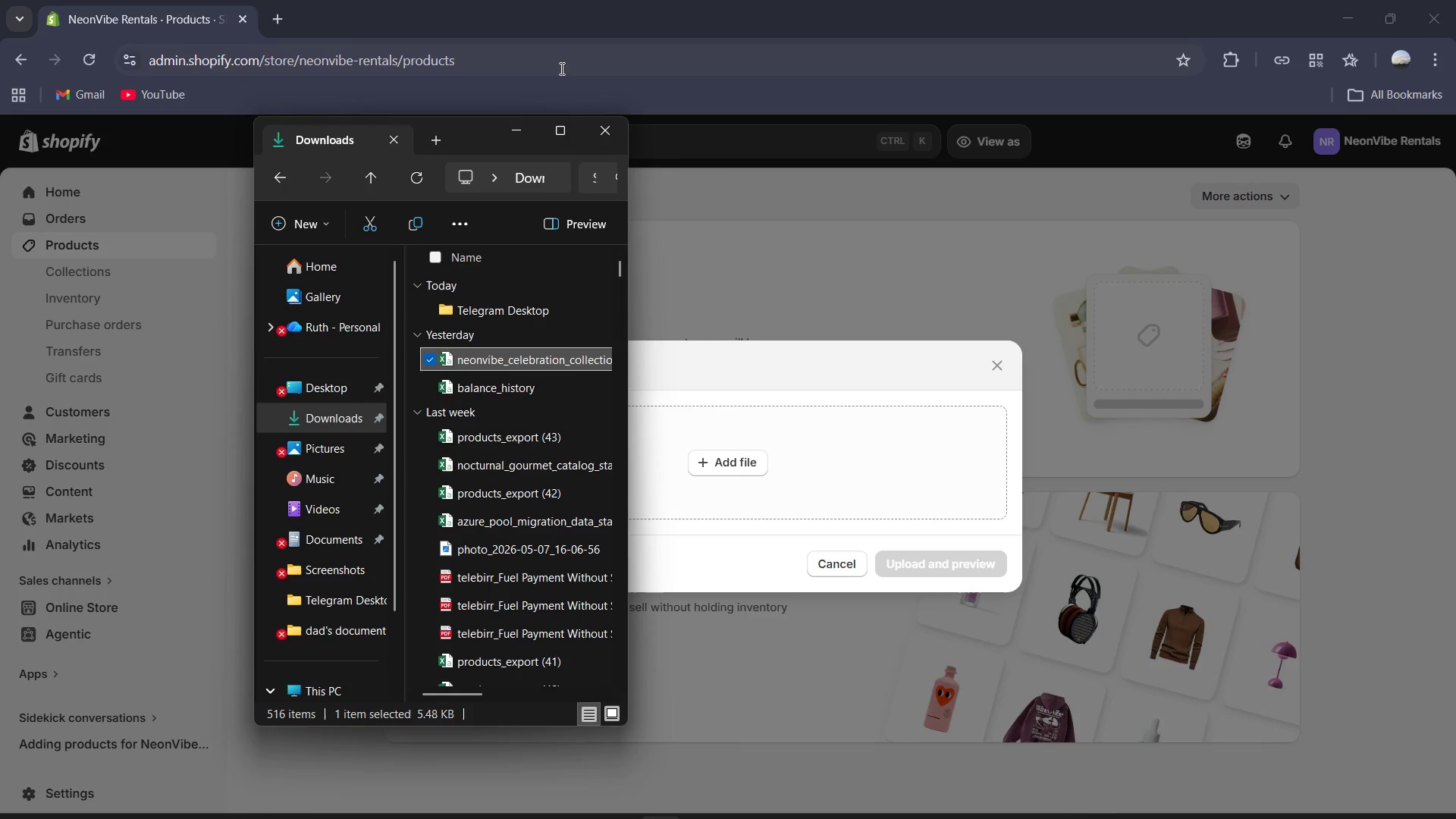 
left_click_drag(start_coordinate=[466, 130], to_coordinate=[299, 96])
 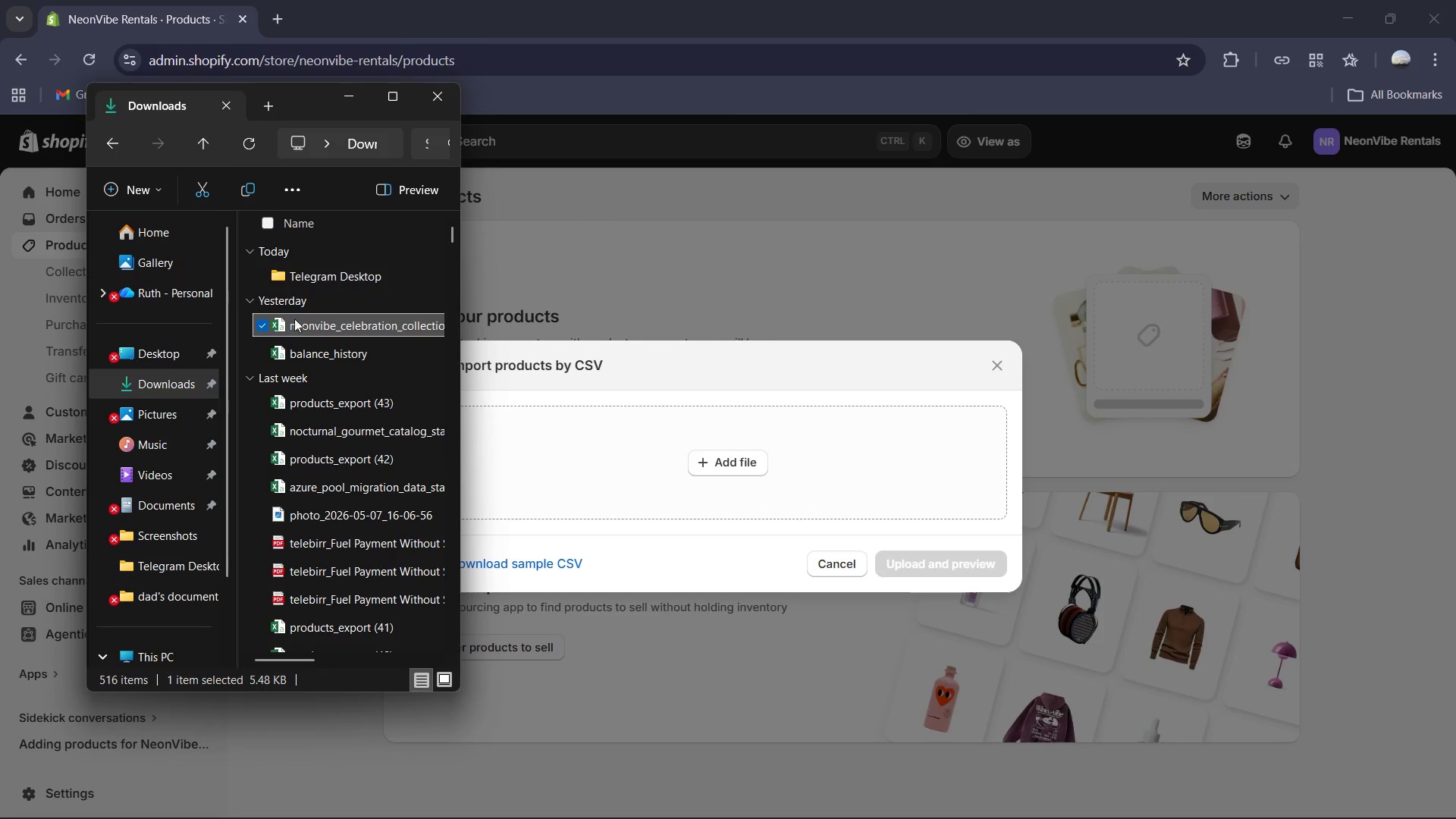 
left_click_drag(start_coordinate=[295, 322], to_coordinate=[750, 475])
 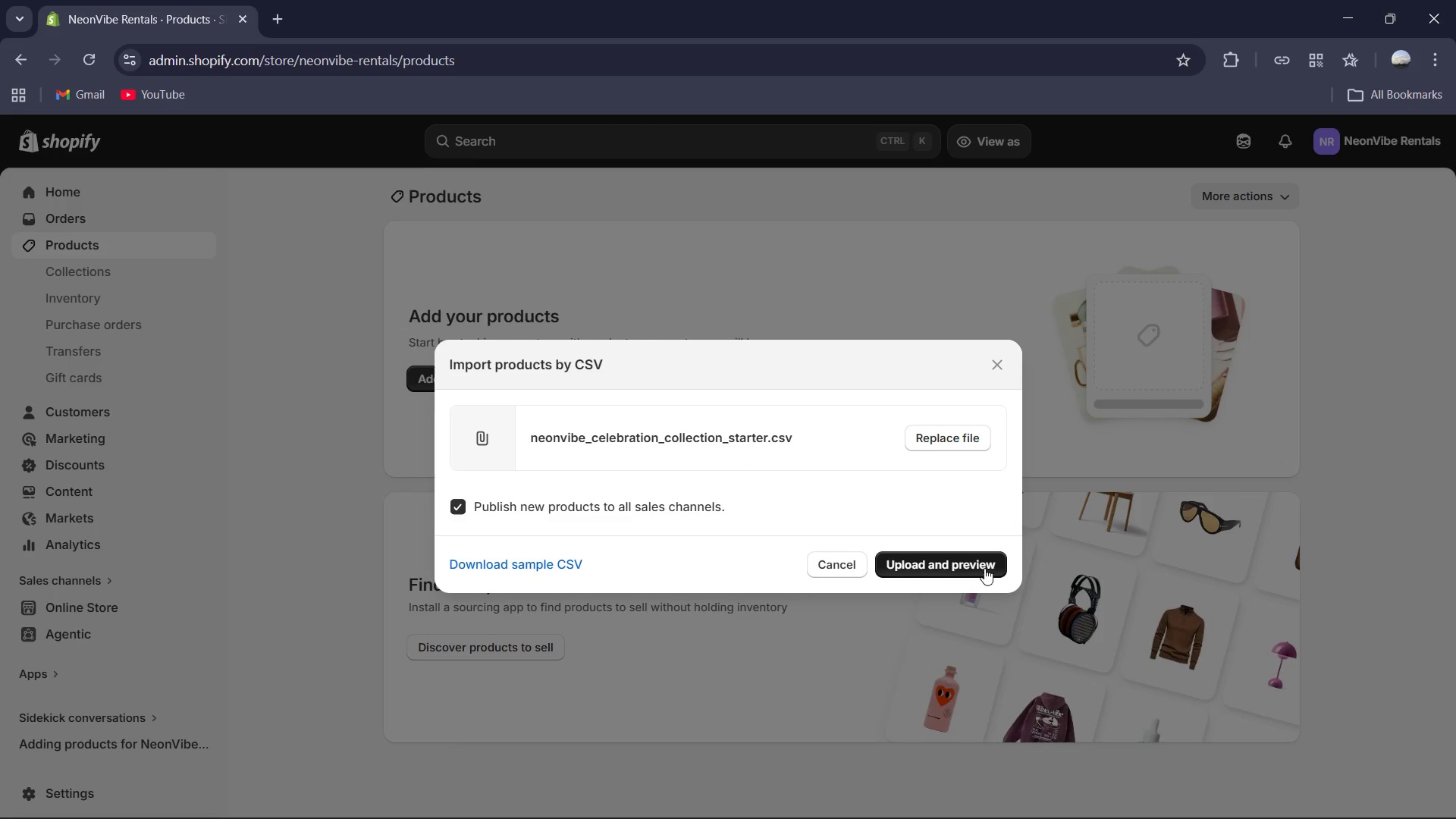 
left_click([981, 565])
 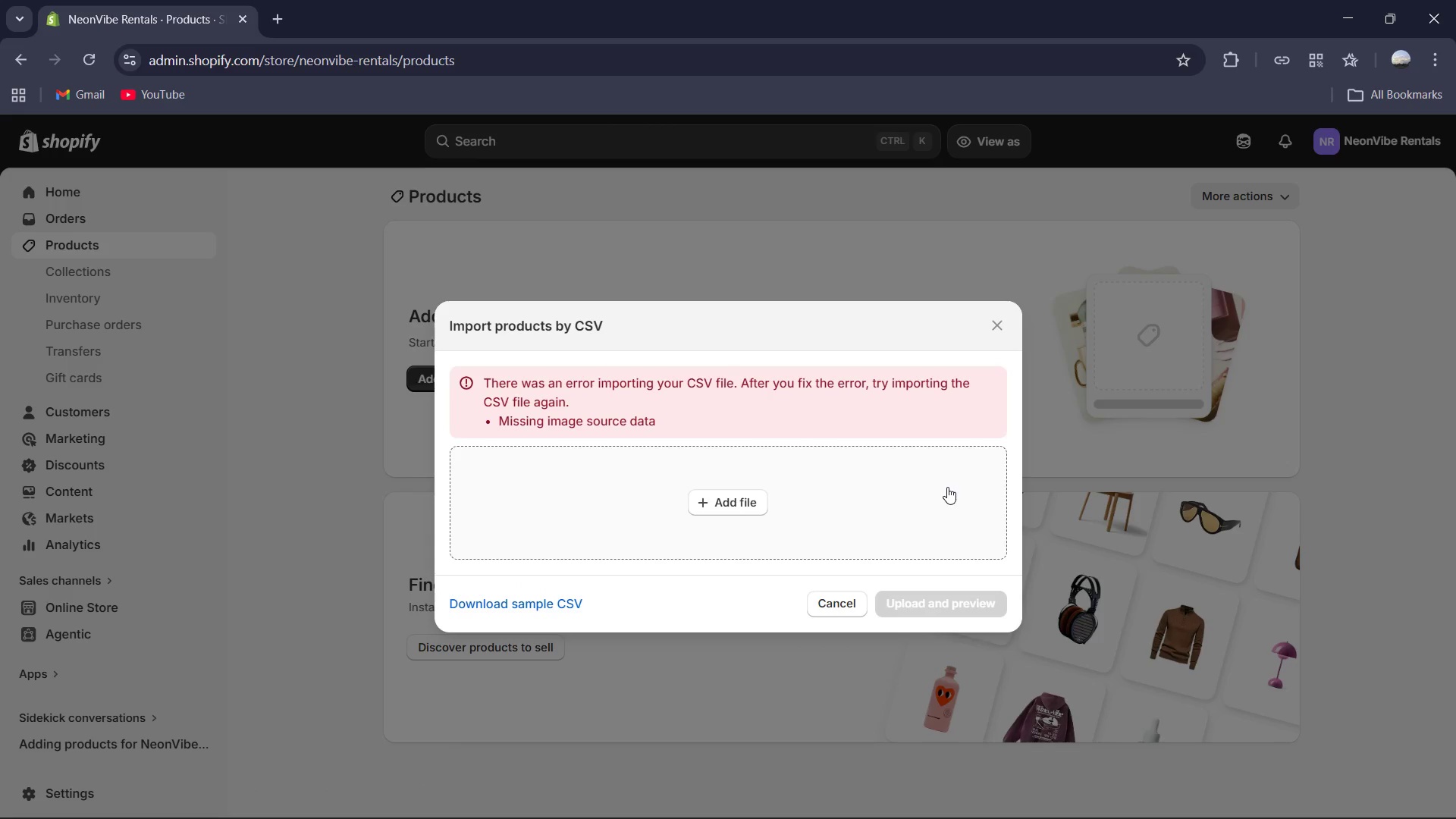 
wait(6.08)
 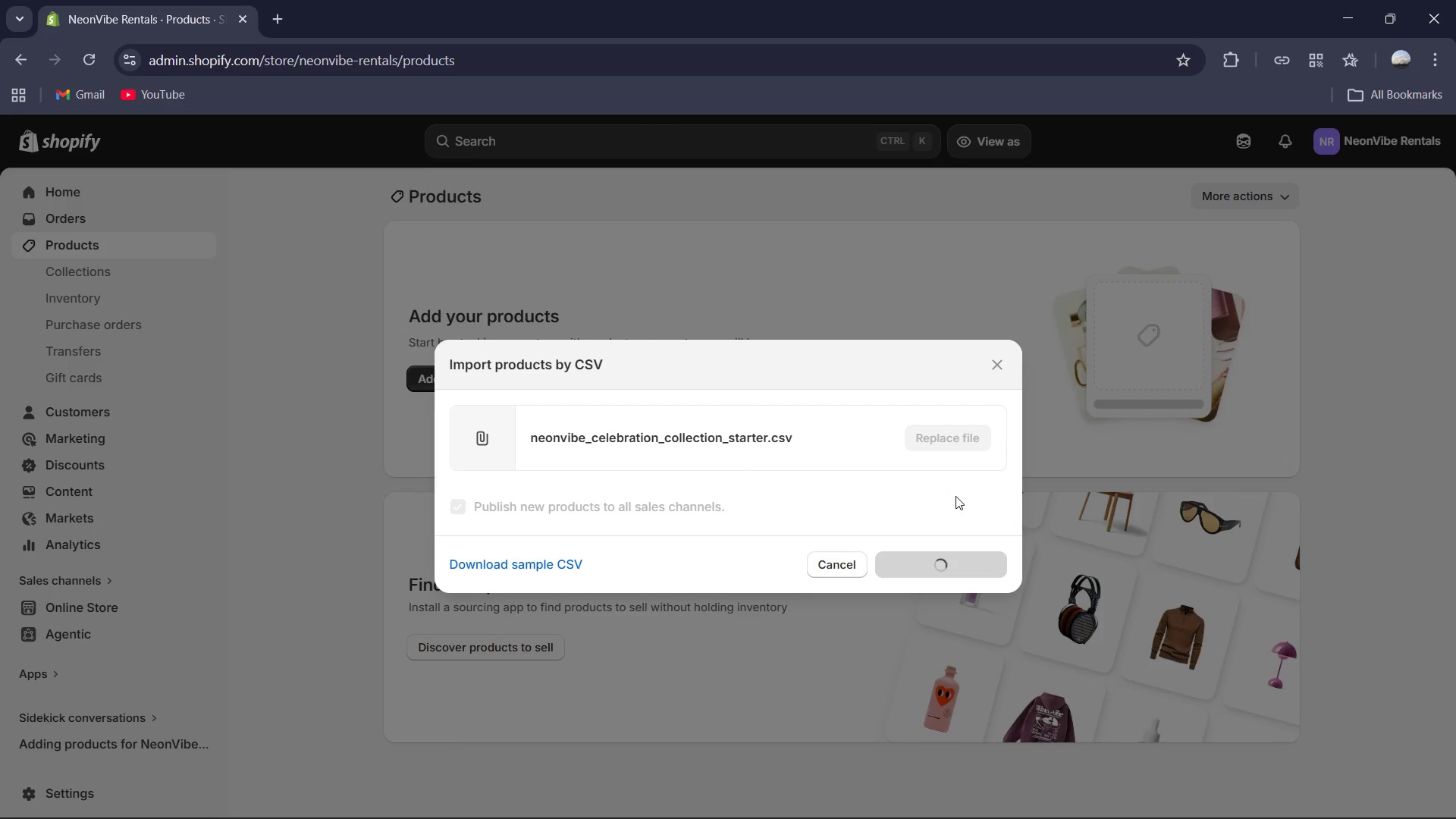 
mouse_move([780, 792])
 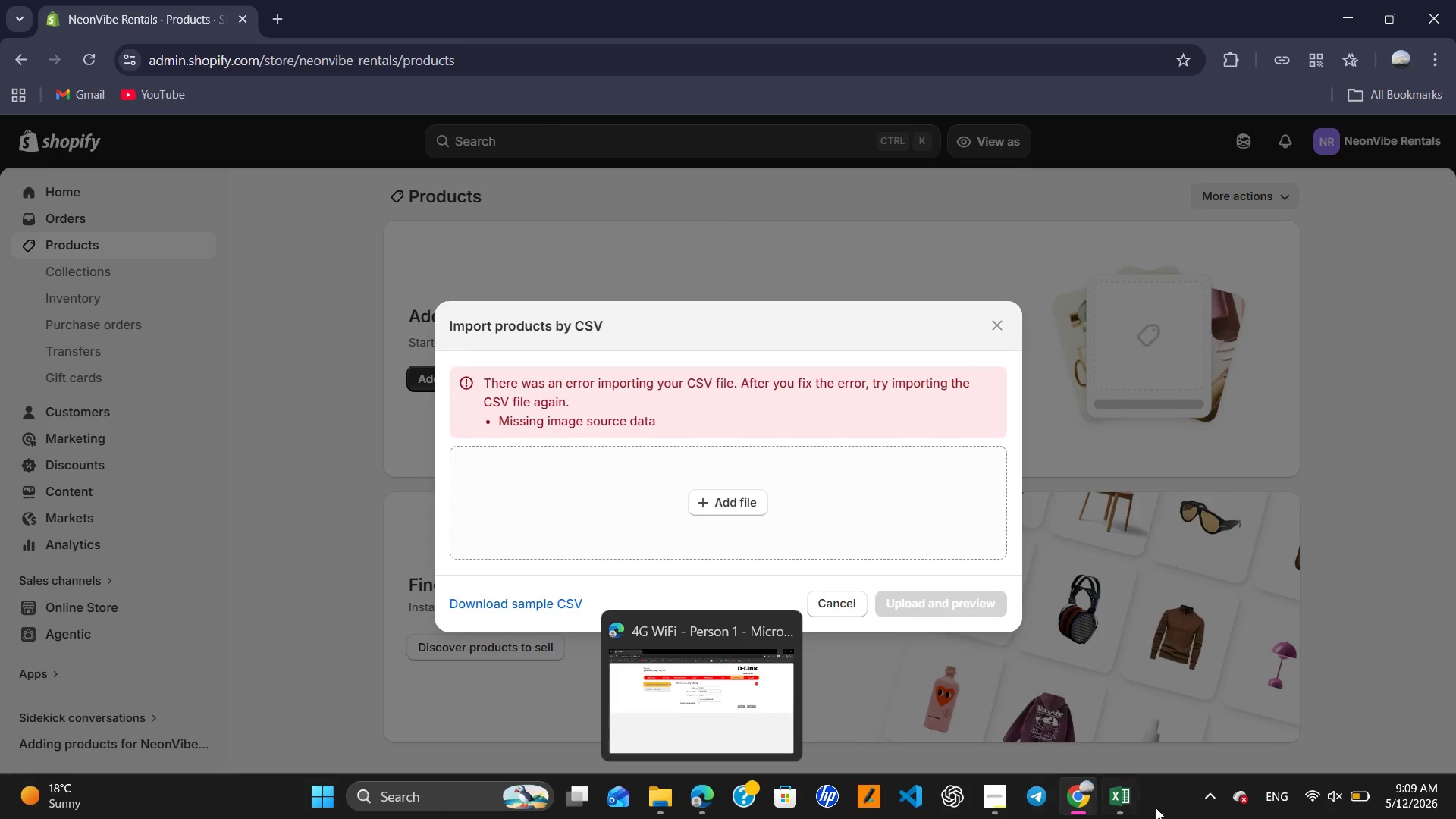 
left_click([1128, 802])
 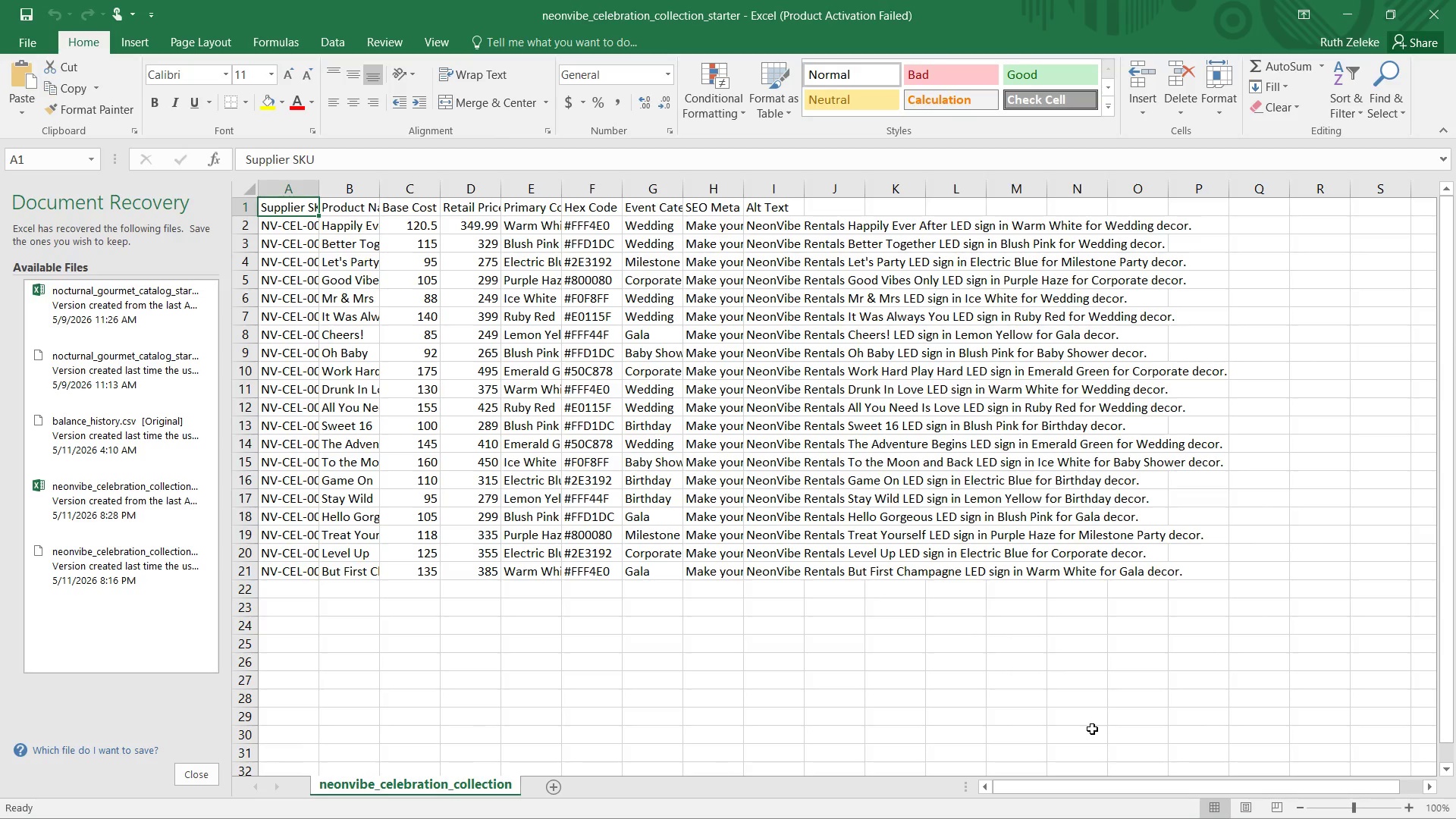 
wait(9.34)
 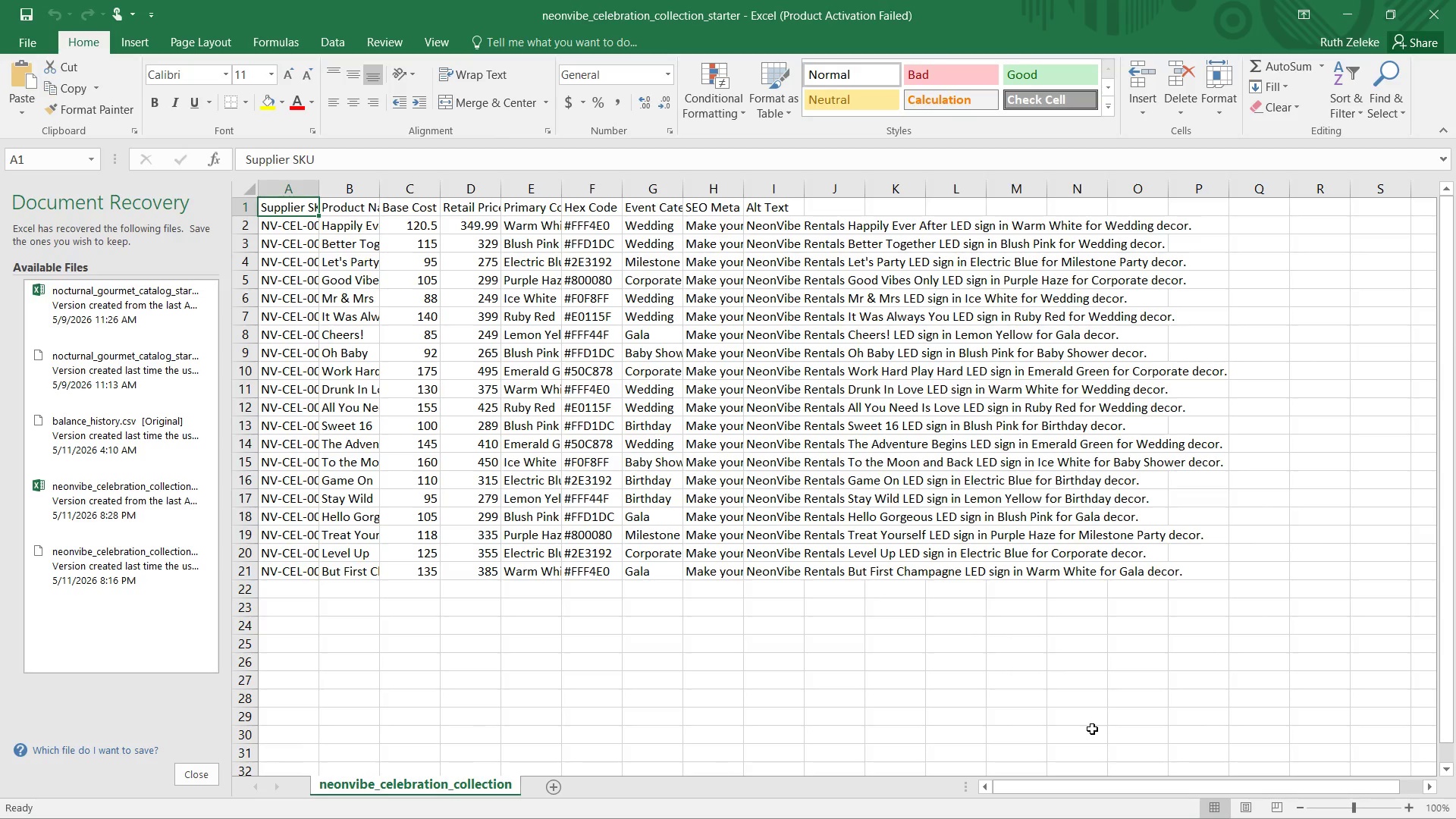 
left_click([804, 199])
 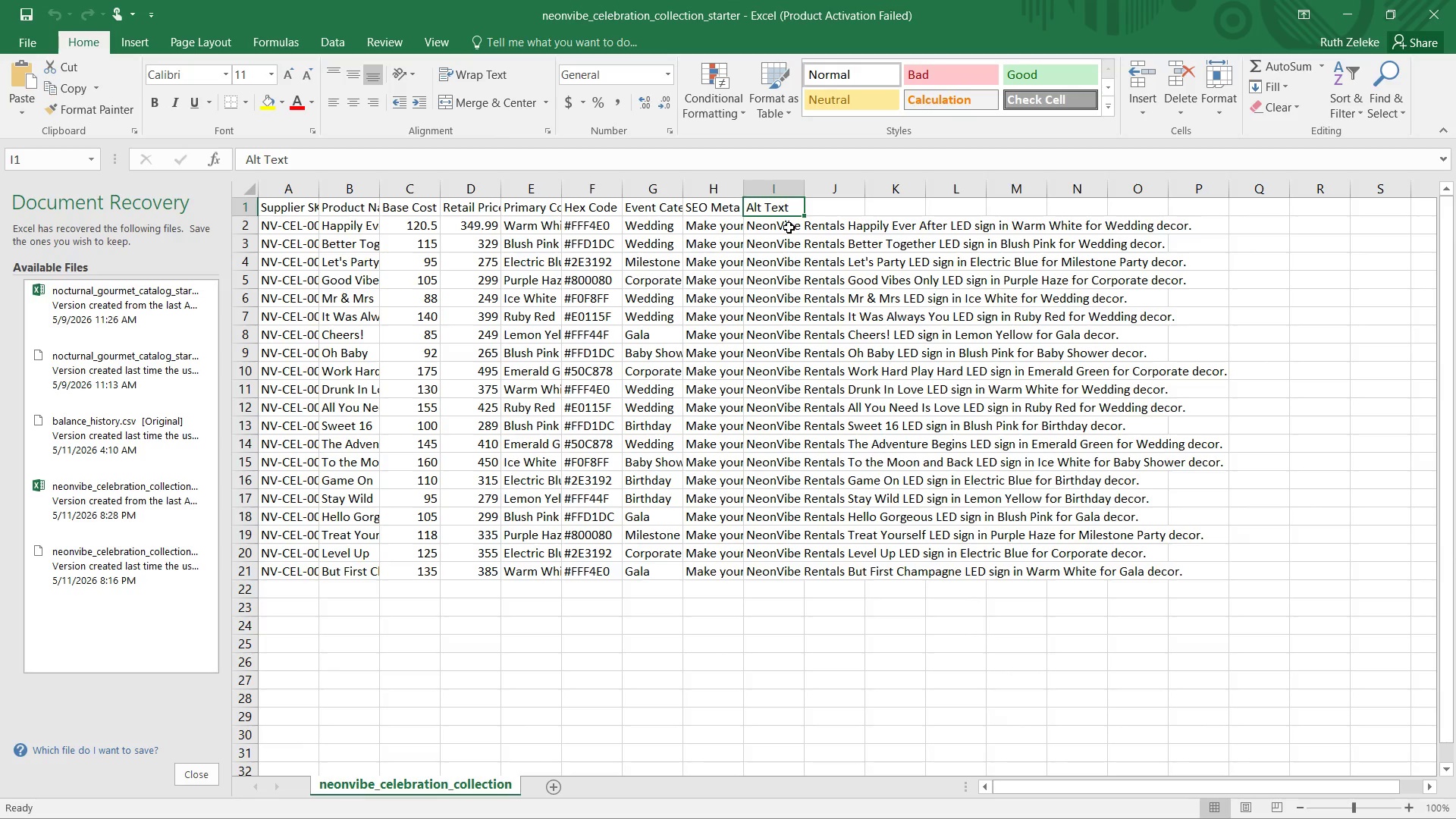 
left_click([789, 228])
 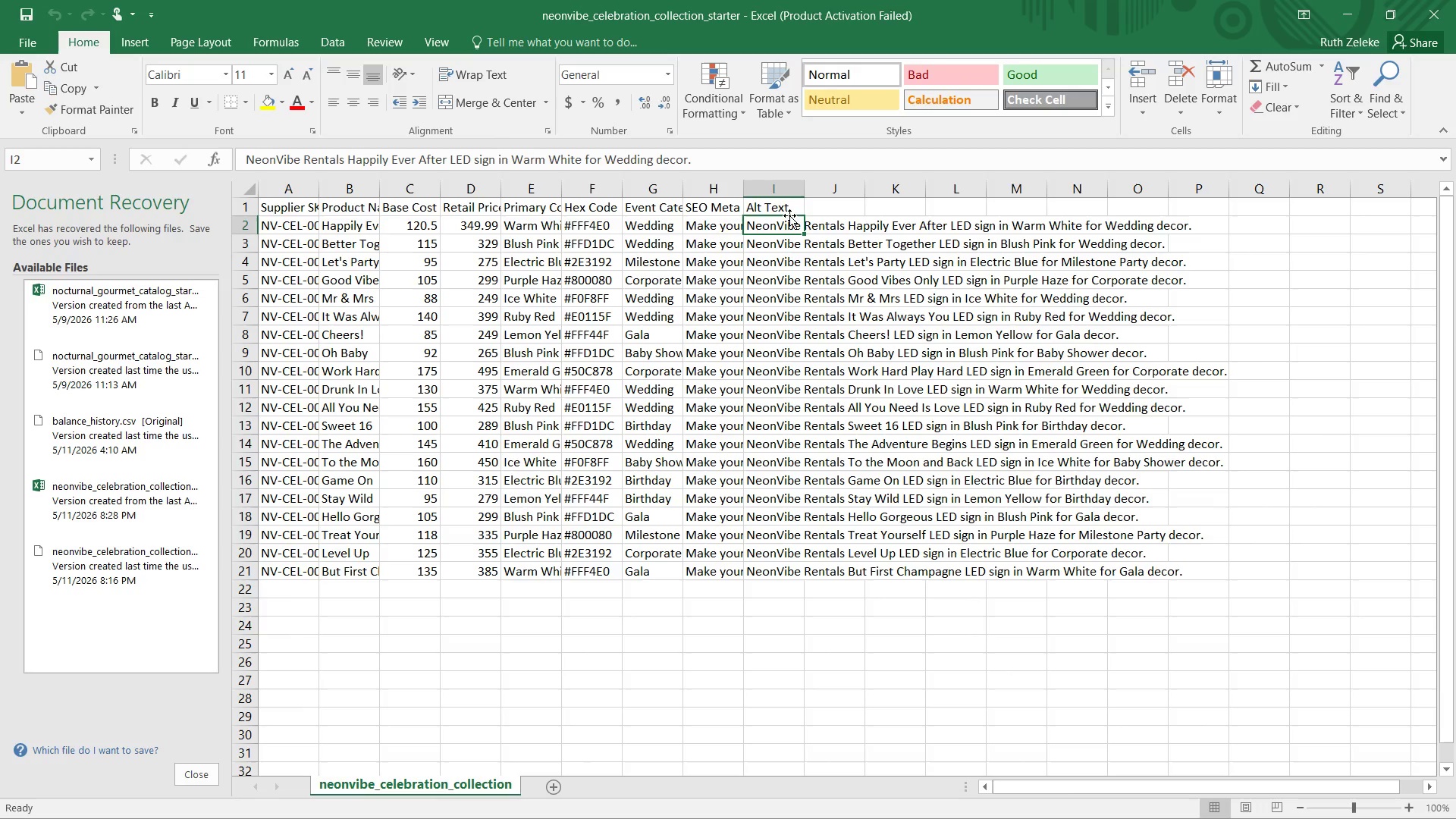 
left_click([790, 209])
 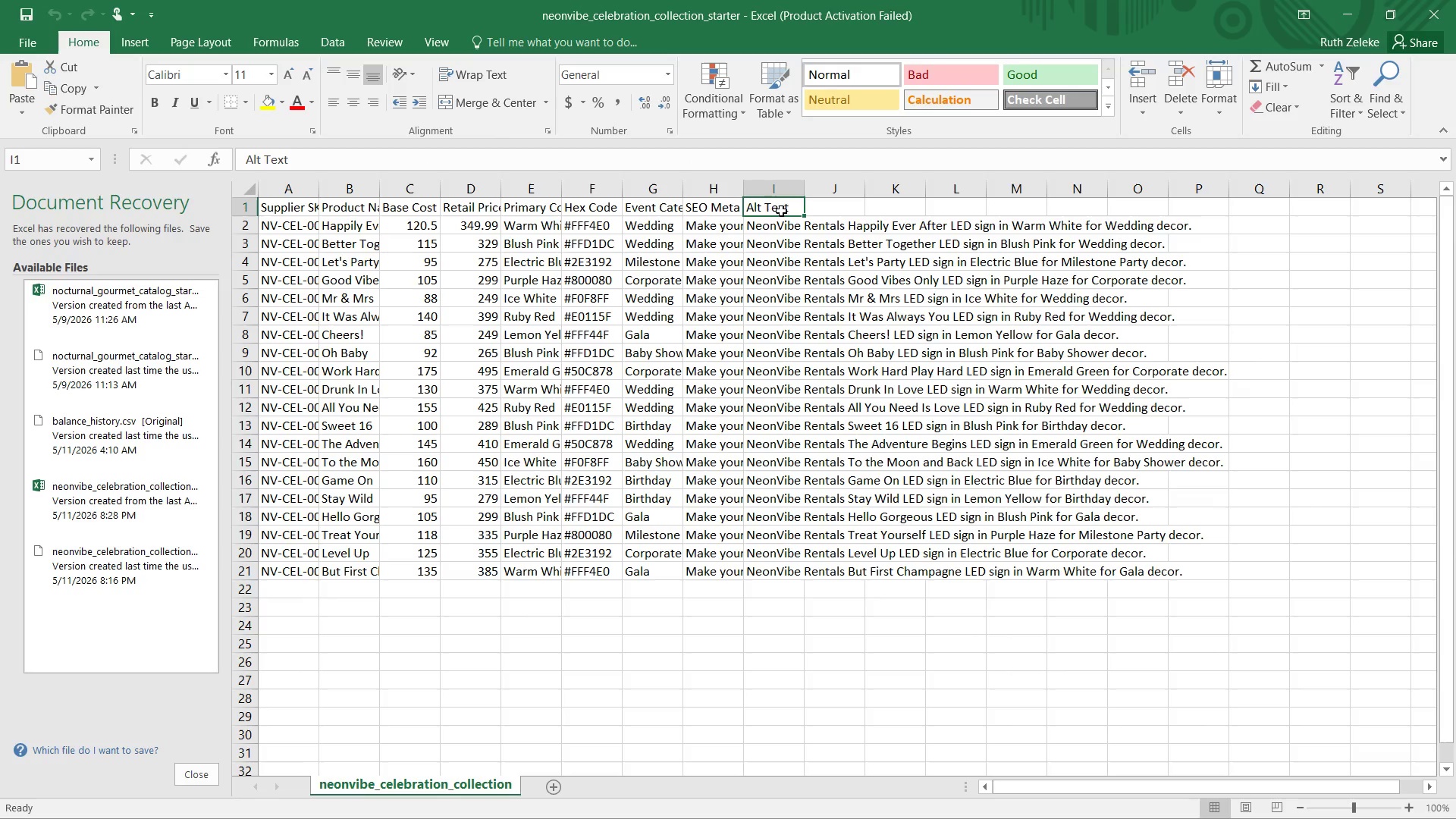 
left_click_drag(start_coordinate=[772, 206], to_coordinate=[757, 569])
 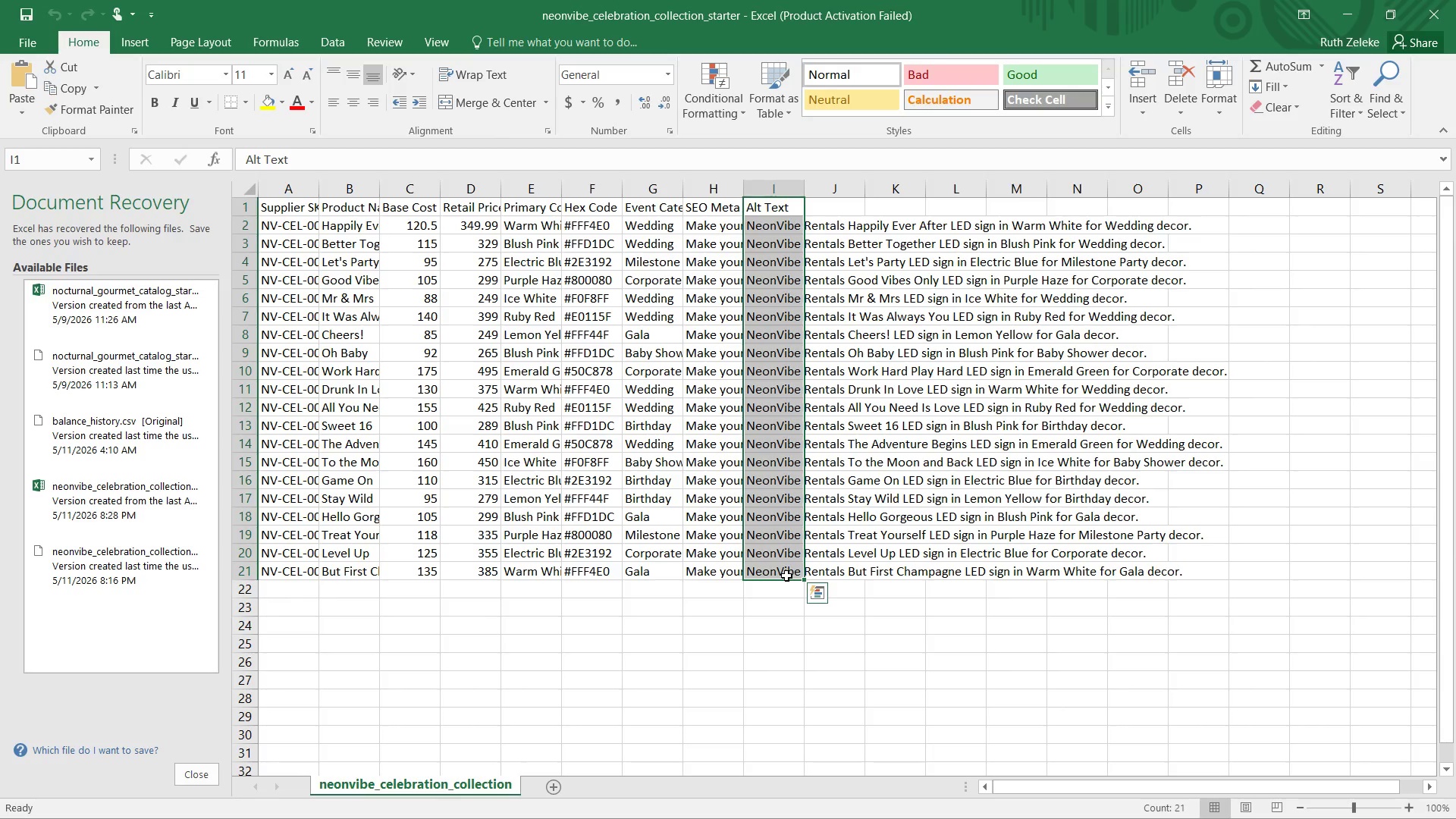 
key(Backspace)
 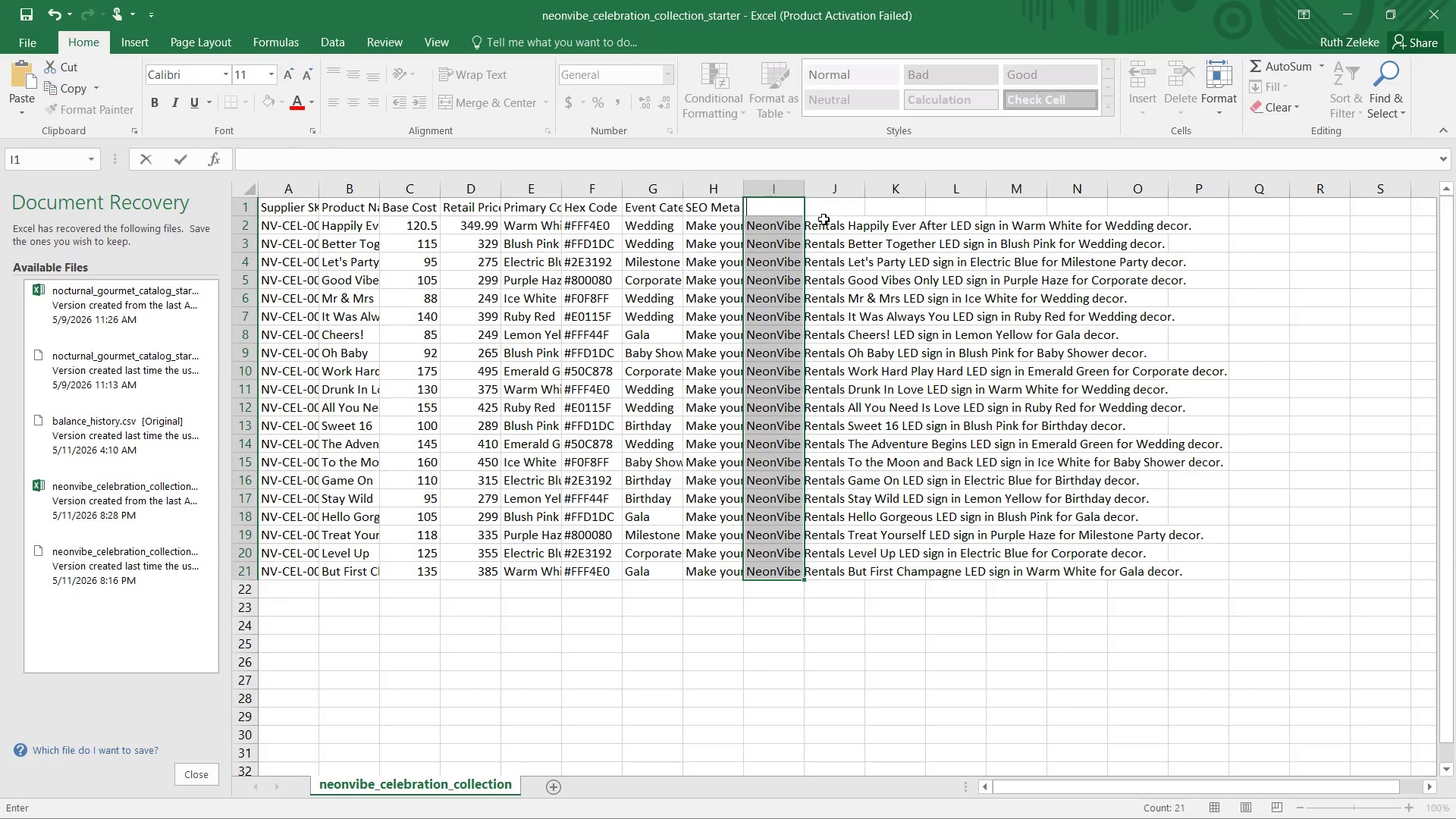 
left_click([757, 227])
 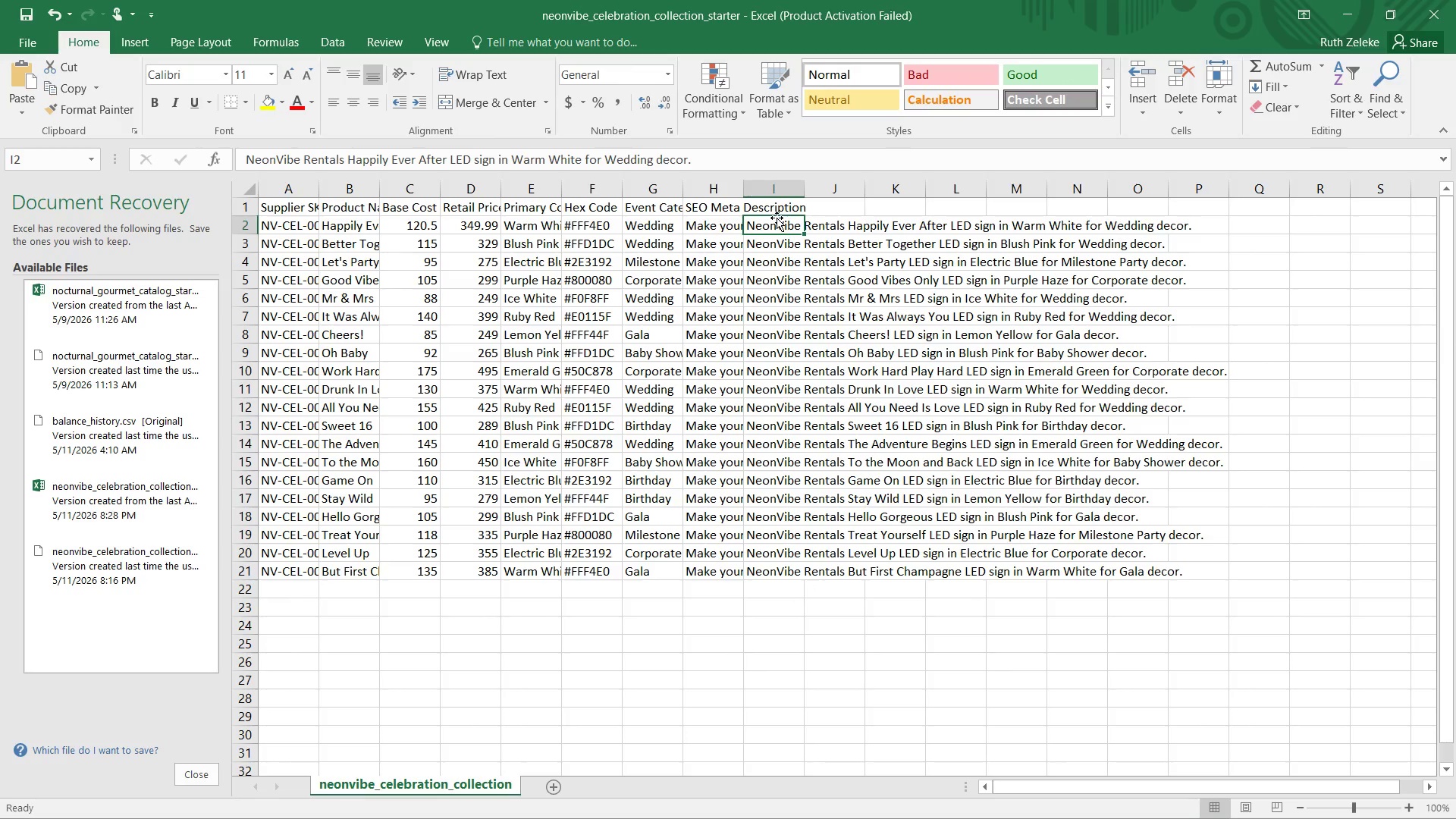 
key(Control+Z)
 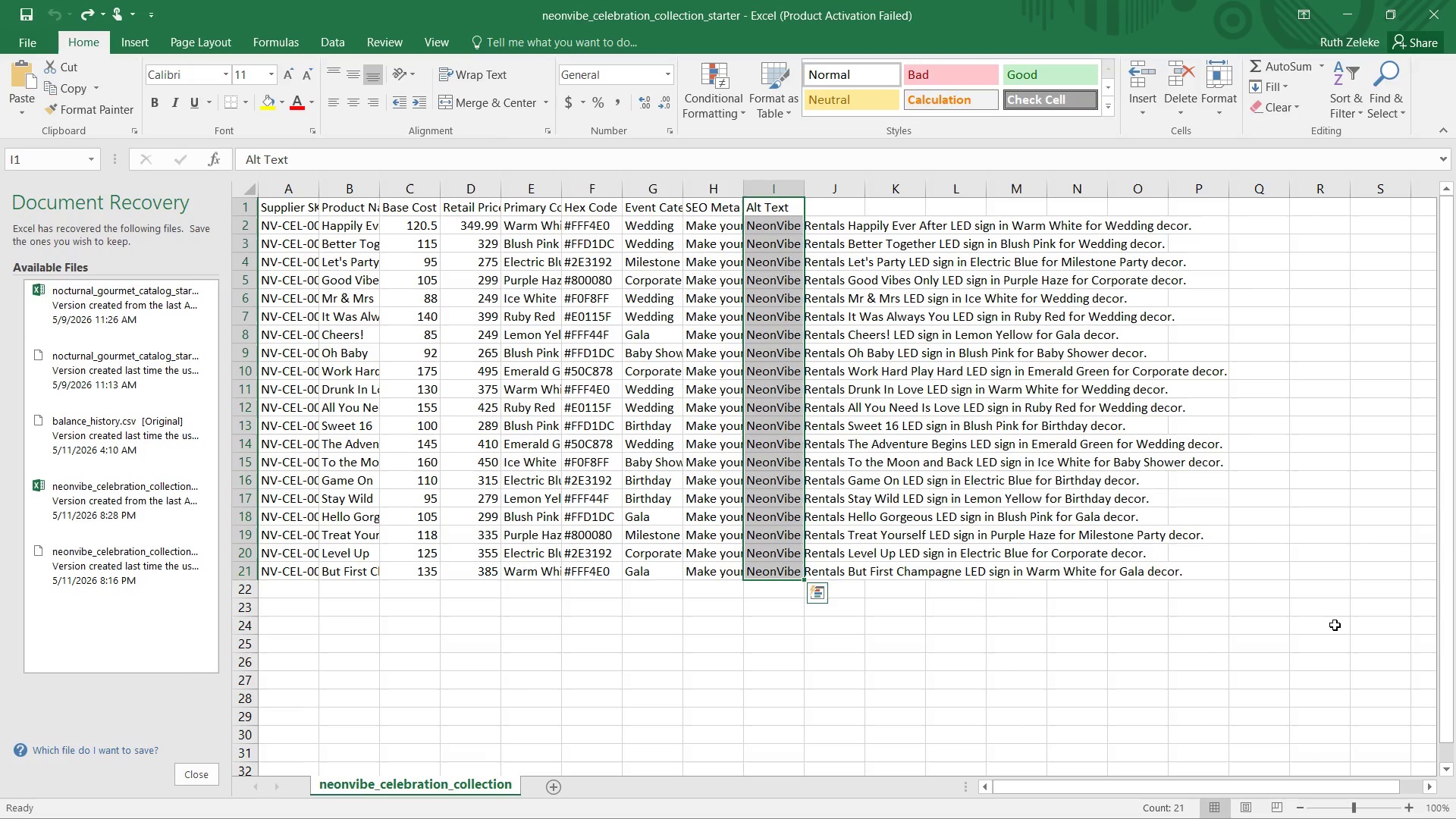 
left_click_drag(start_coordinate=[1219, 655], to_coordinate=[1215, 656])
 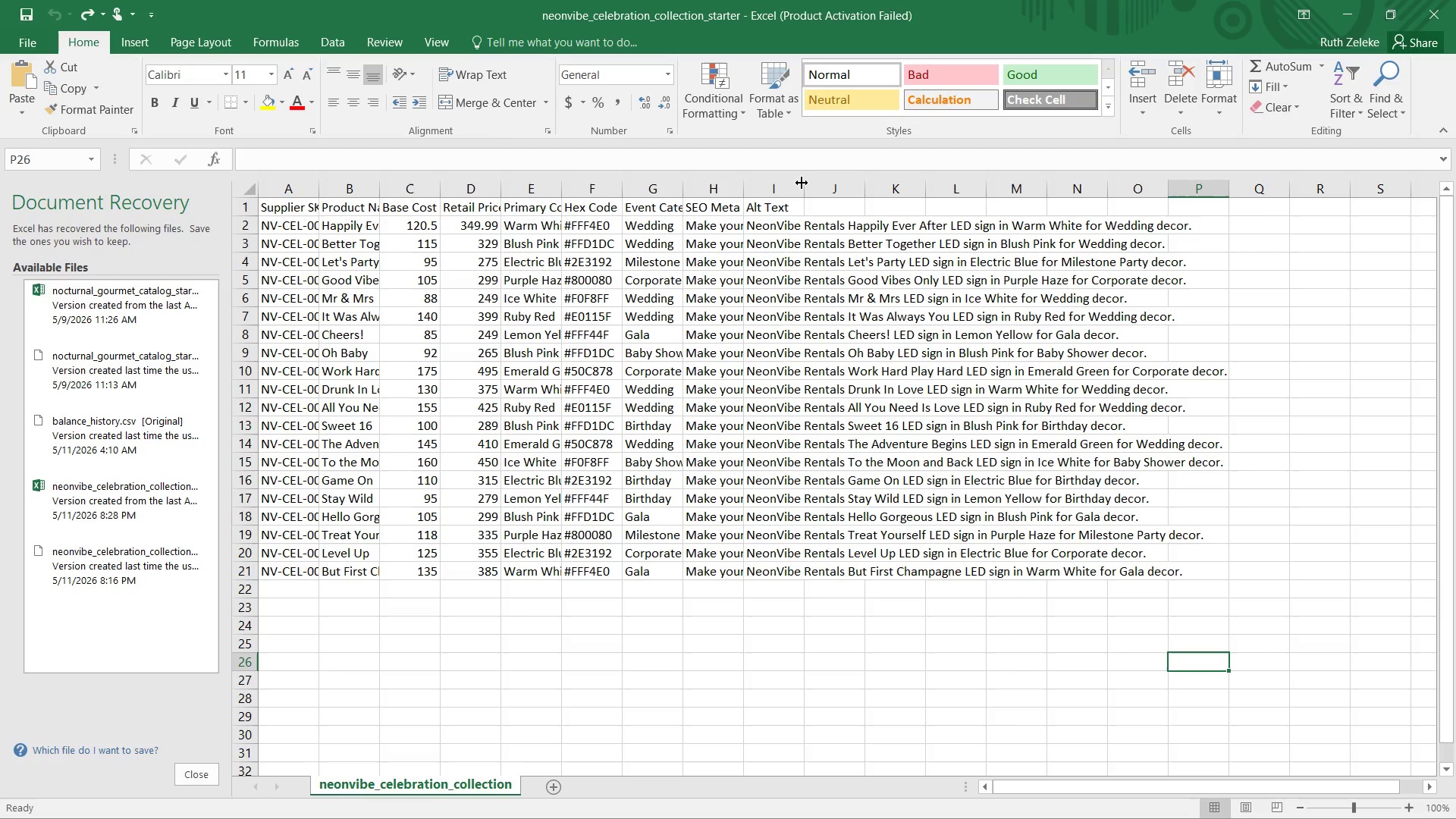 
left_click_drag(start_coordinate=[800, 184], to_coordinate=[953, 215])
 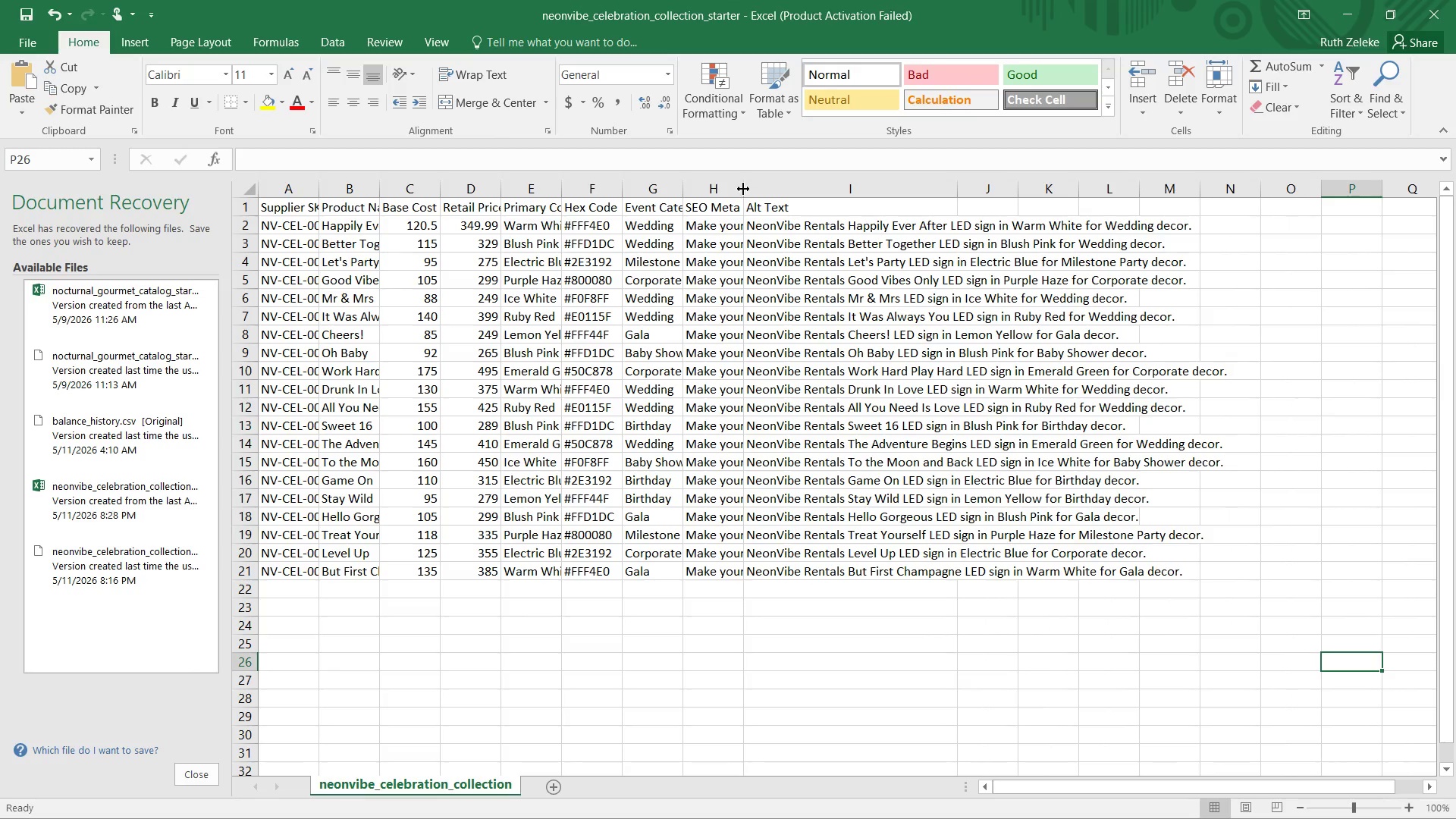 
left_click_drag(start_coordinate=[743, 189], to_coordinate=[844, 191])
 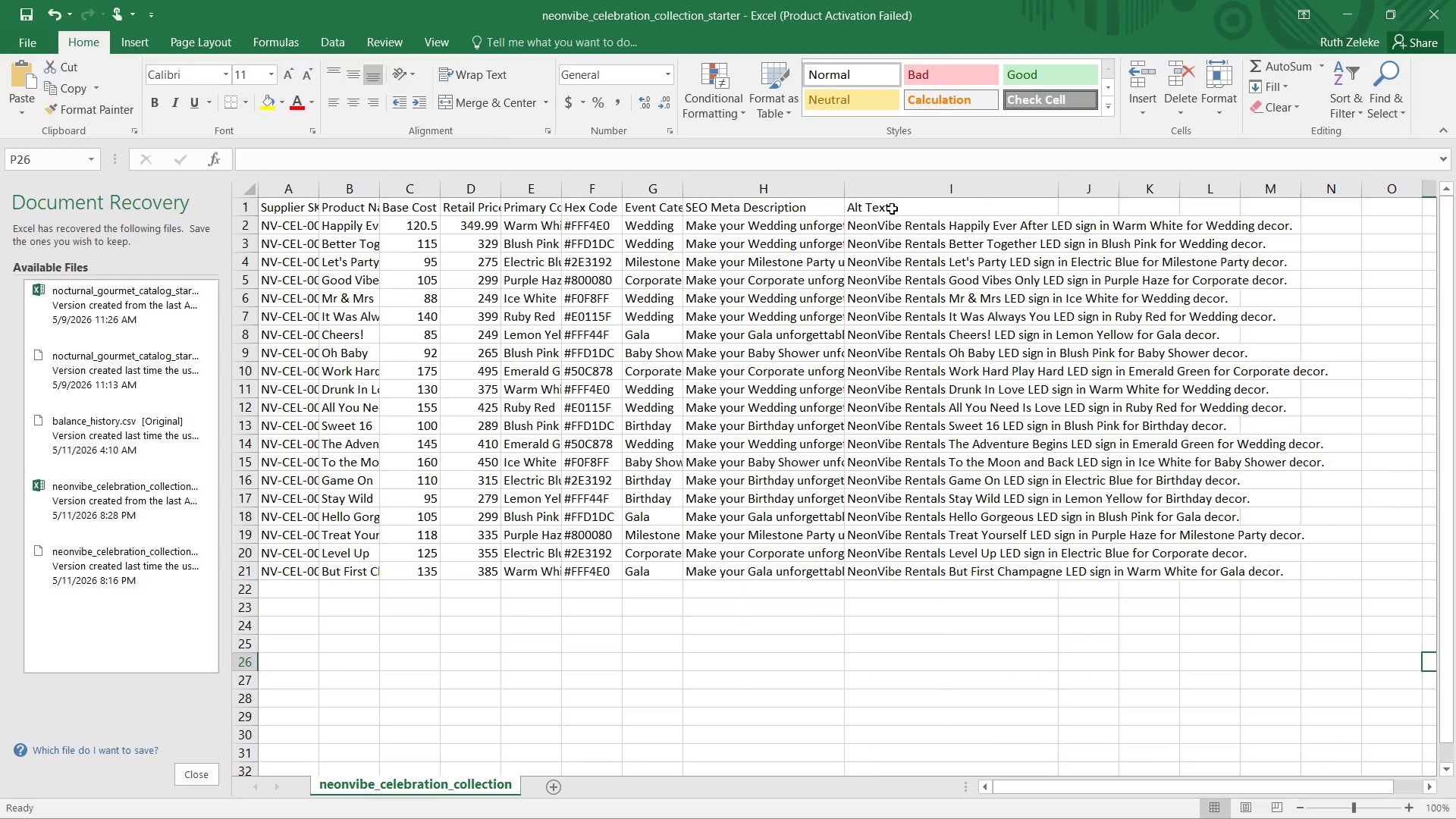 
left_click_drag(start_coordinate=[842, 189], to_coordinate=[877, 189])
 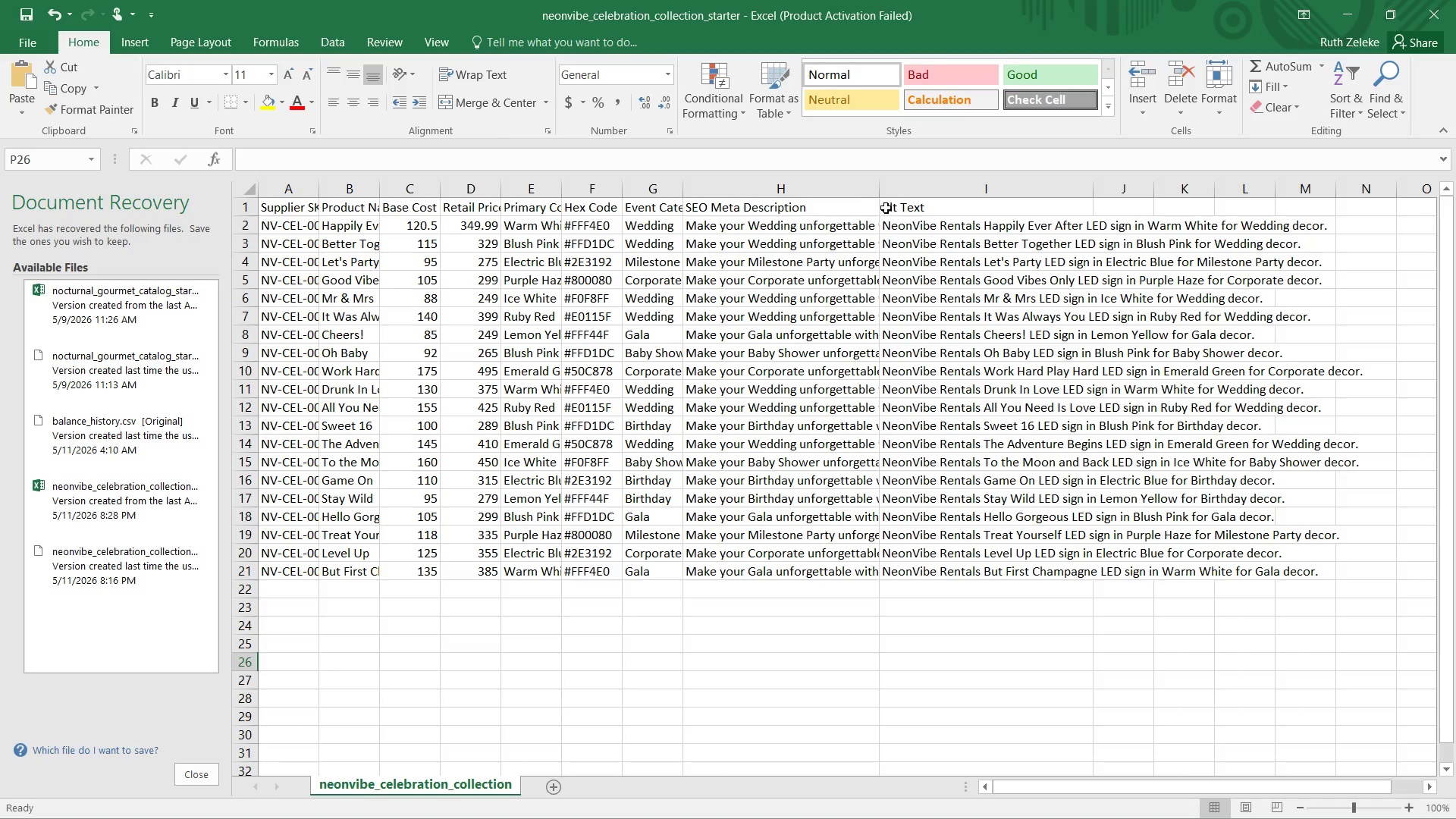 
left_click_drag(start_coordinate=[891, 202], to_coordinate=[1051, 563])
 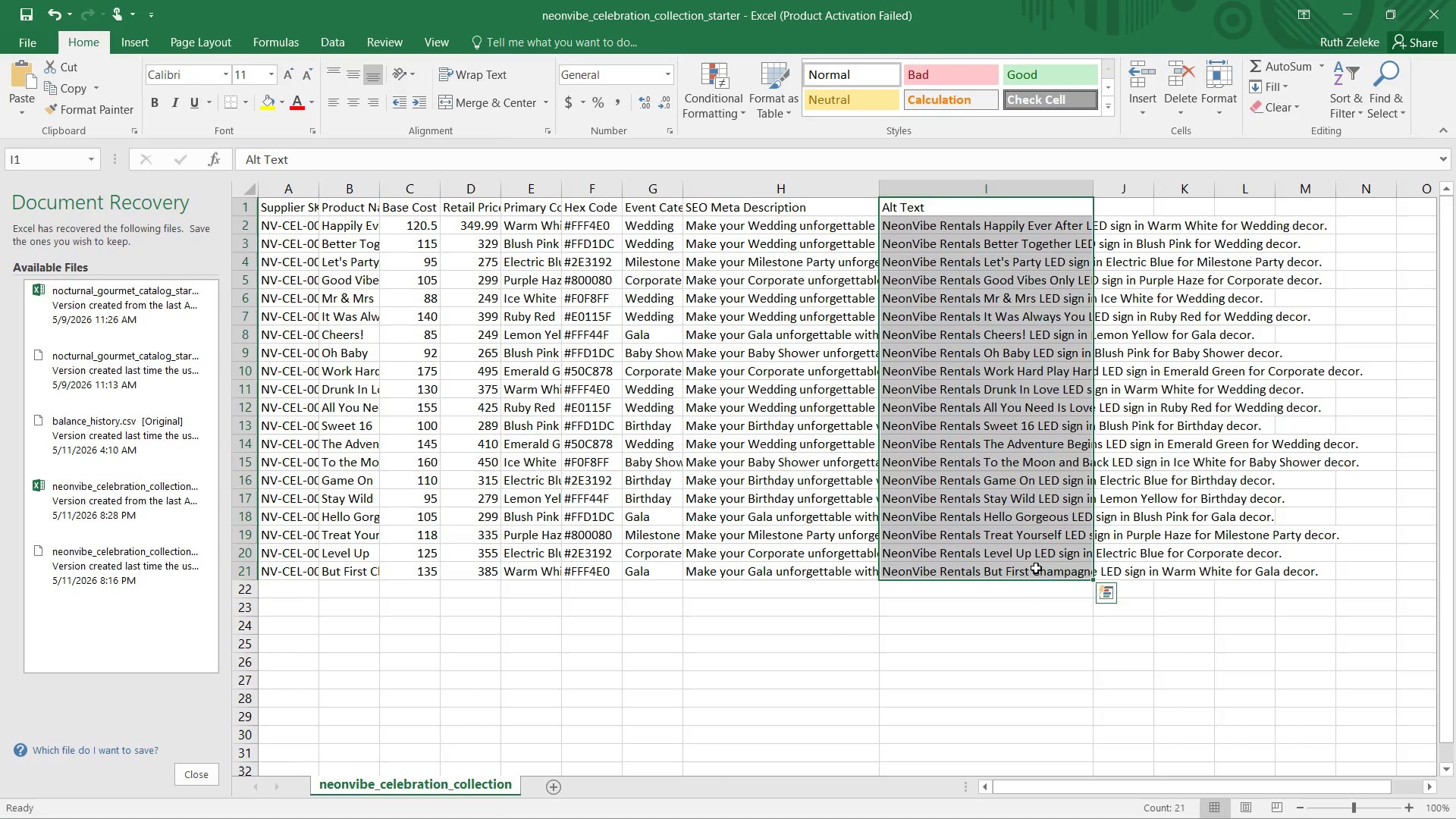 
key(Backspace)
 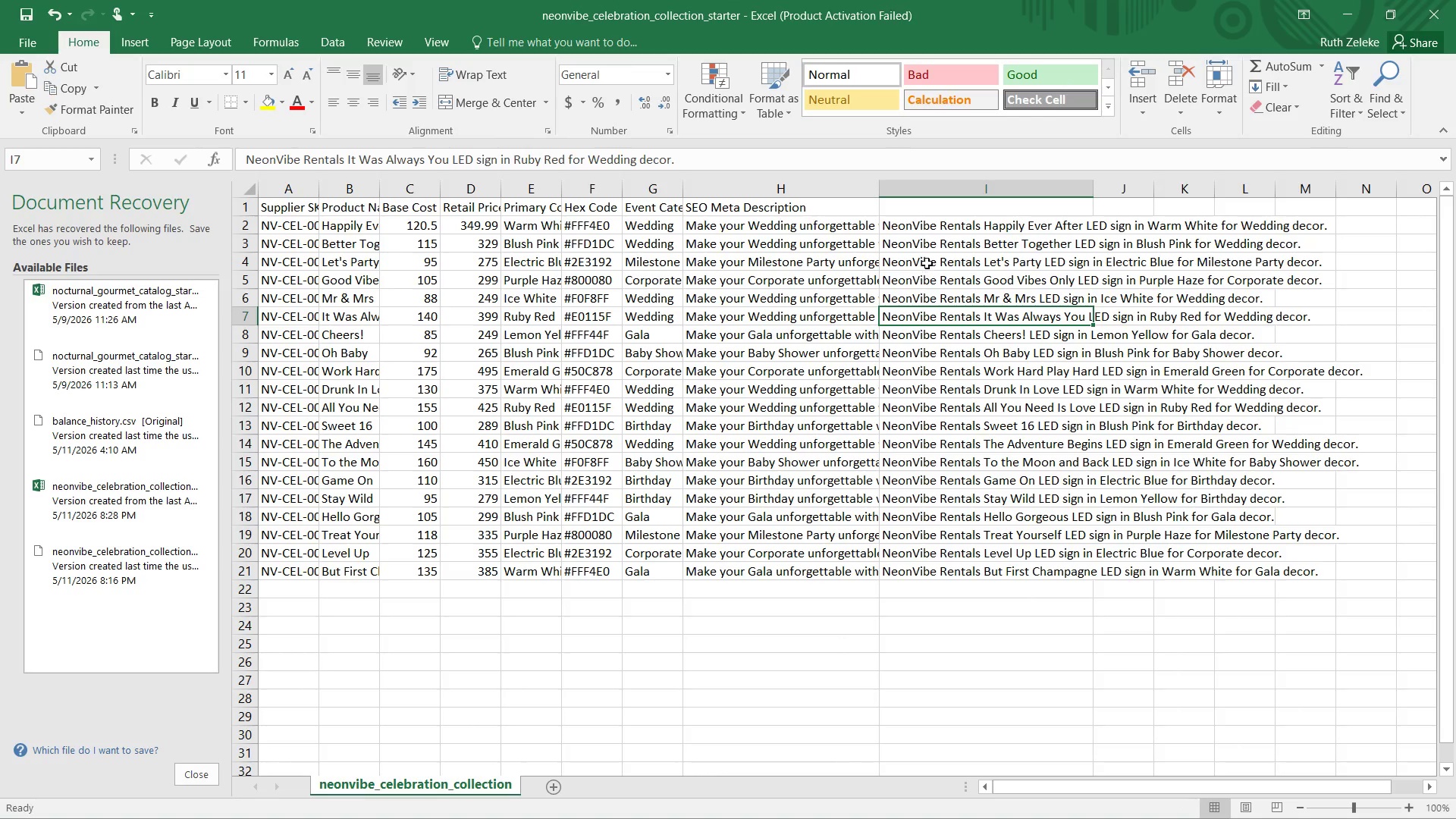 
left_click([932, 231])
 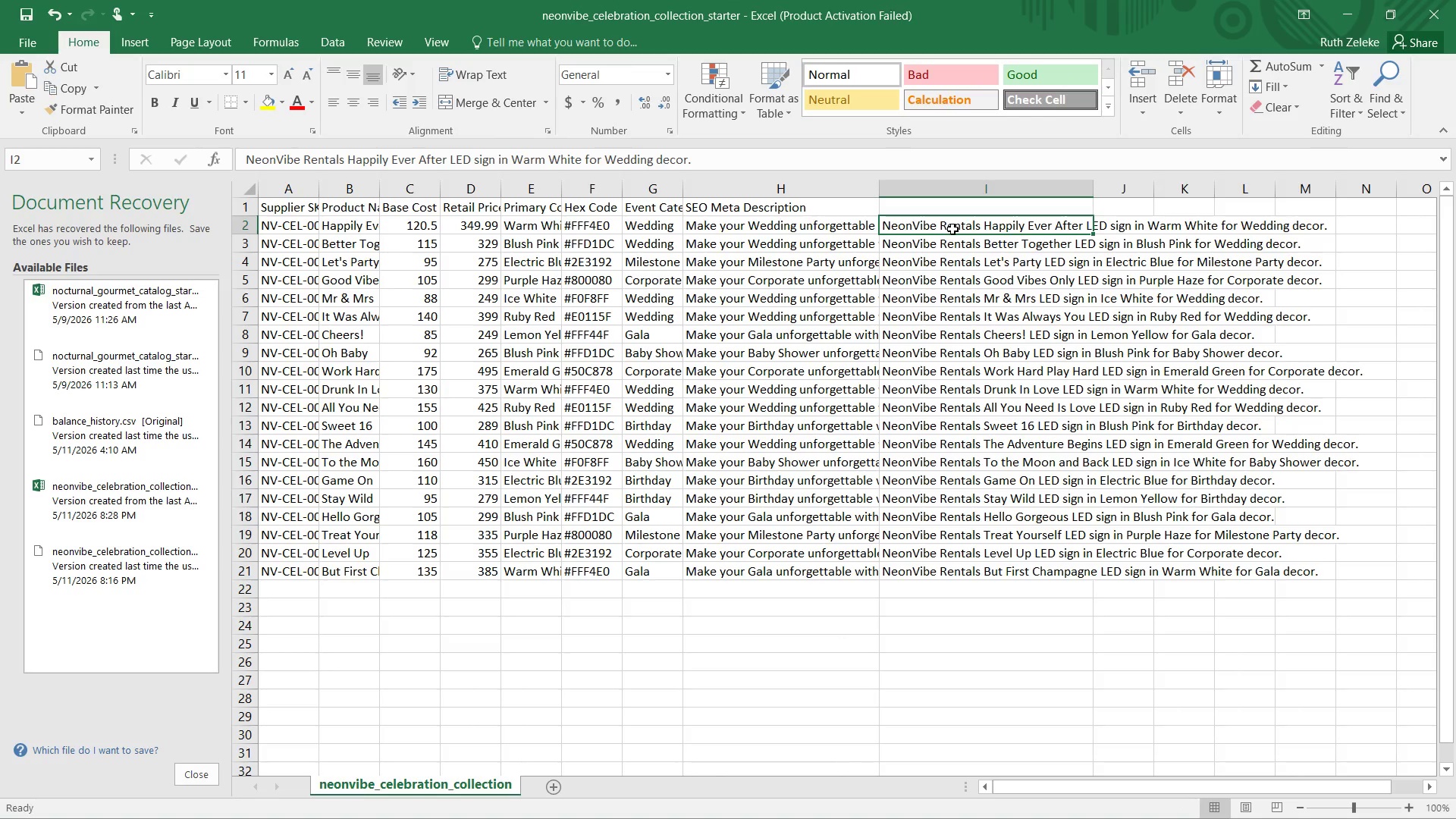 
left_click_drag(start_coordinate=[936, 228], to_coordinate=[1317, 224])
 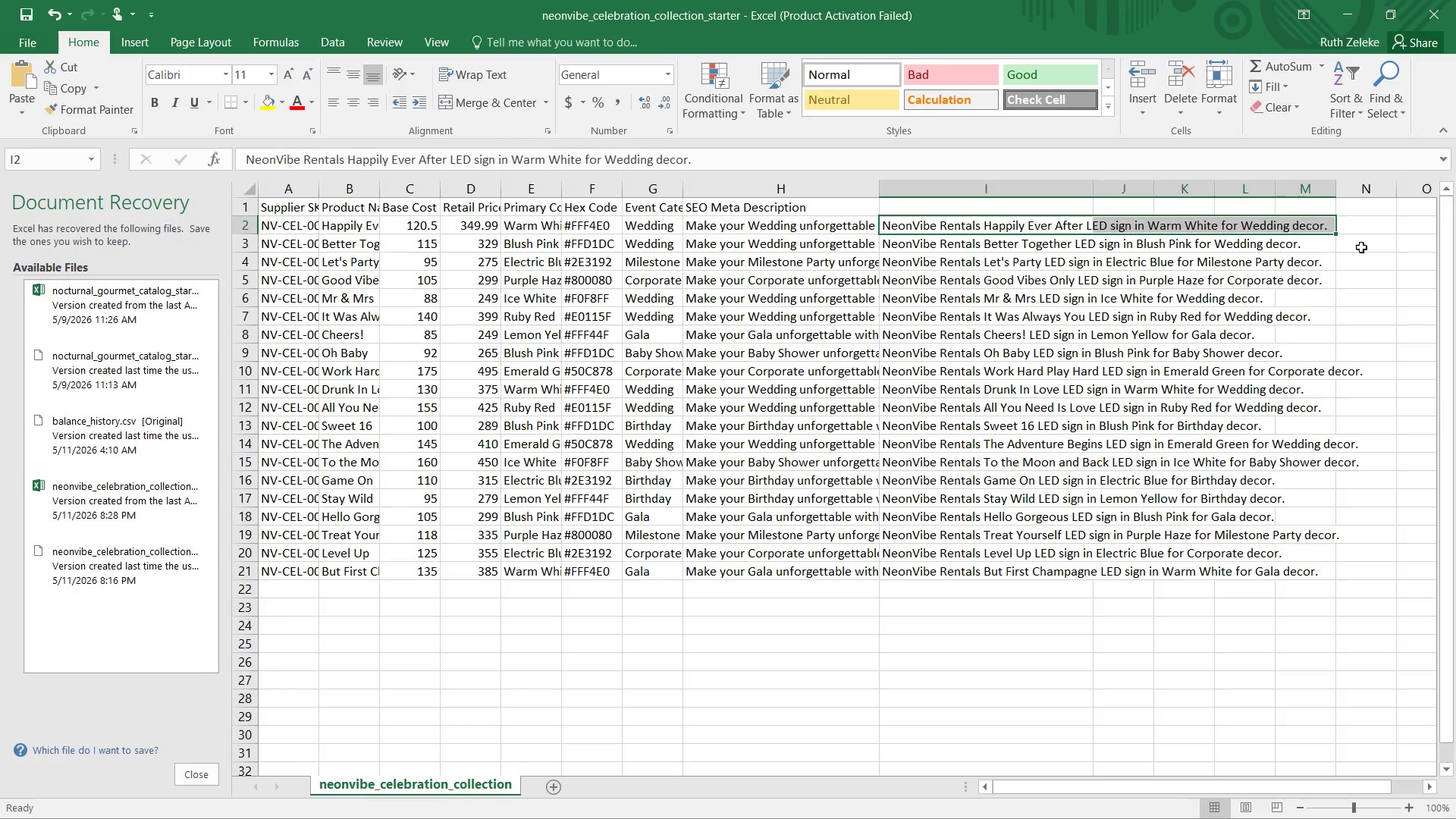 
key(Backspace)
 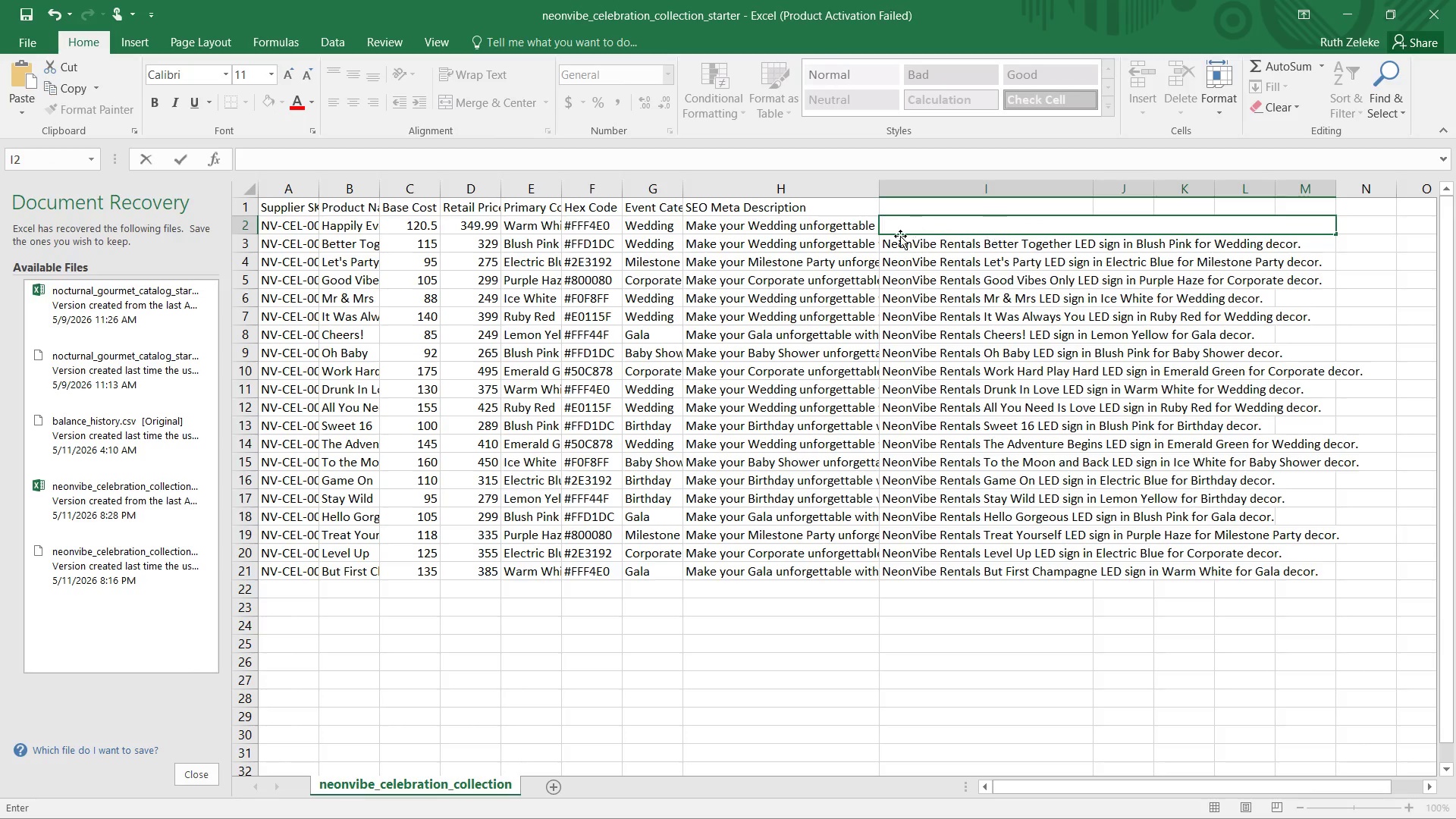 
left_click_drag(start_coordinate=[918, 243], to_coordinate=[1333, 240])
 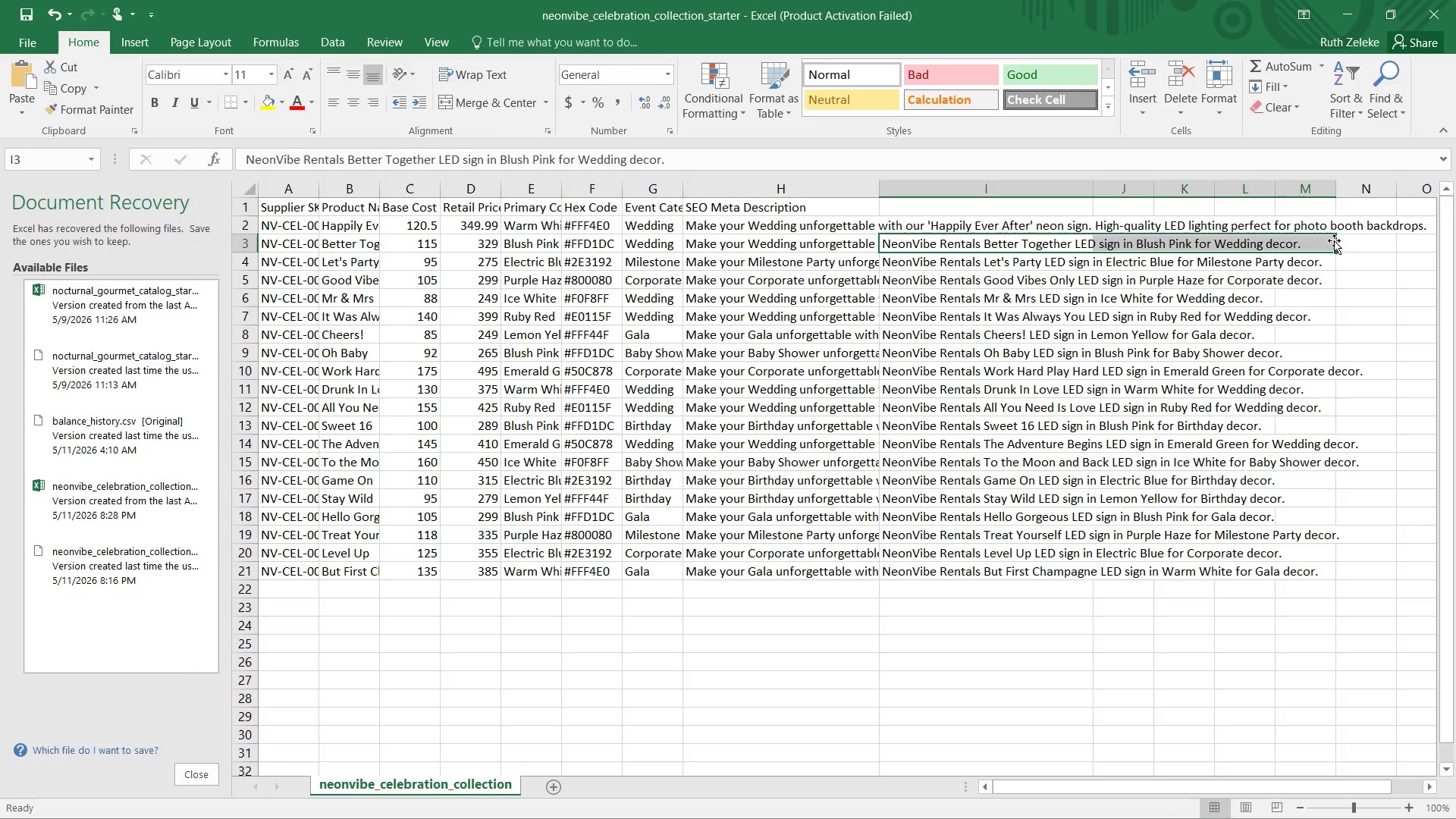 
key(Backspace)
 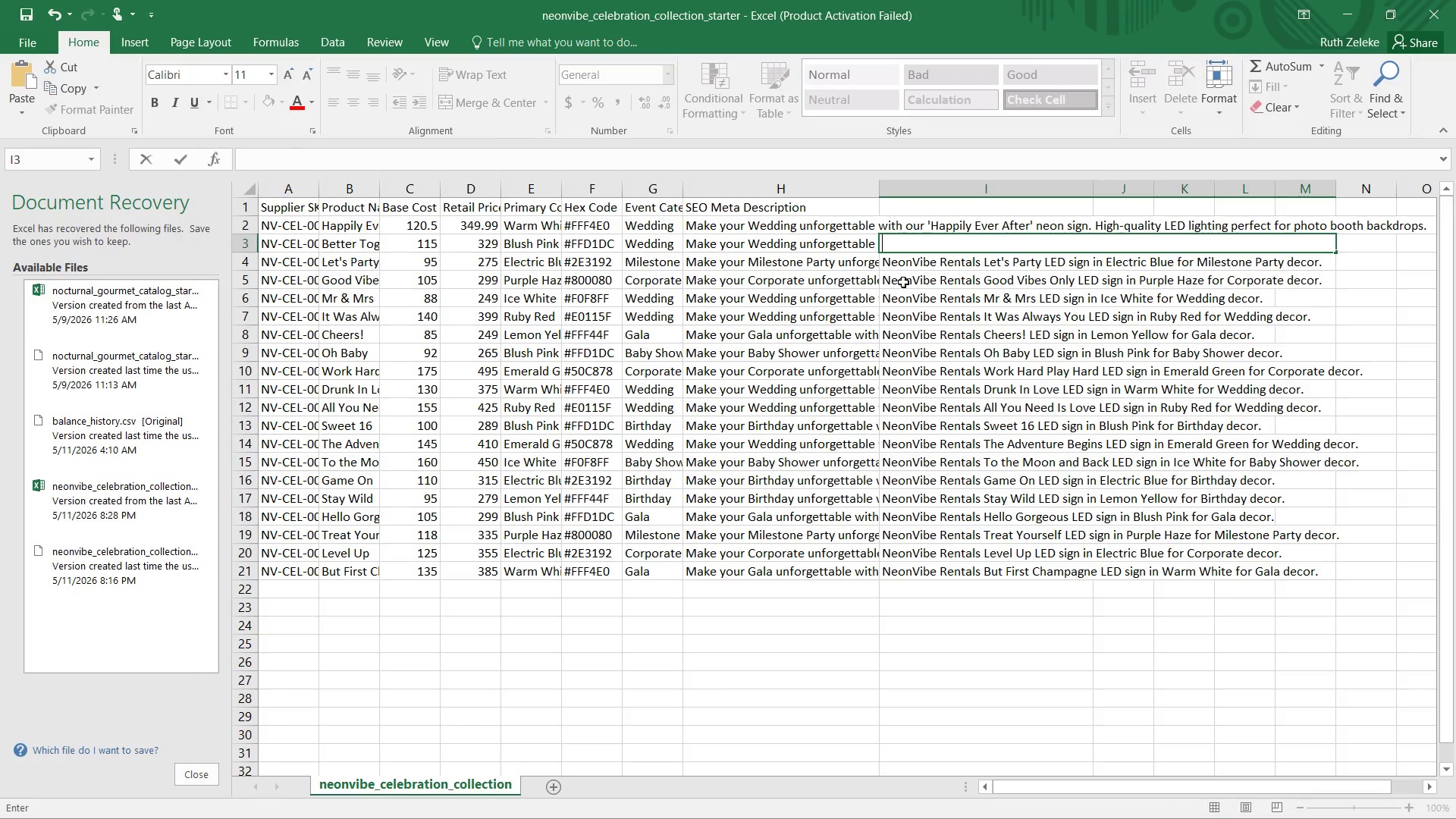 
left_click([899, 263])
 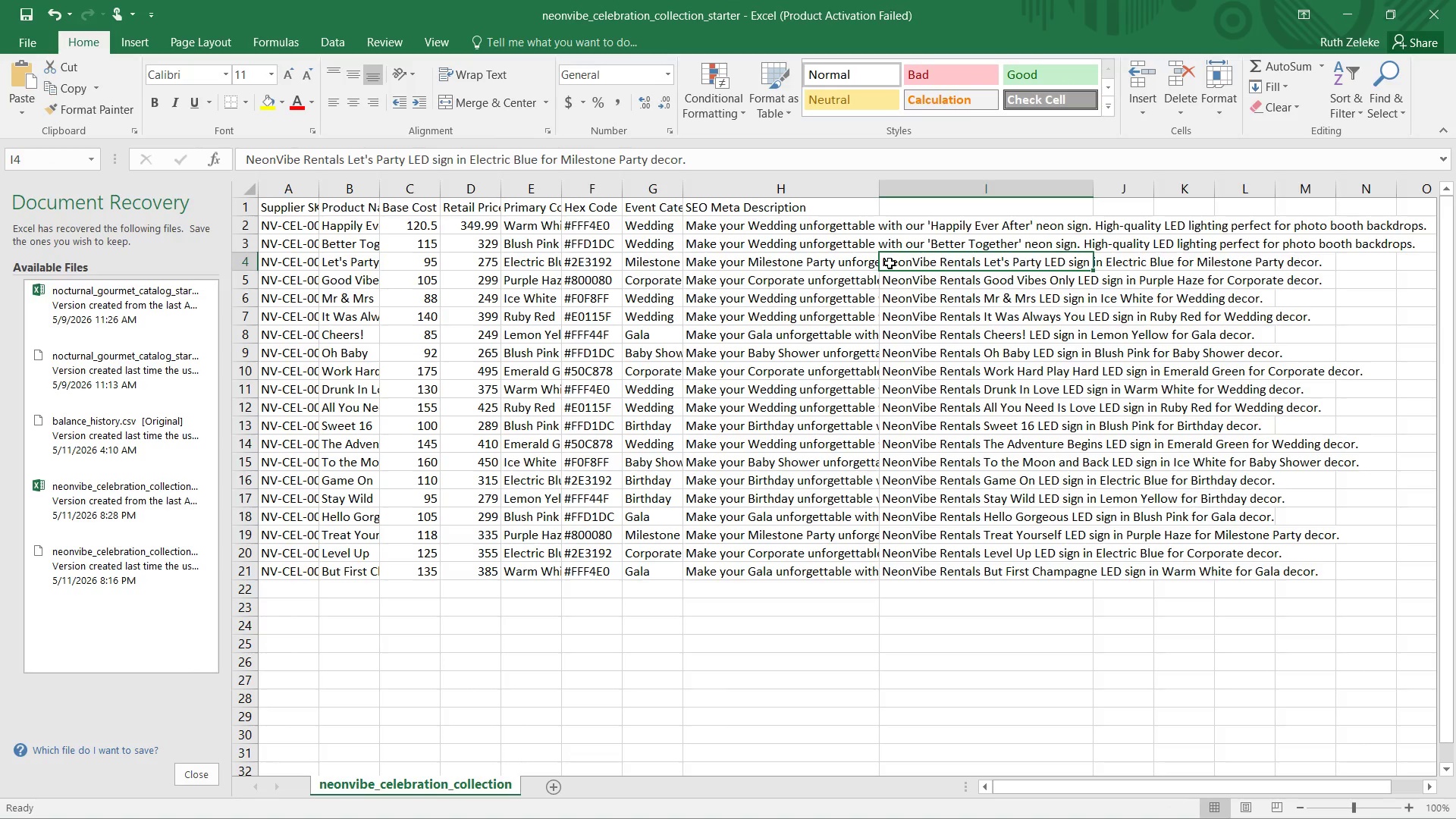 
left_click_drag(start_coordinate=[890, 263], to_coordinate=[1304, 258])
 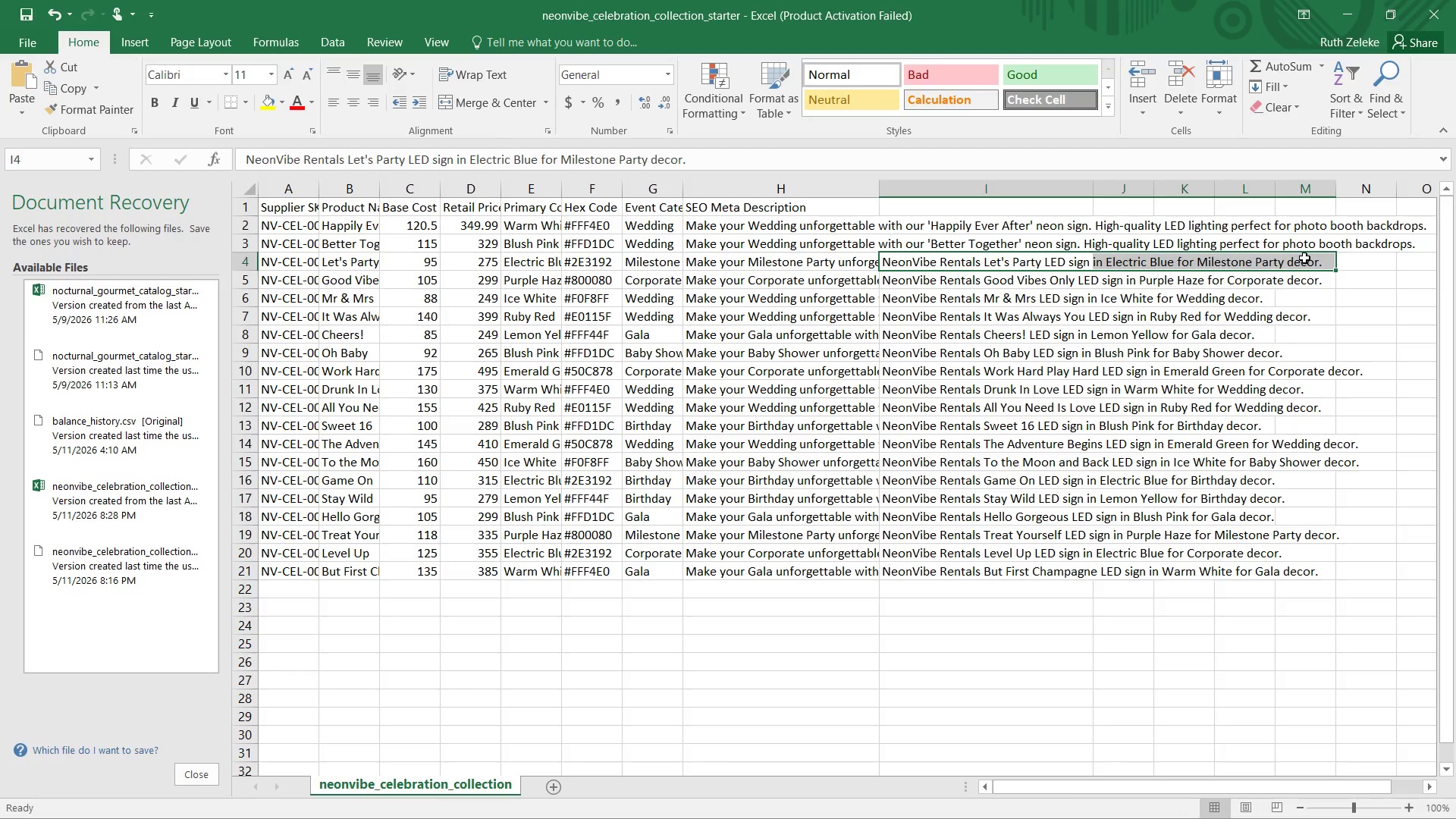 
key(Backspace)
 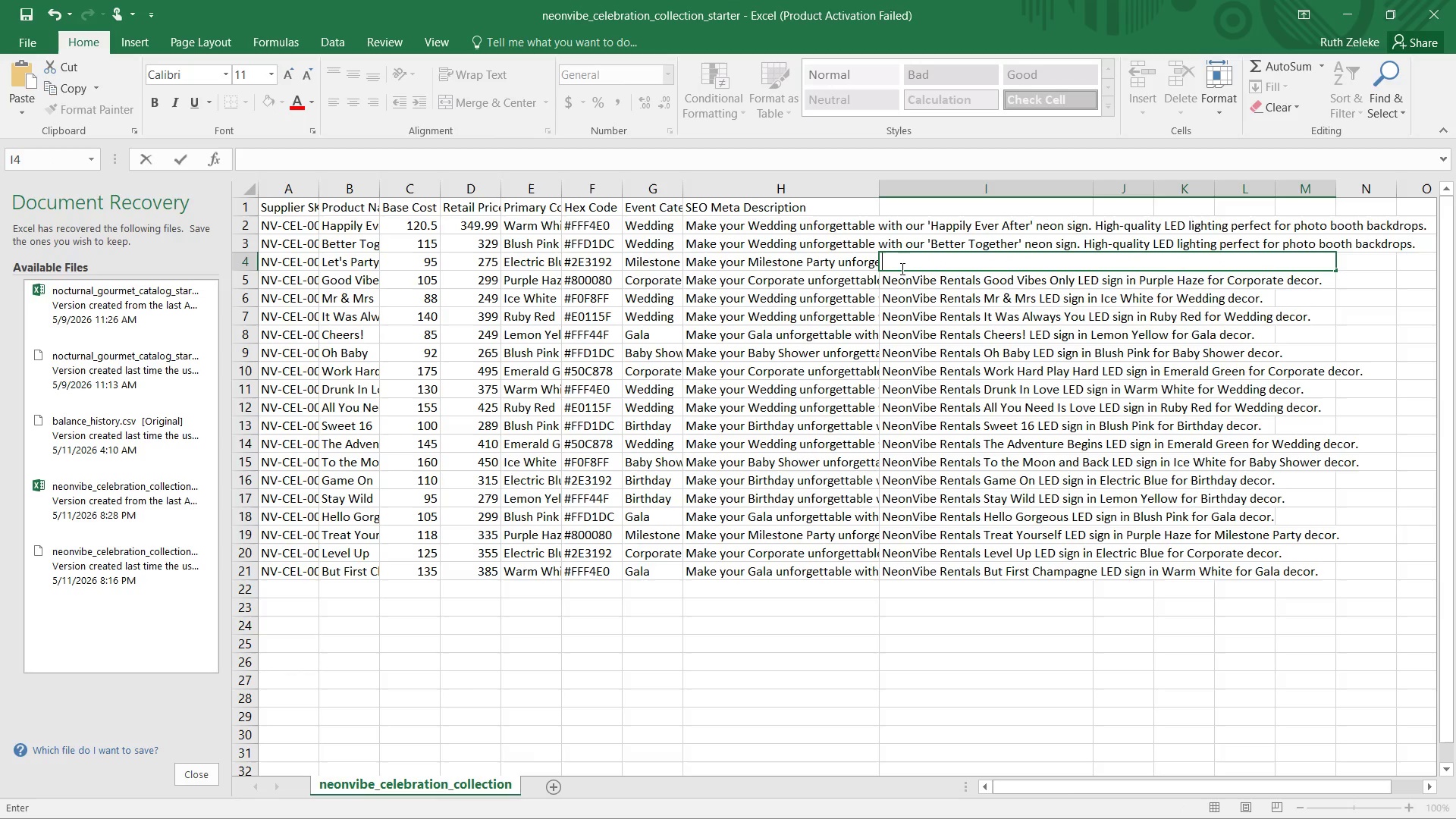 
left_click([915, 296])
 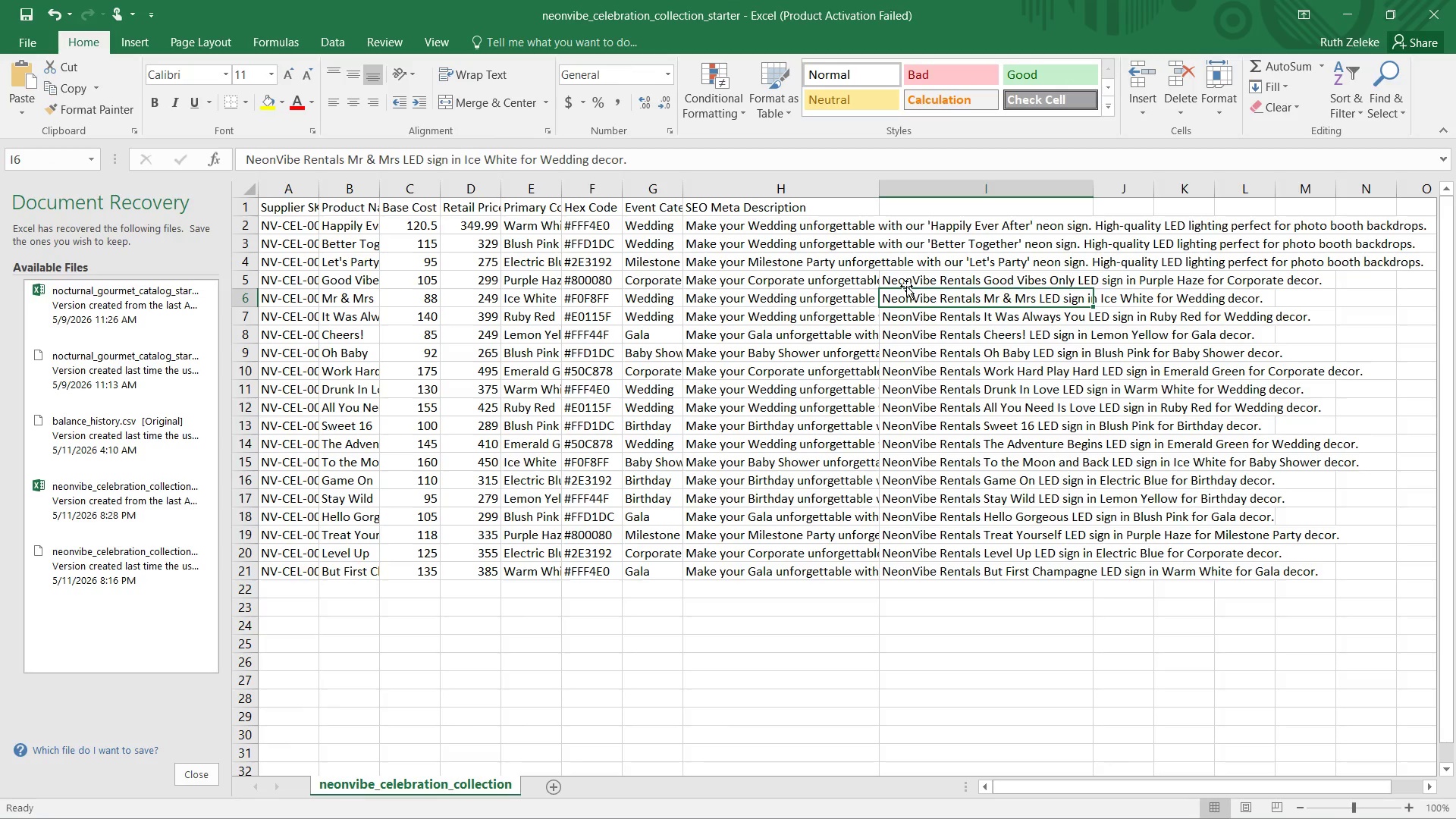 
left_click([906, 286])
 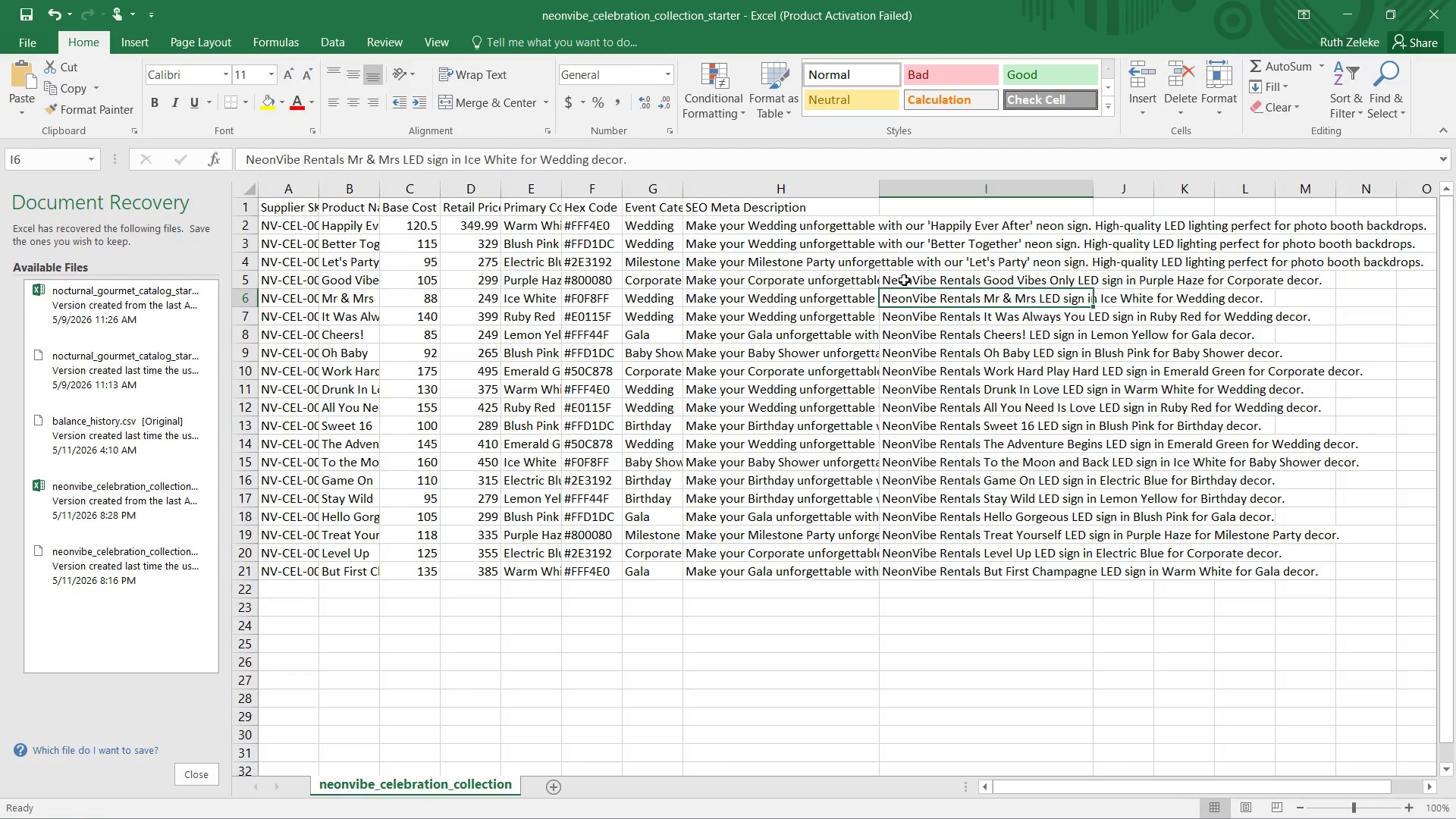 
left_click([904, 280])
 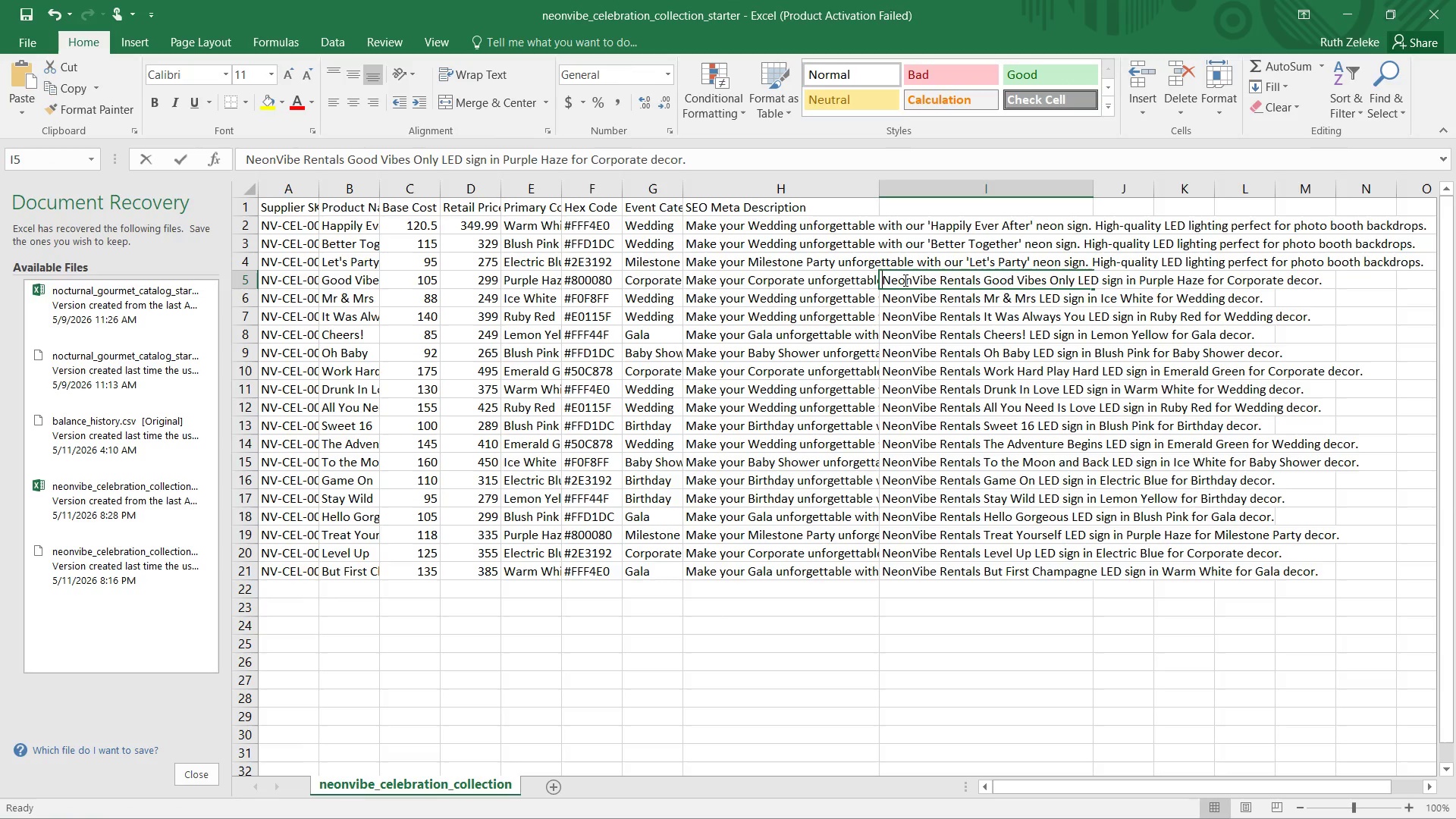 
left_click_drag(start_coordinate=[904, 280], to_coordinate=[1341, 282])
 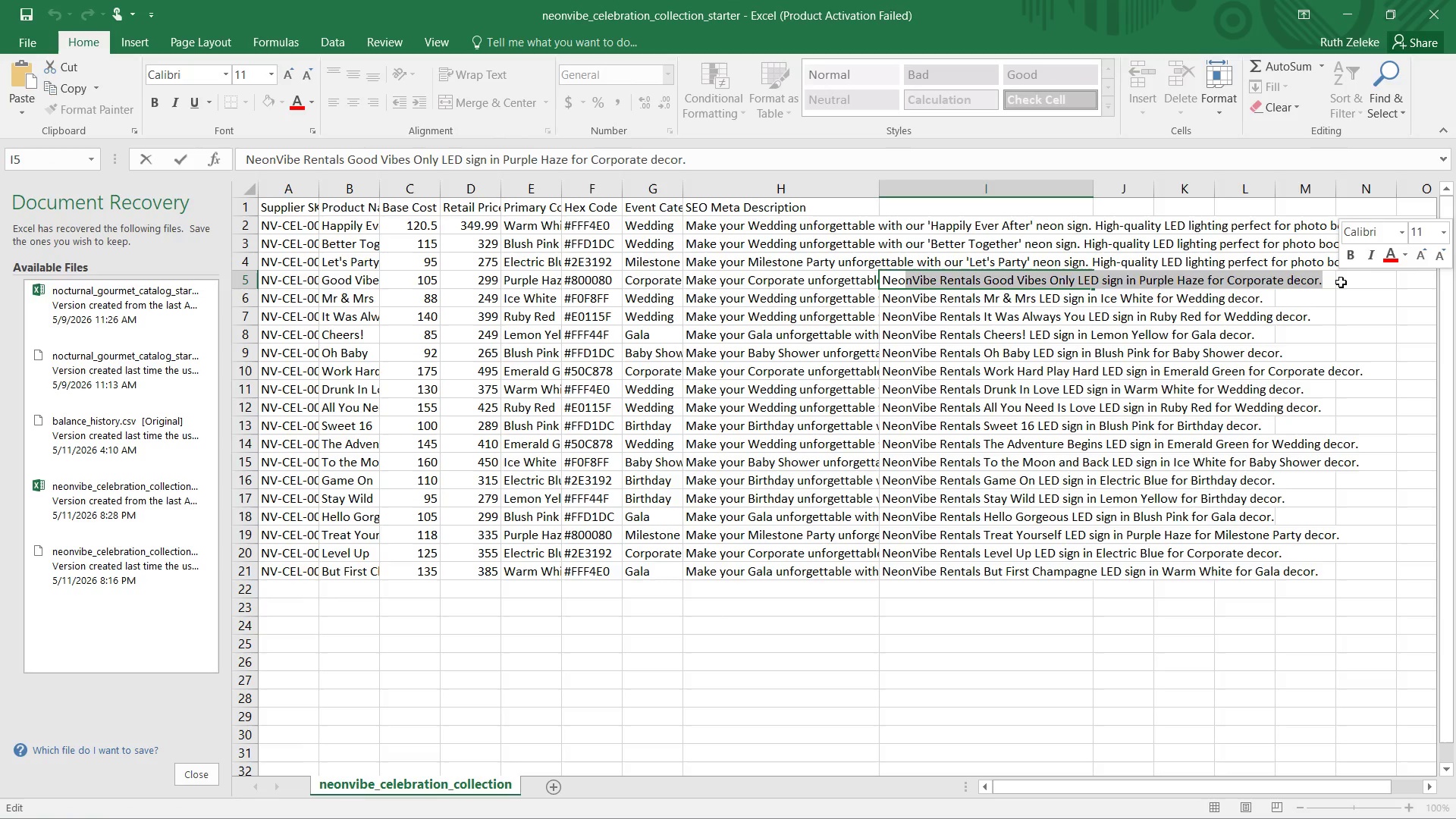 
key(Backspace)
 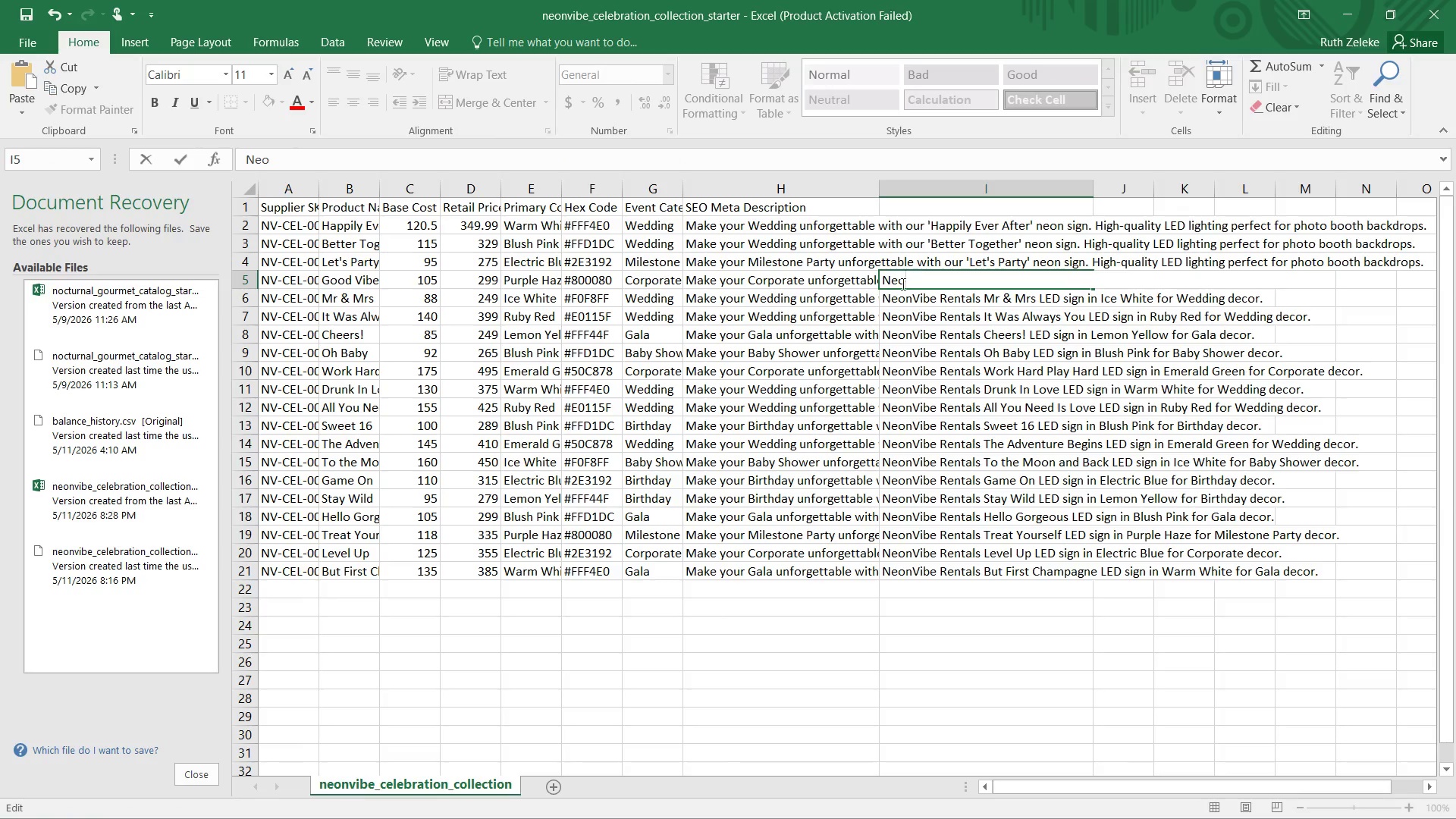 
key(Backspace)
 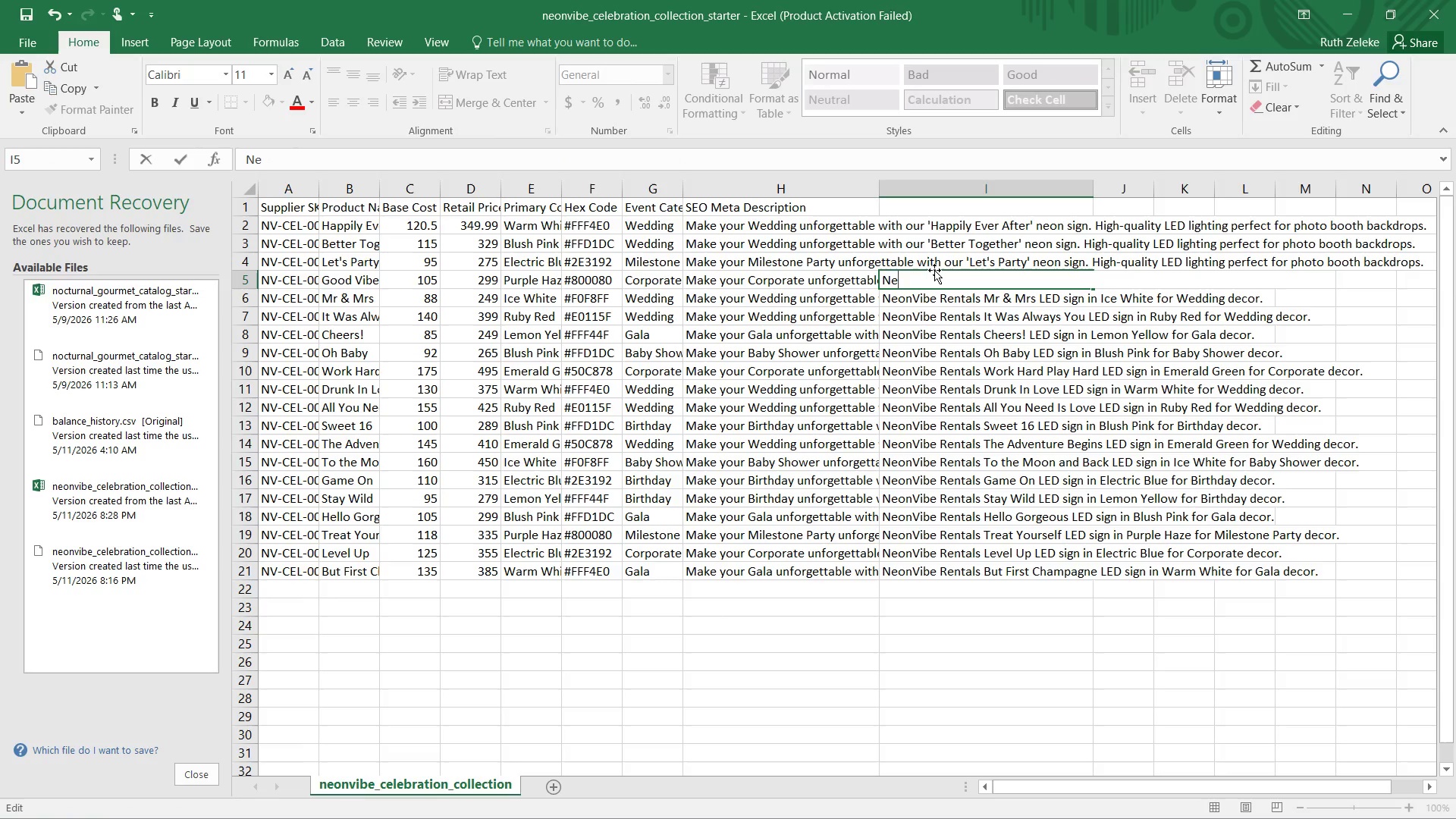 
key(Backspace)
 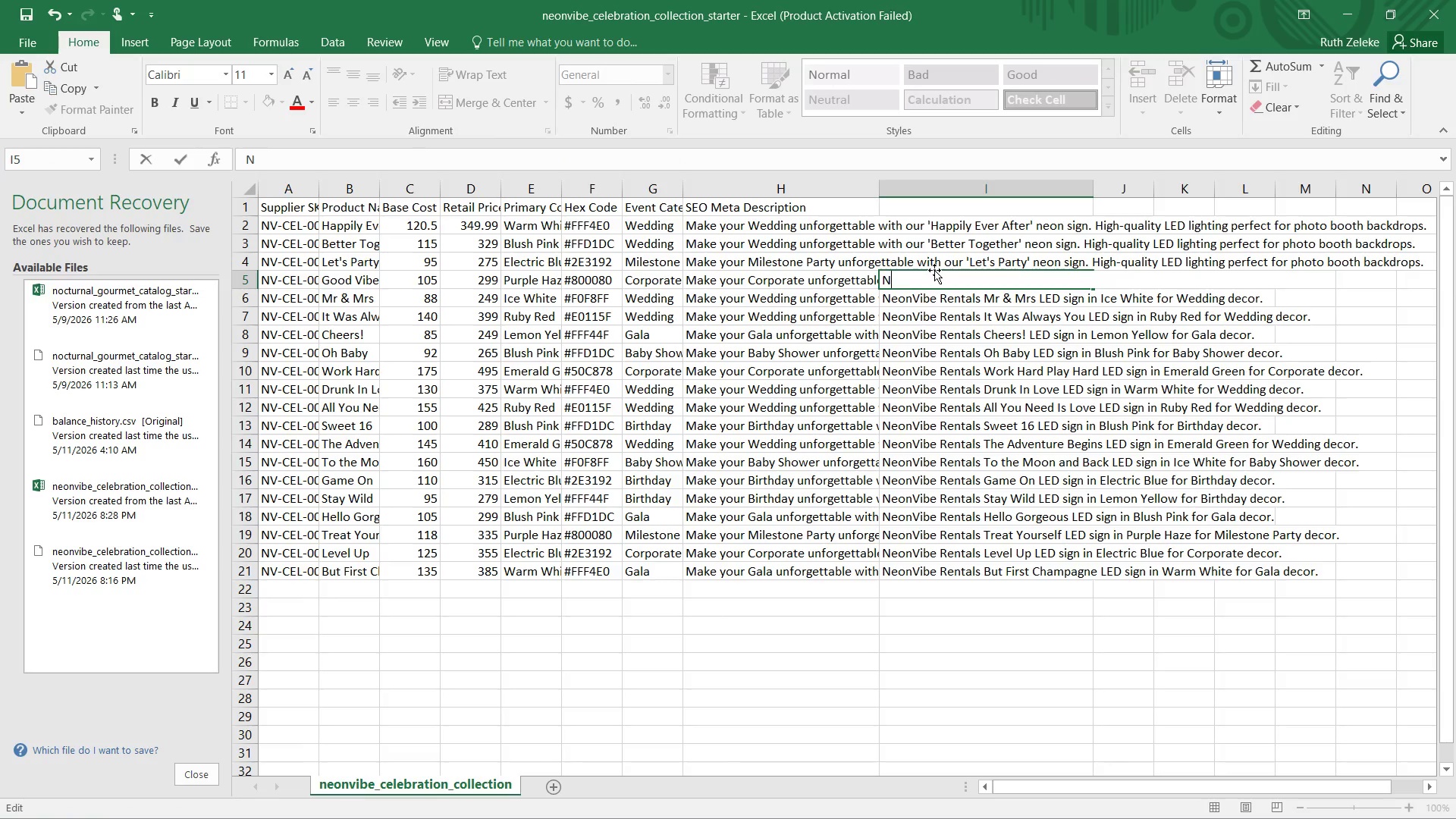 
key(Backspace)
 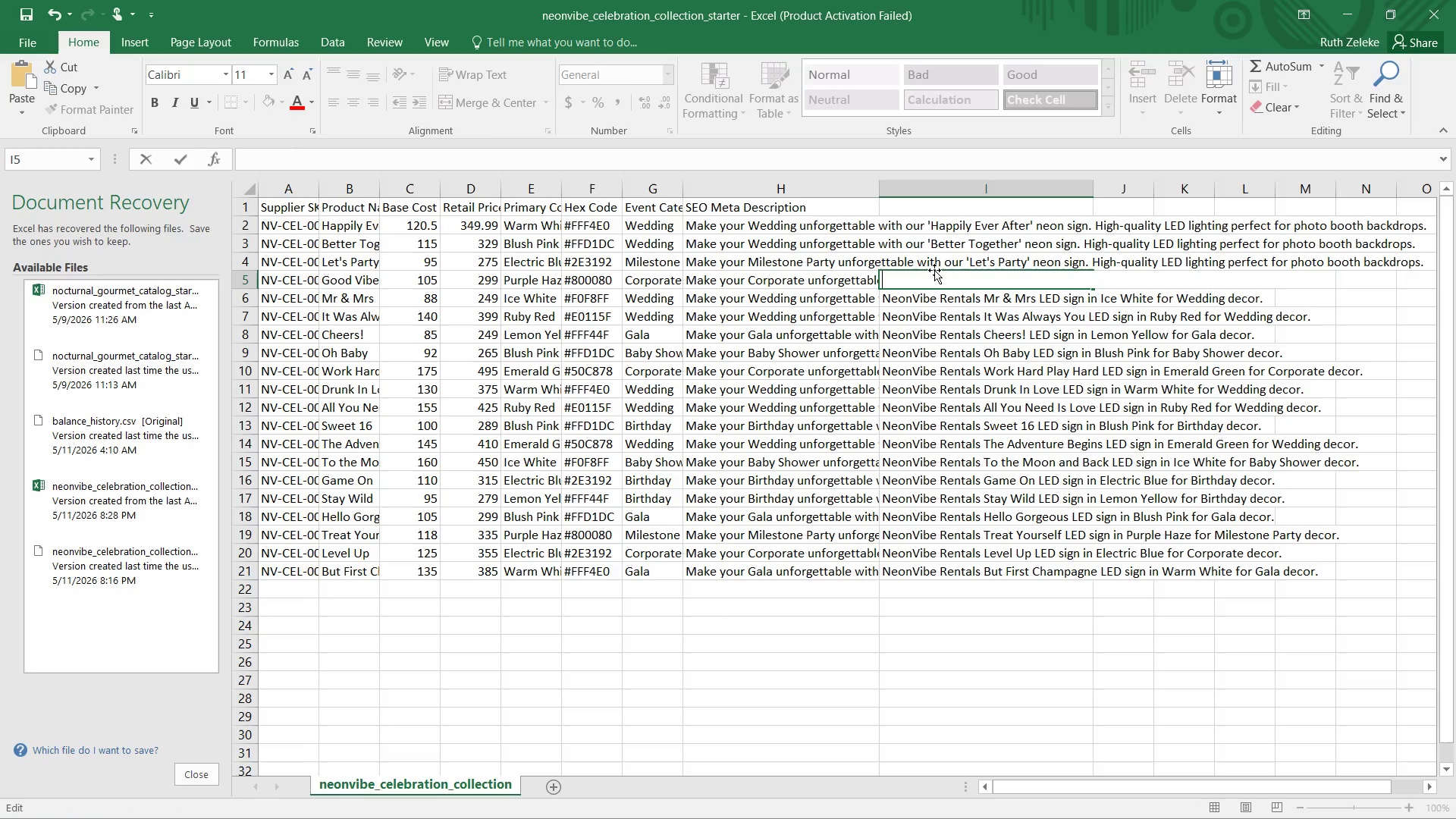 
key(Backspace)
 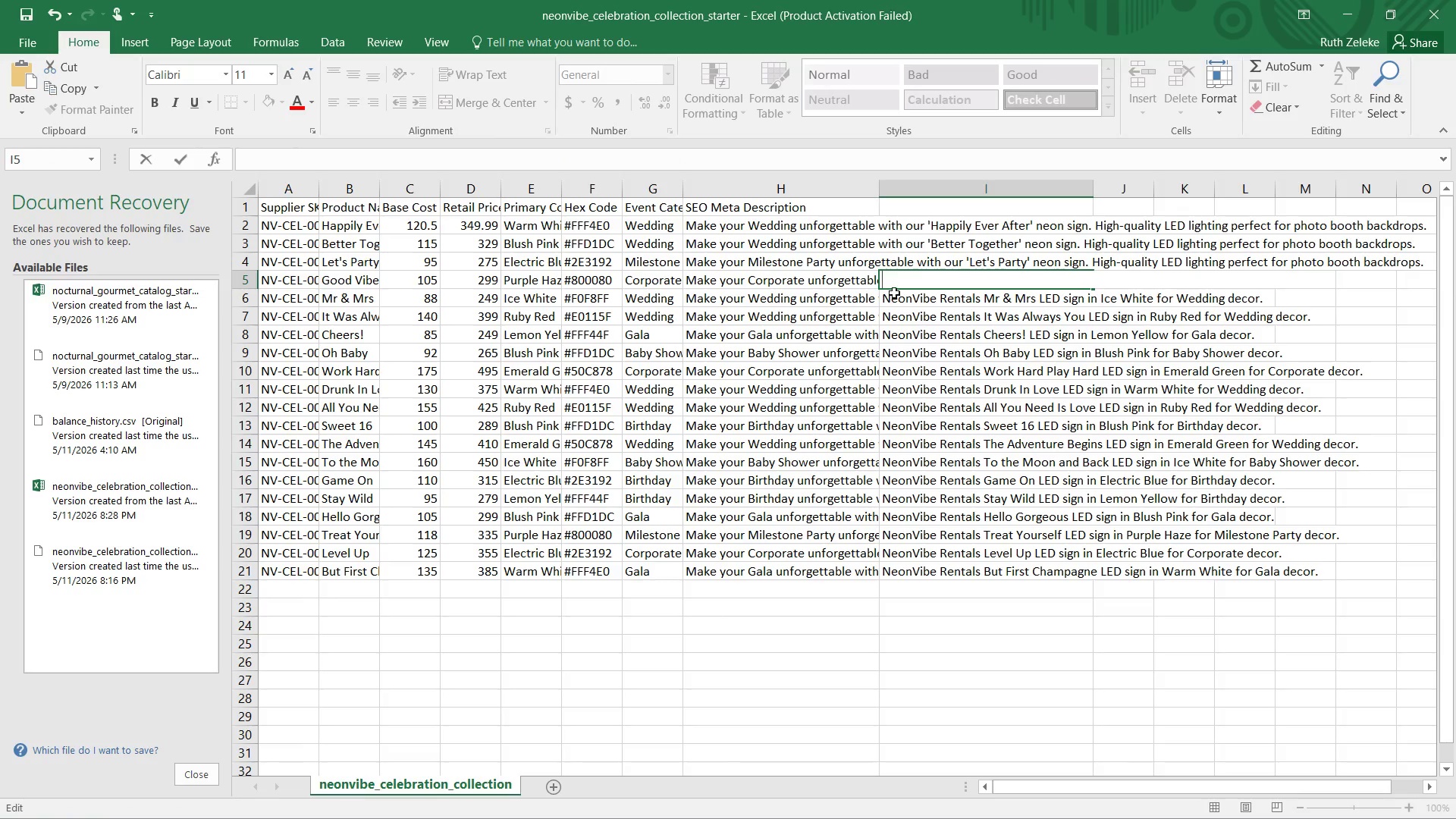 
left_click([899, 300])
 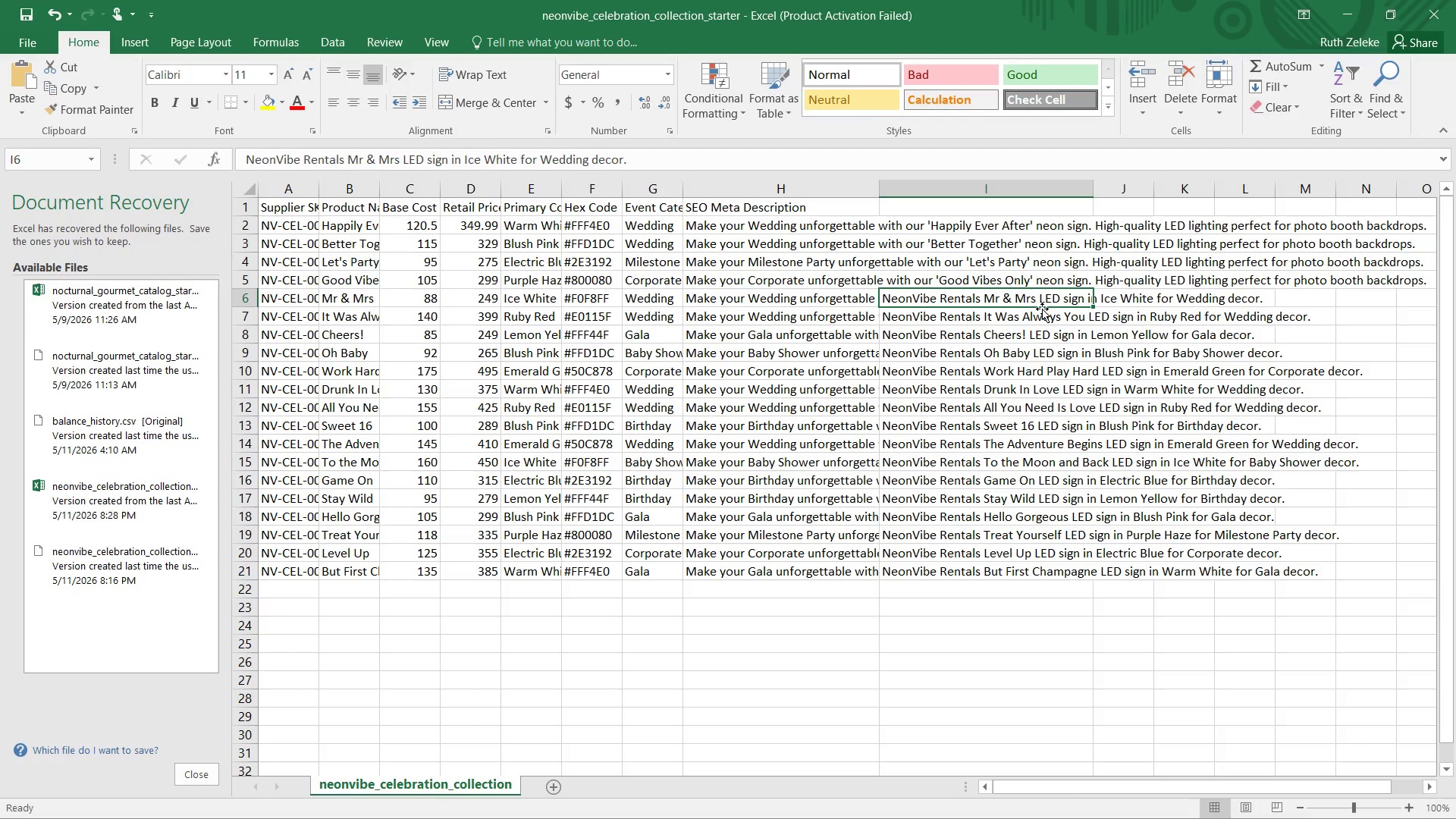 
left_click([1015, 302])
 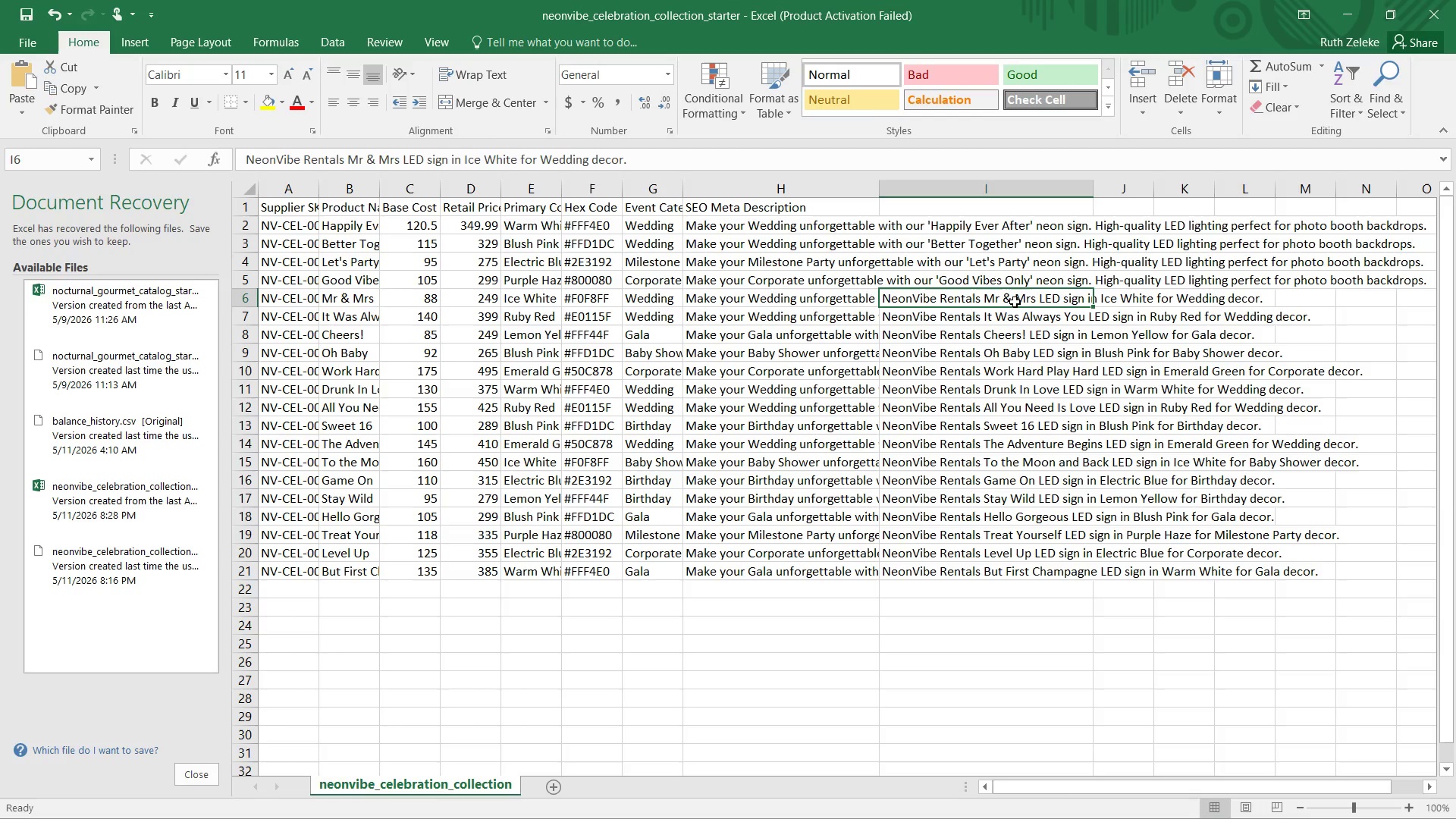 
double_click([1015, 302])
 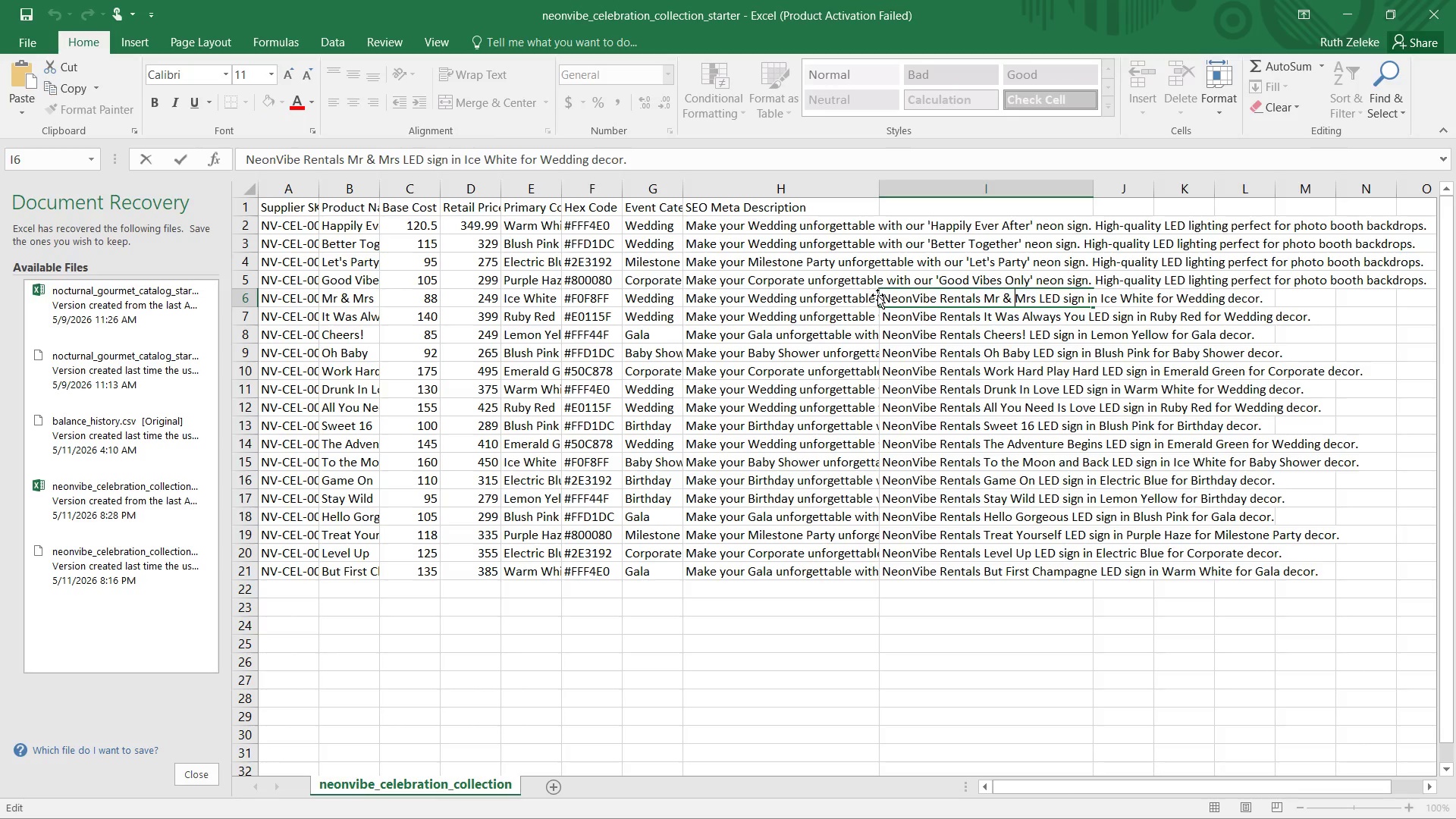 
left_click_drag(start_coordinate=[884, 296], to_coordinate=[1336, 308])
 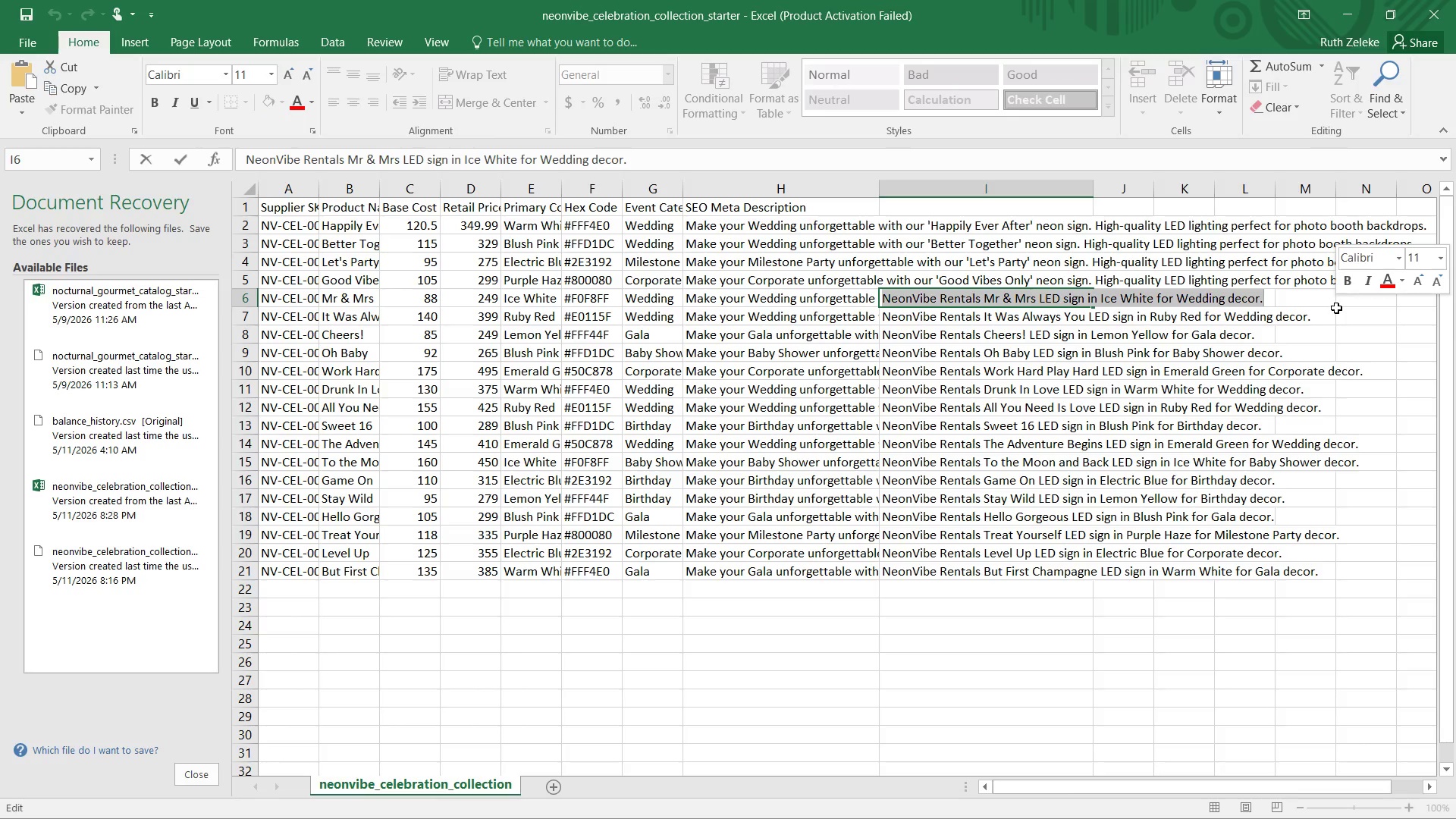 
key(Backspace)
 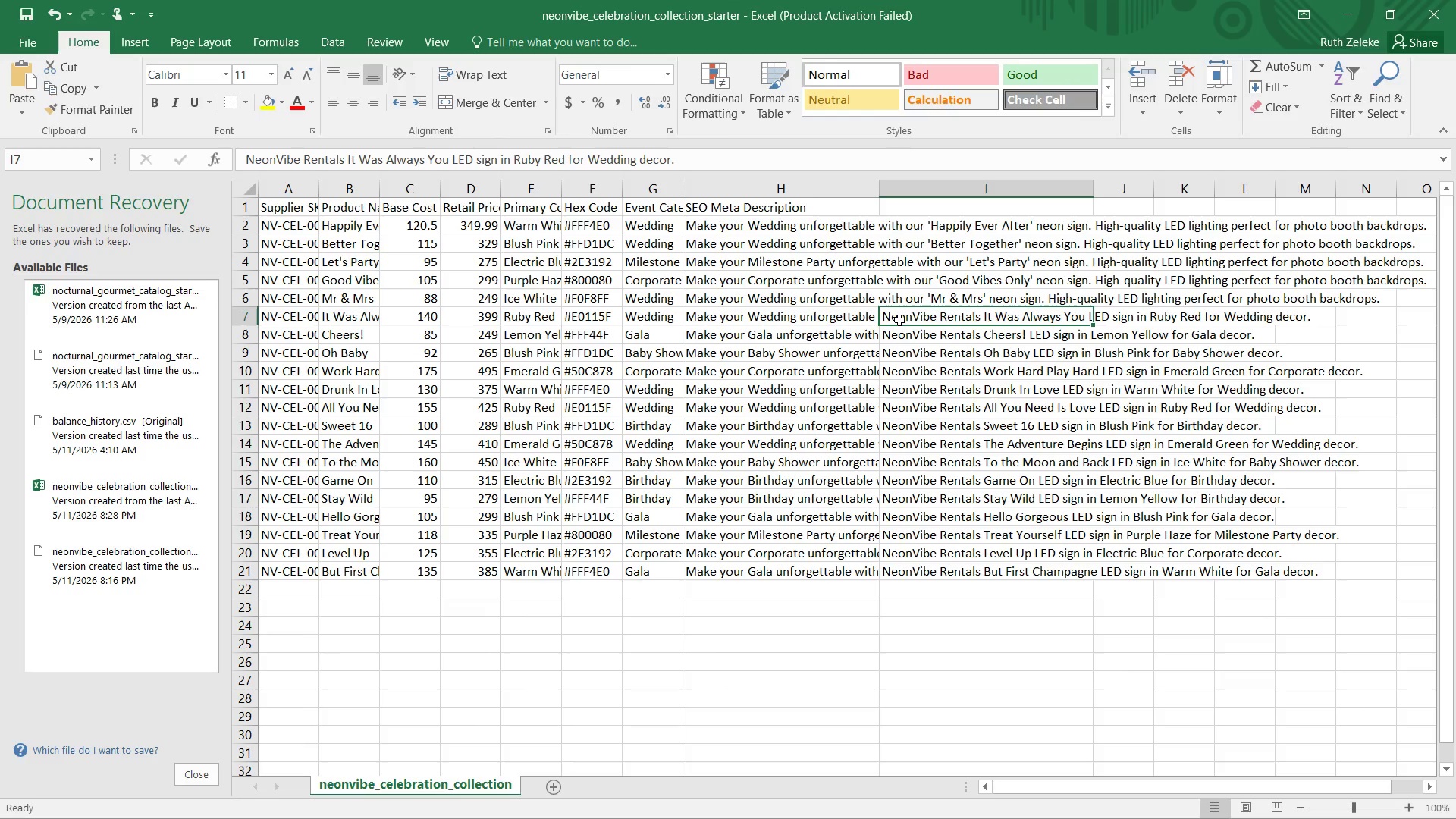 
double_click([891, 316])
 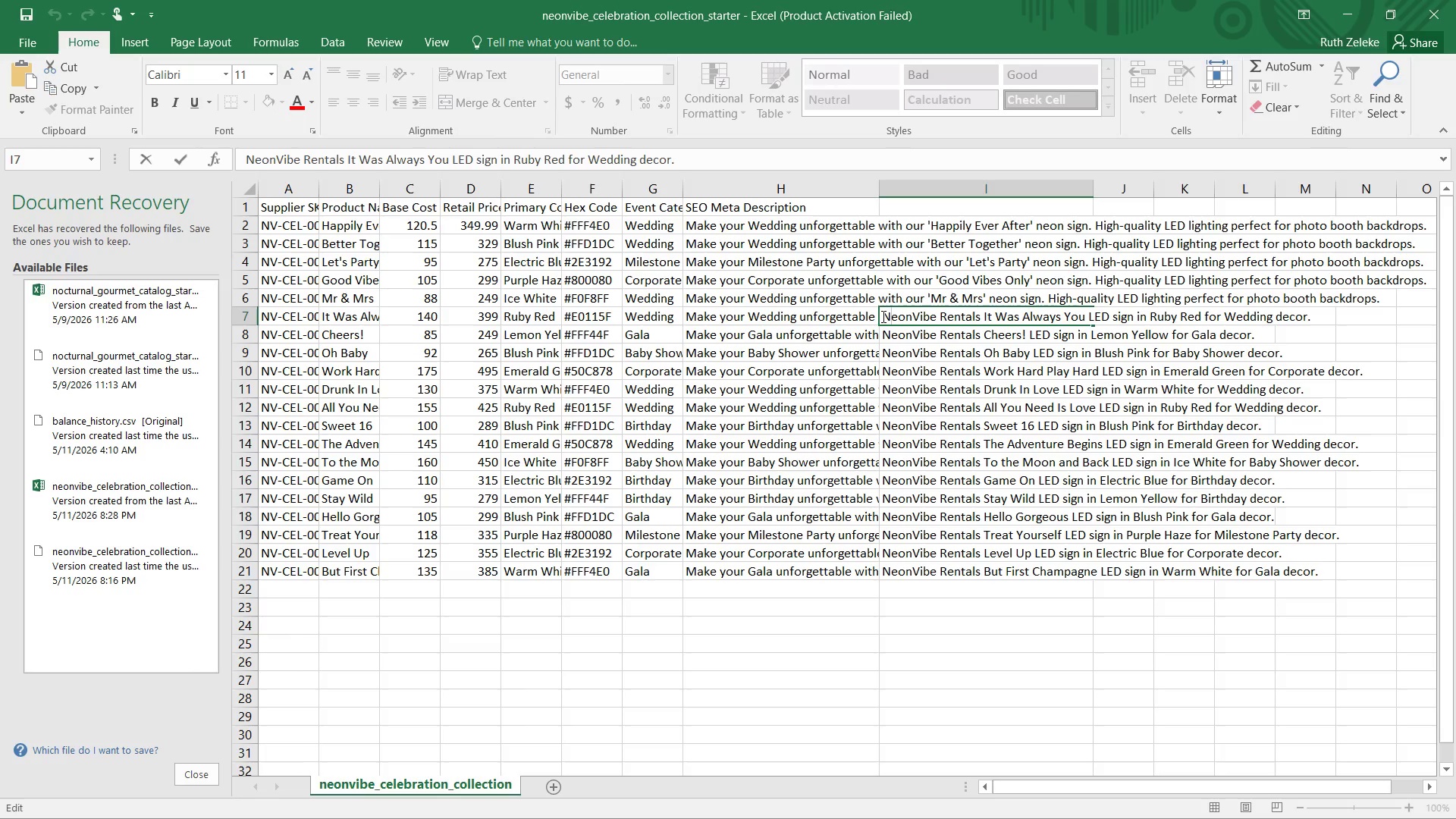 
left_click_drag(start_coordinate=[882, 316], to_coordinate=[1316, 319])
 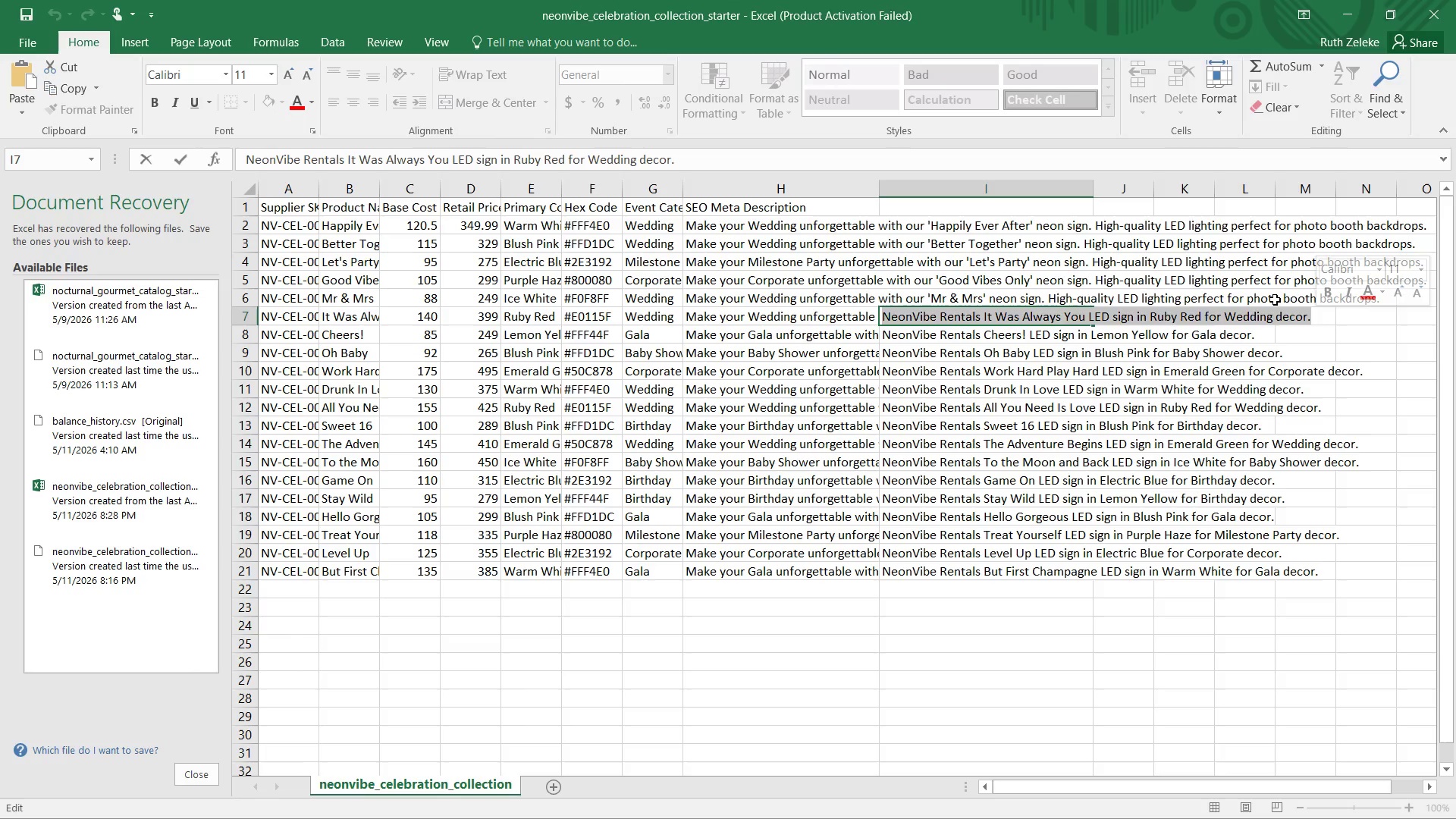 
key(Backspace)
 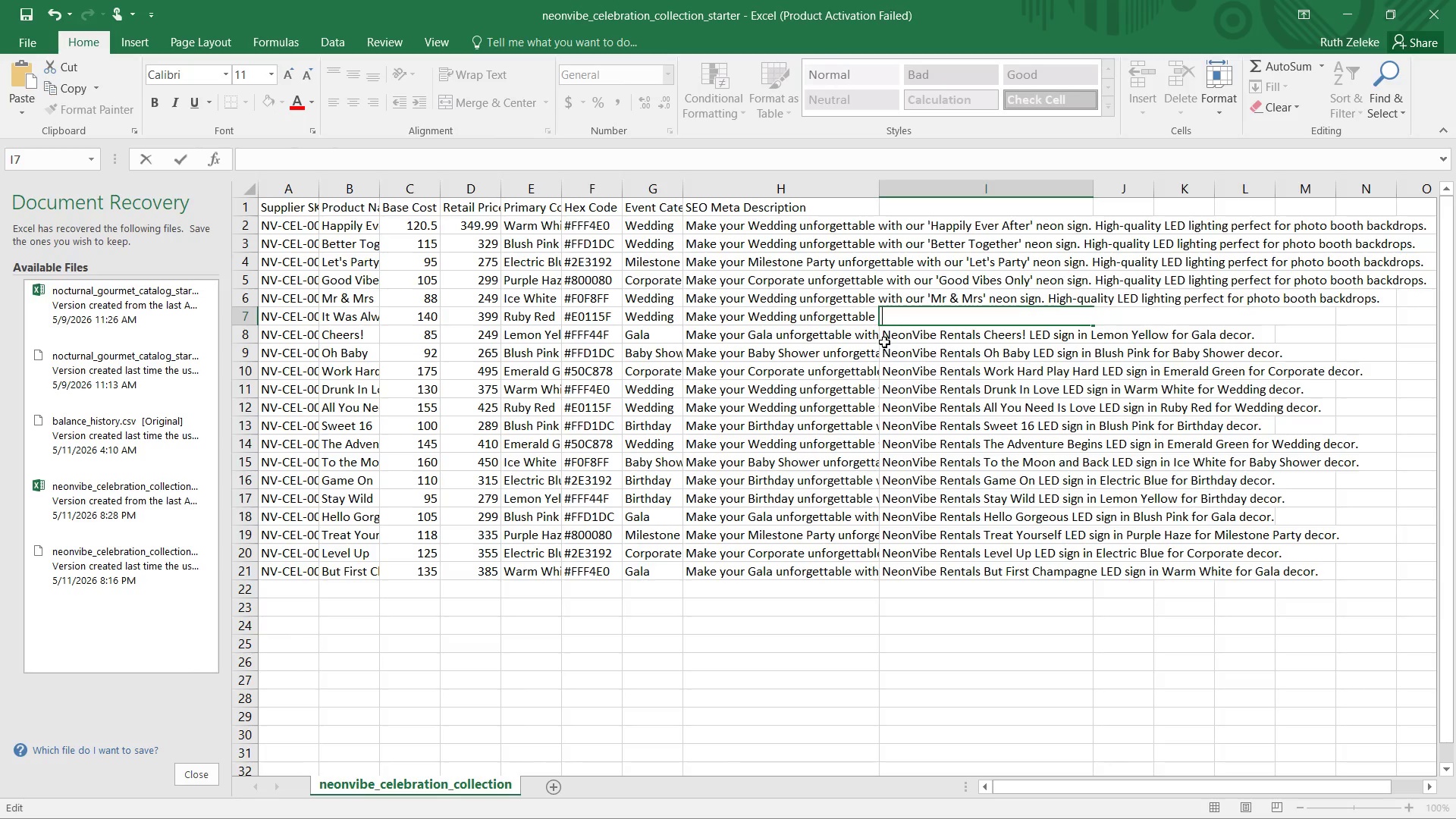 
left_click([884, 343])
 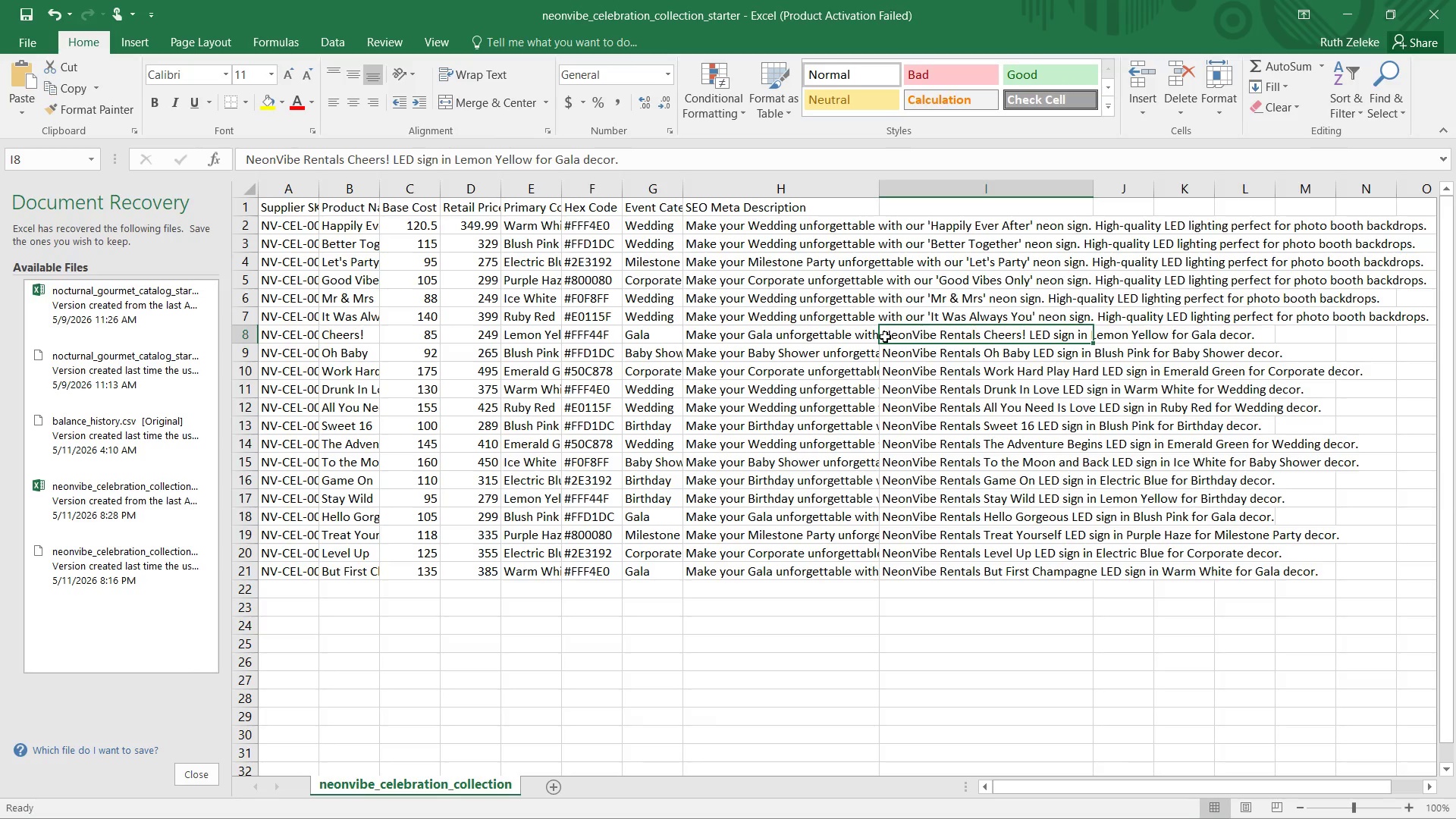 
left_click_drag(start_coordinate=[886, 337], to_coordinate=[1247, 338])
 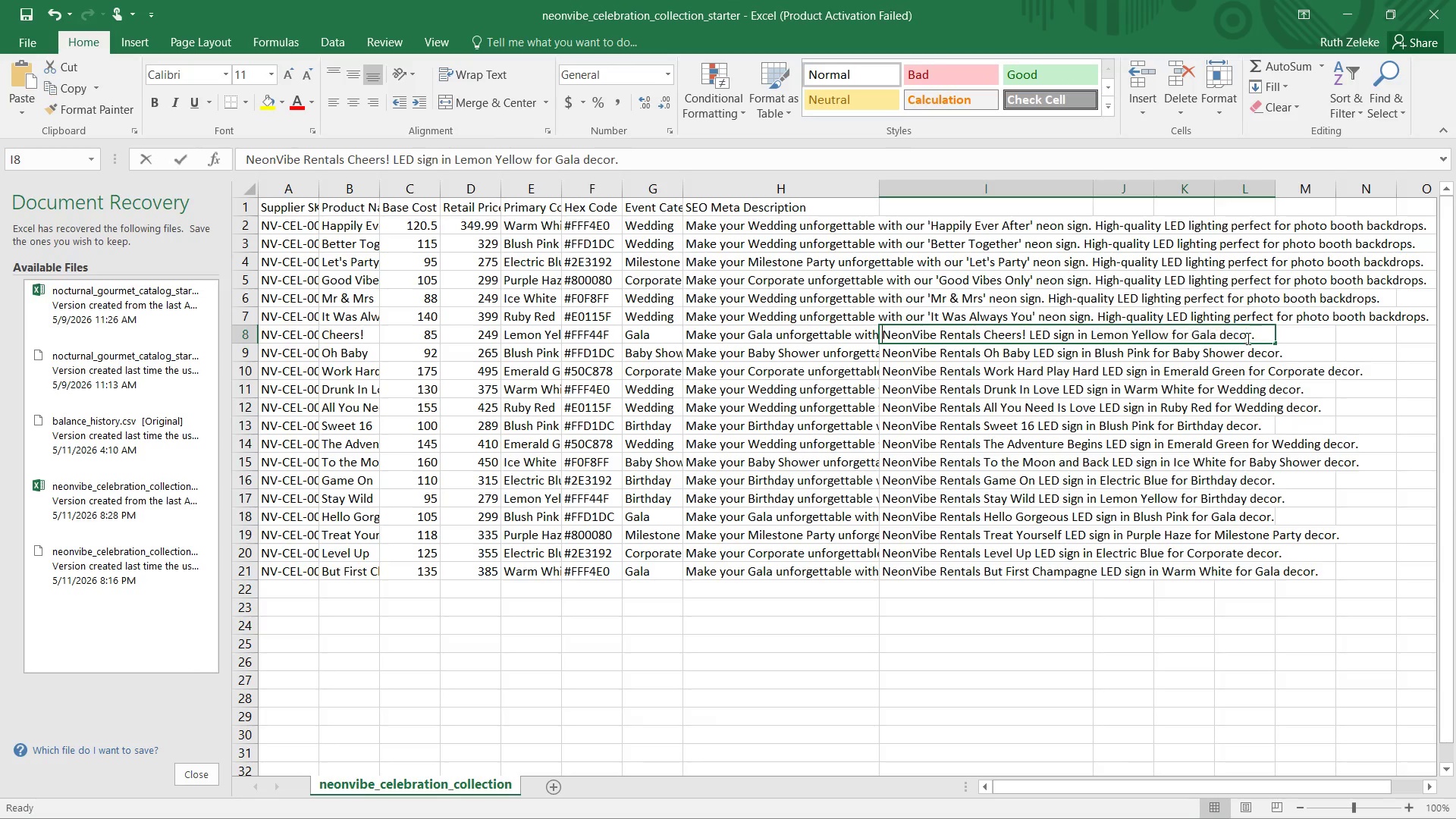 
key(Backspace)
 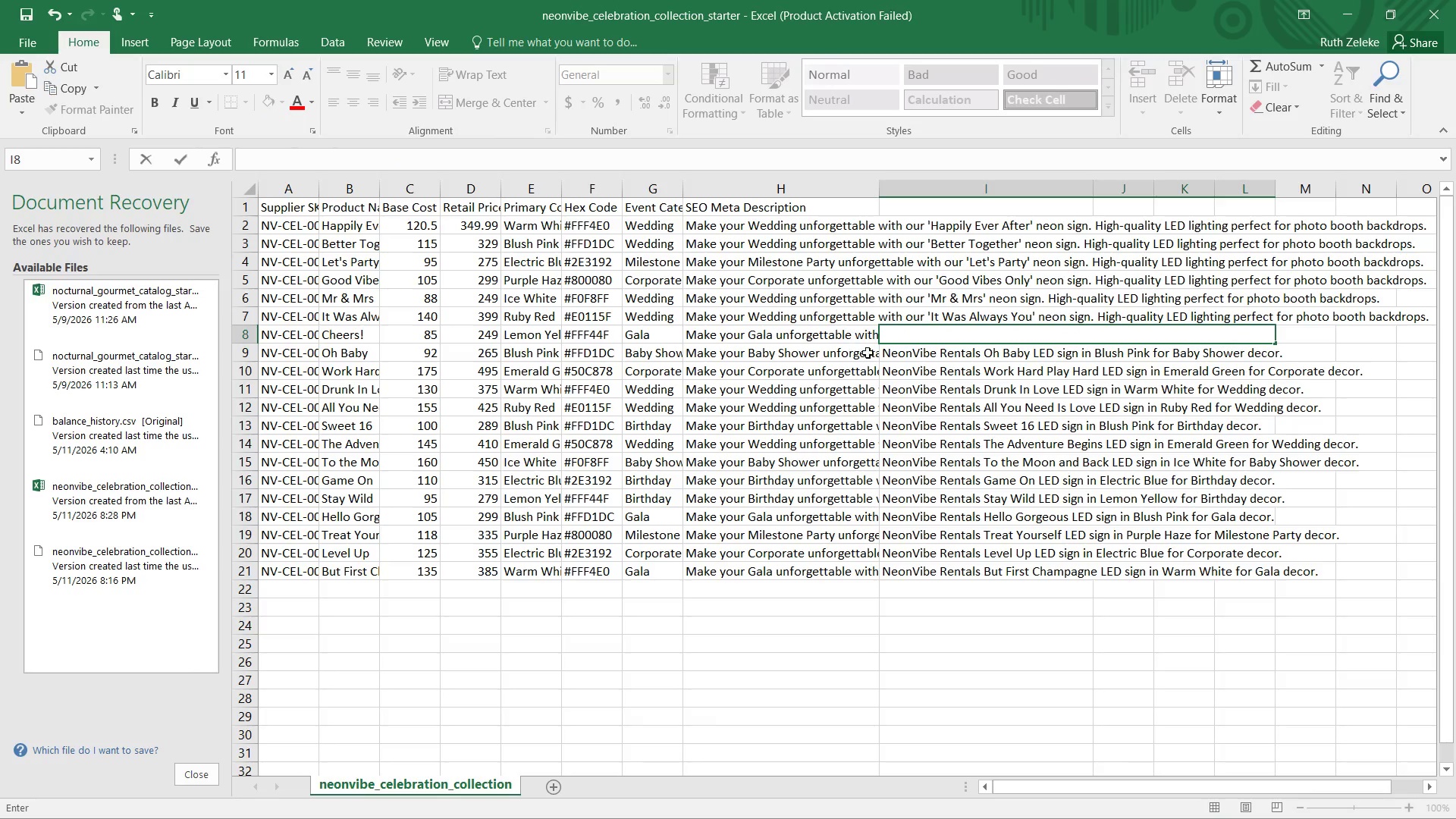 
left_click([890, 362])
 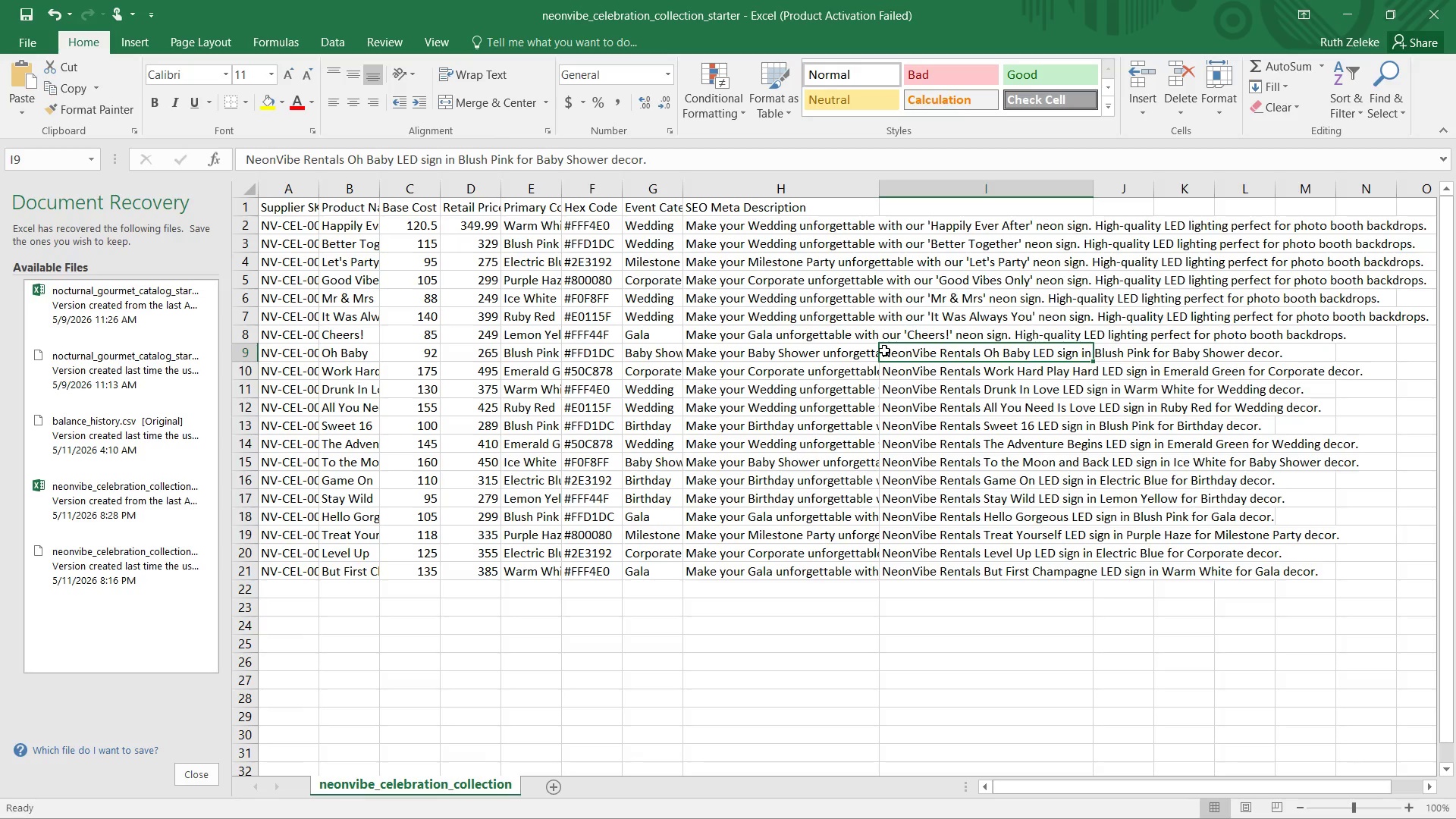 
left_click_drag(start_coordinate=[885, 353], to_coordinate=[1307, 352])
 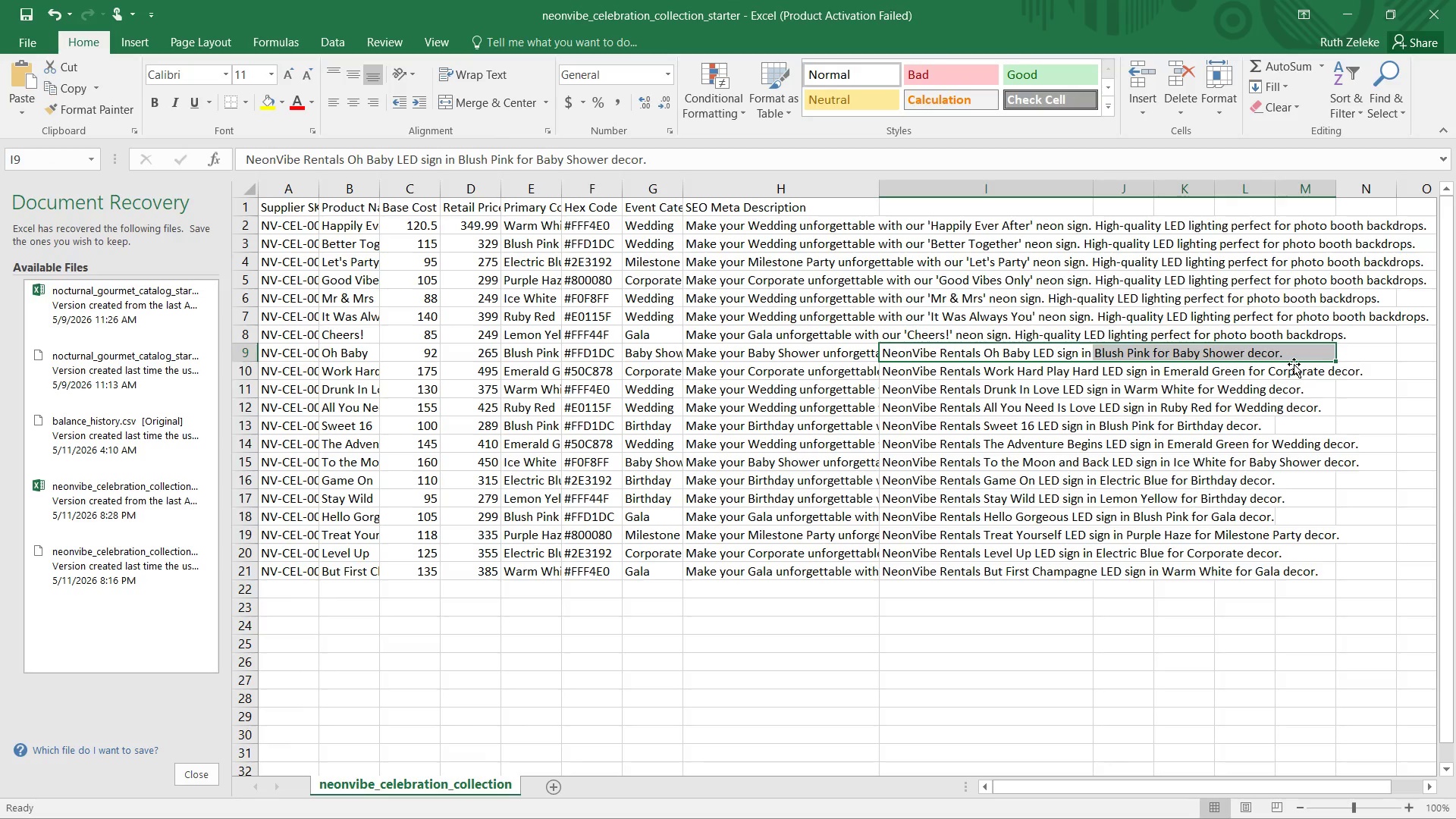 
key(Backspace)
 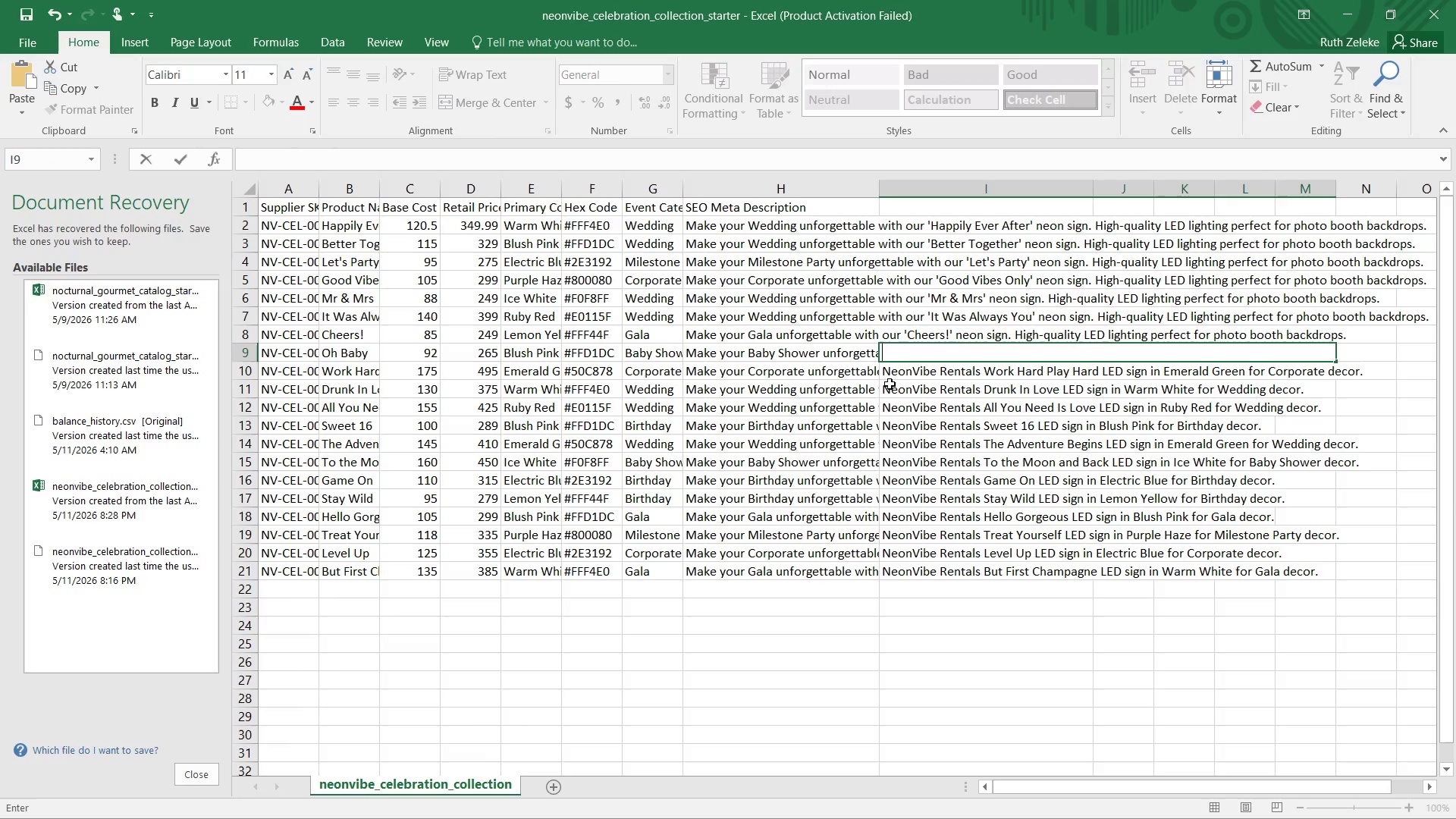 
left_click_drag(start_coordinate=[891, 372], to_coordinate=[890, 378])
 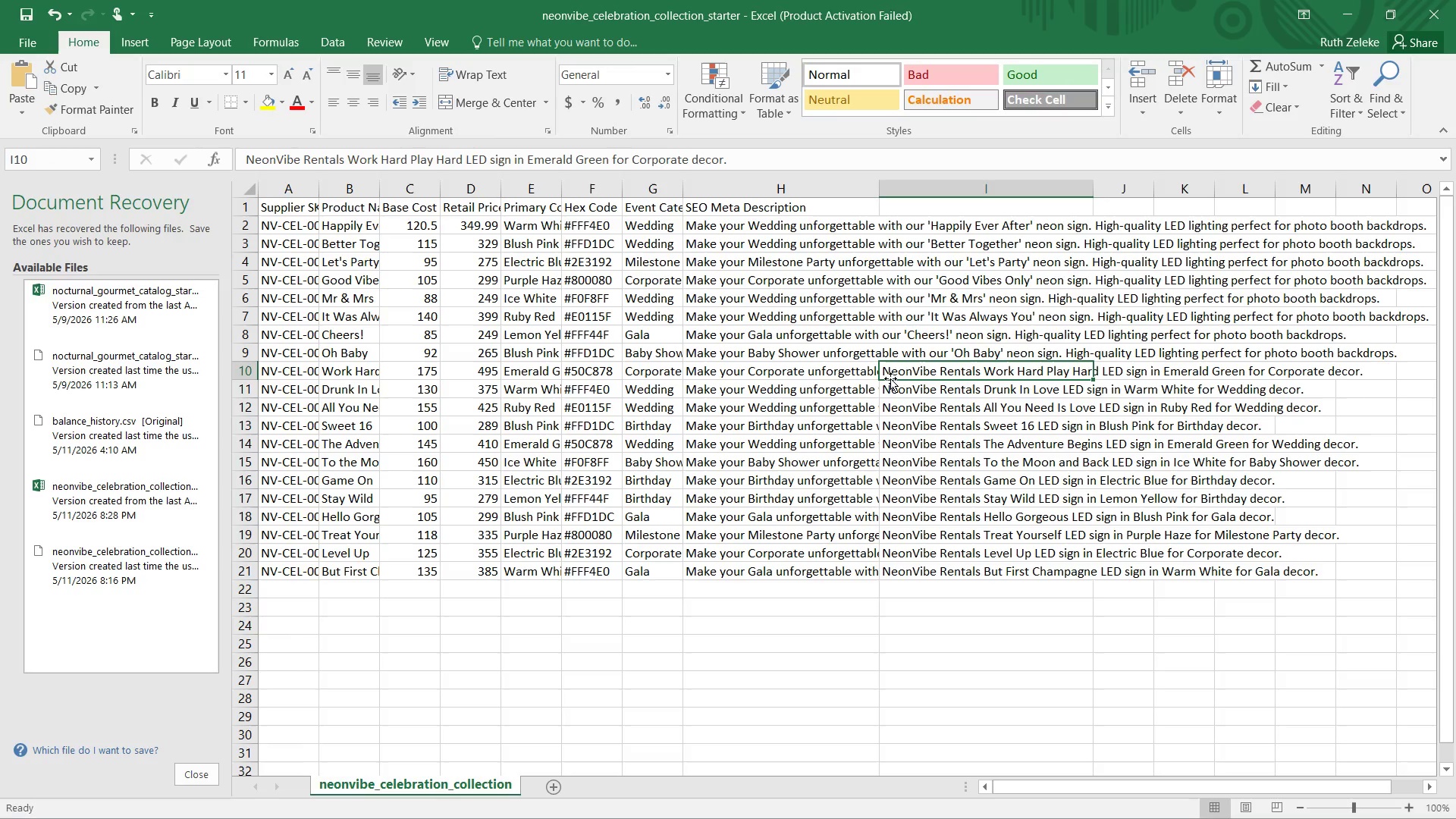 
left_click_drag(start_coordinate=[890, 378], to_coordinate=[925, 374])
 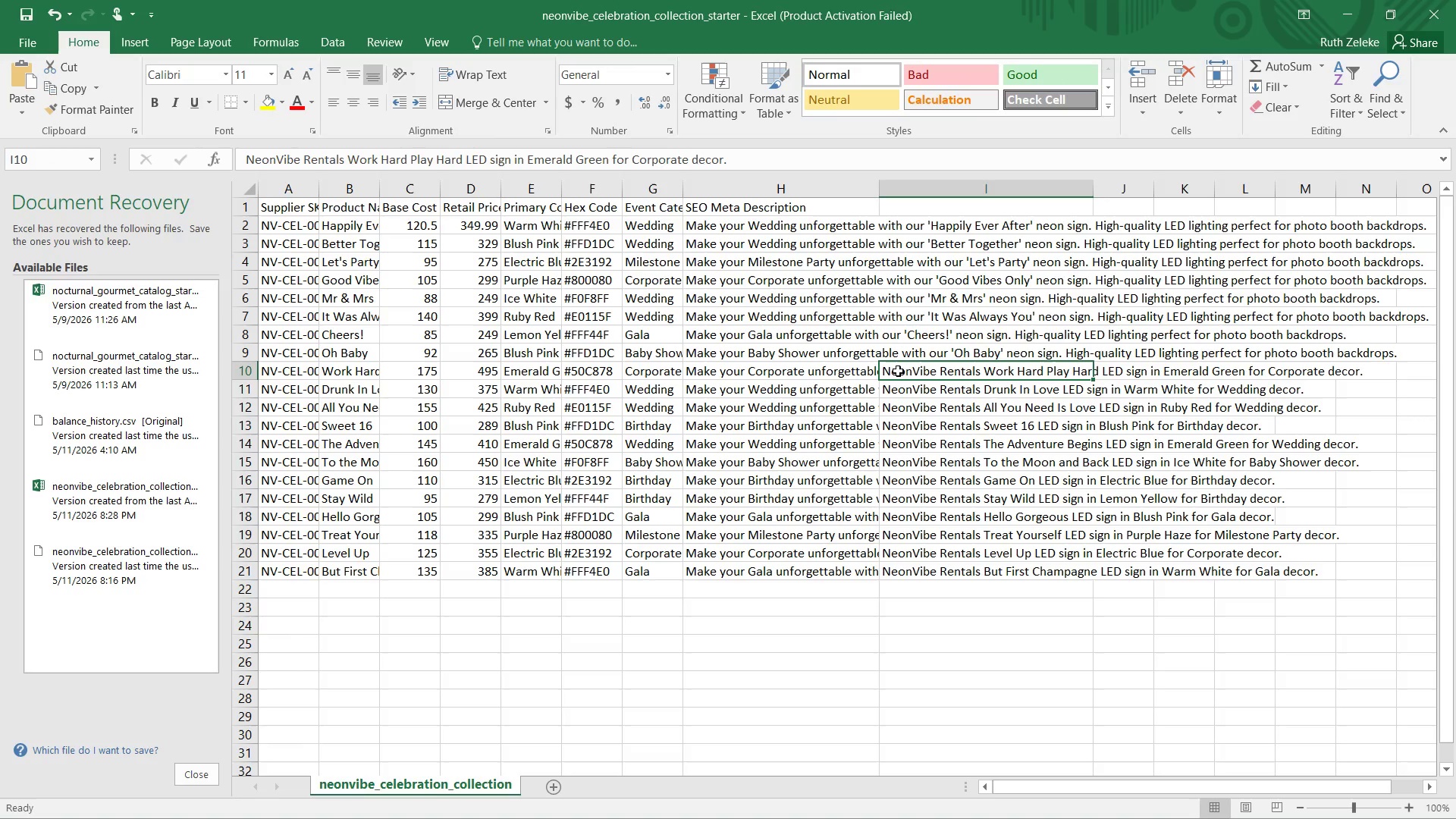 
left_click_drag(start_coordinate=[905, 371], to_coordinate=[890, 375])
 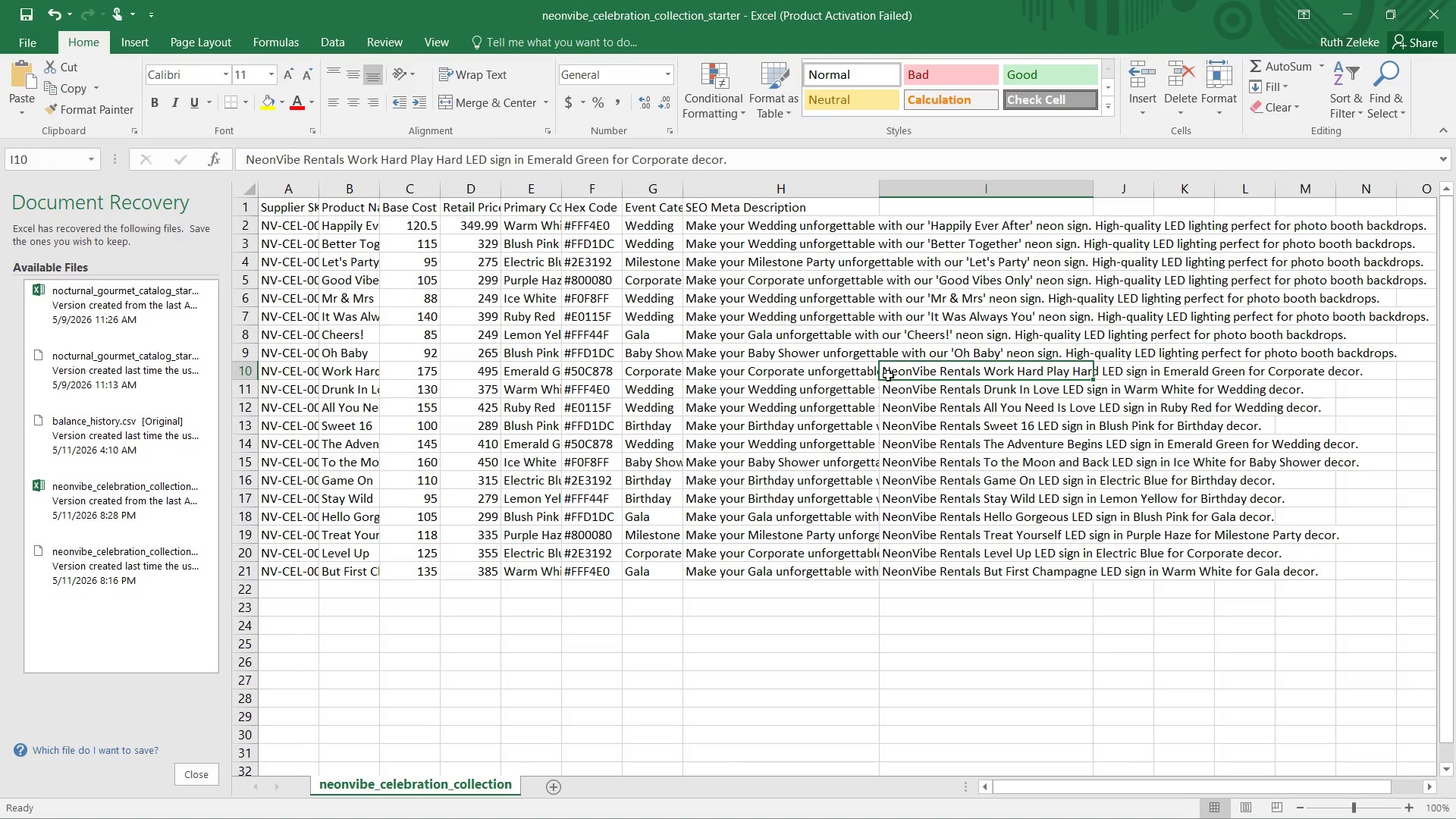 
double_click([888, 375])
 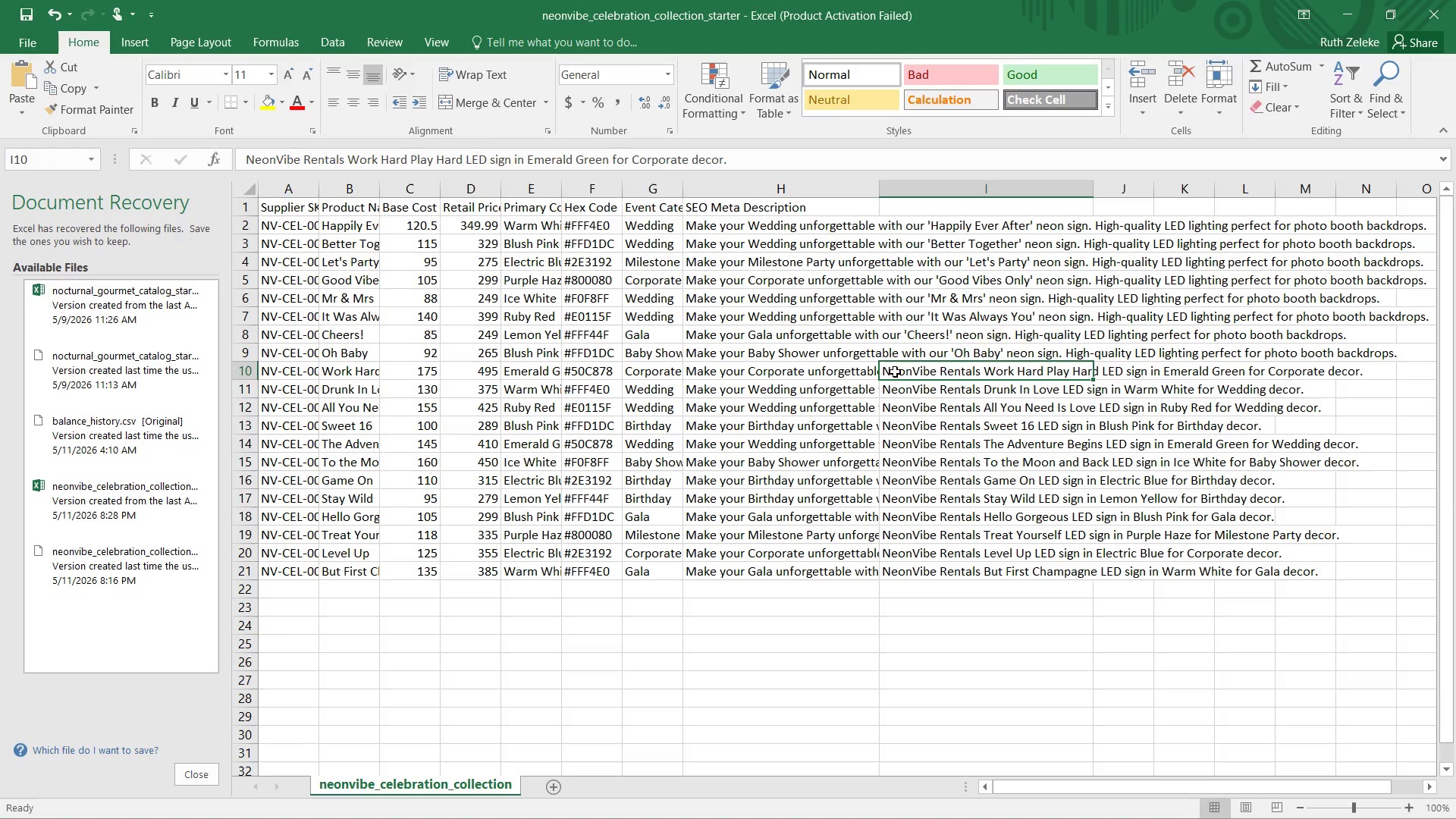 
left_click_drag(start_coordinate=[895, 372], to_coordinate=[1341, 372])
 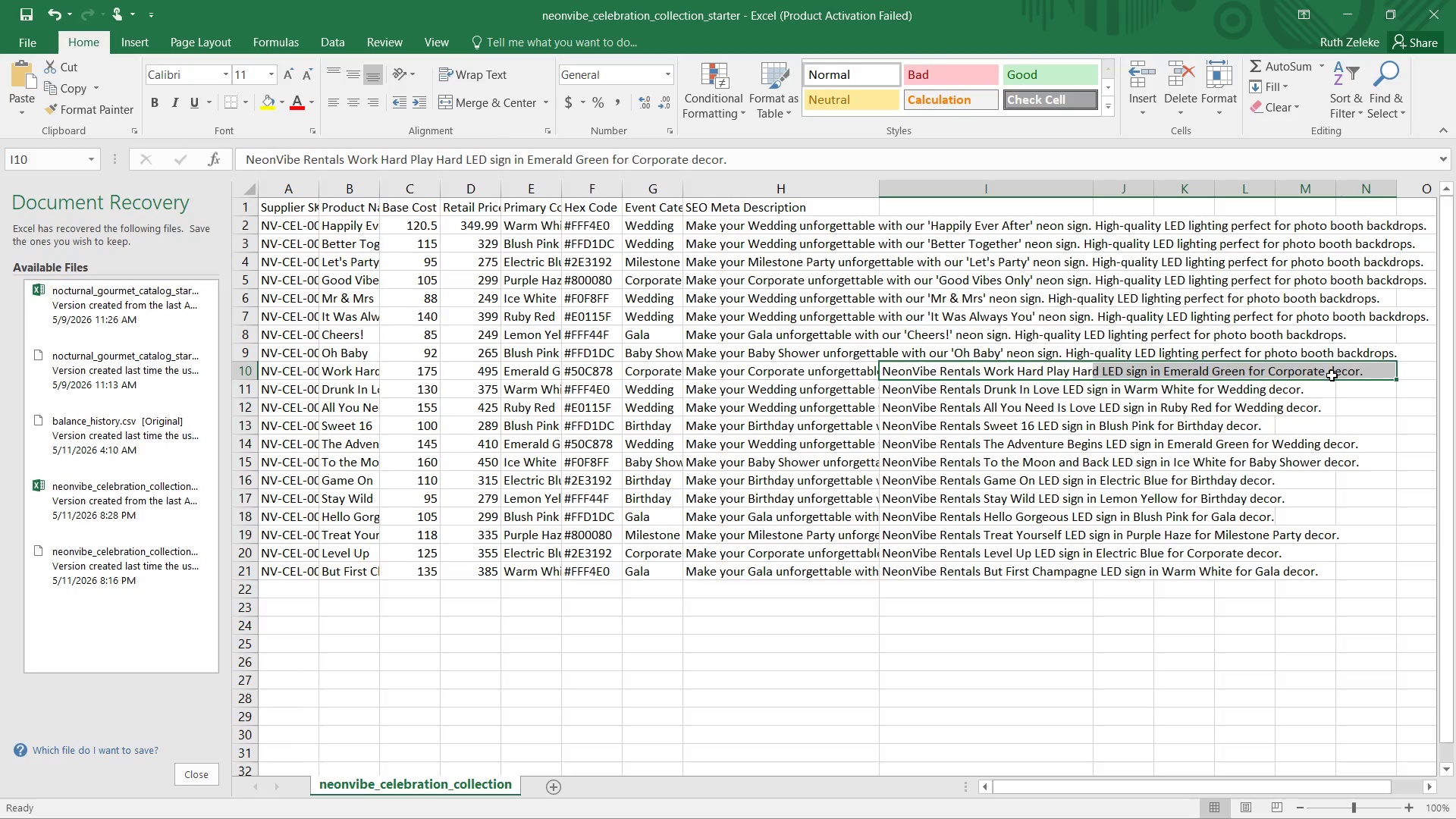 
key(Backspace)
 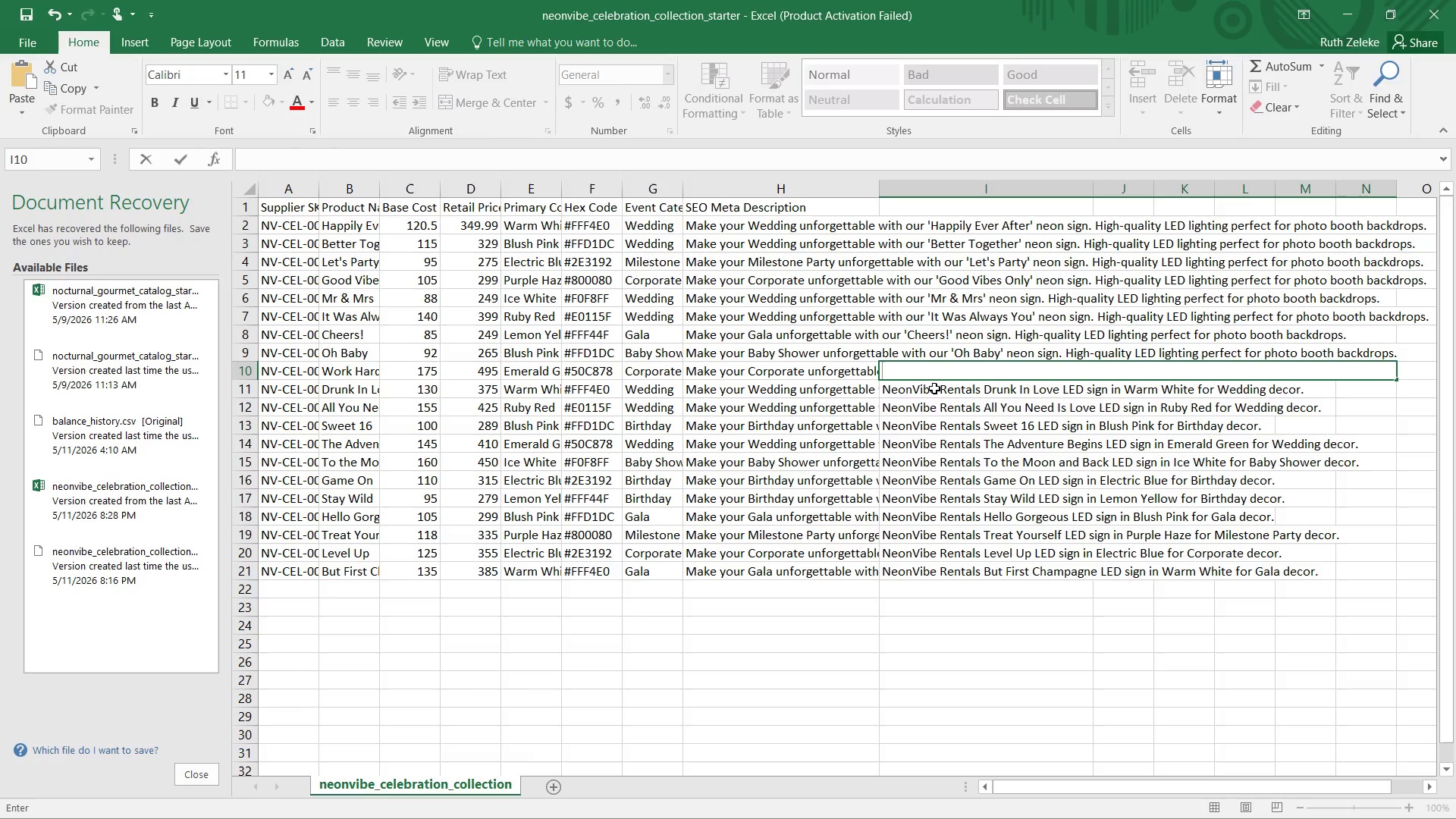 
left_click_drag(start_coordinate=[877, 400], to_coordinate=[877, 396])
 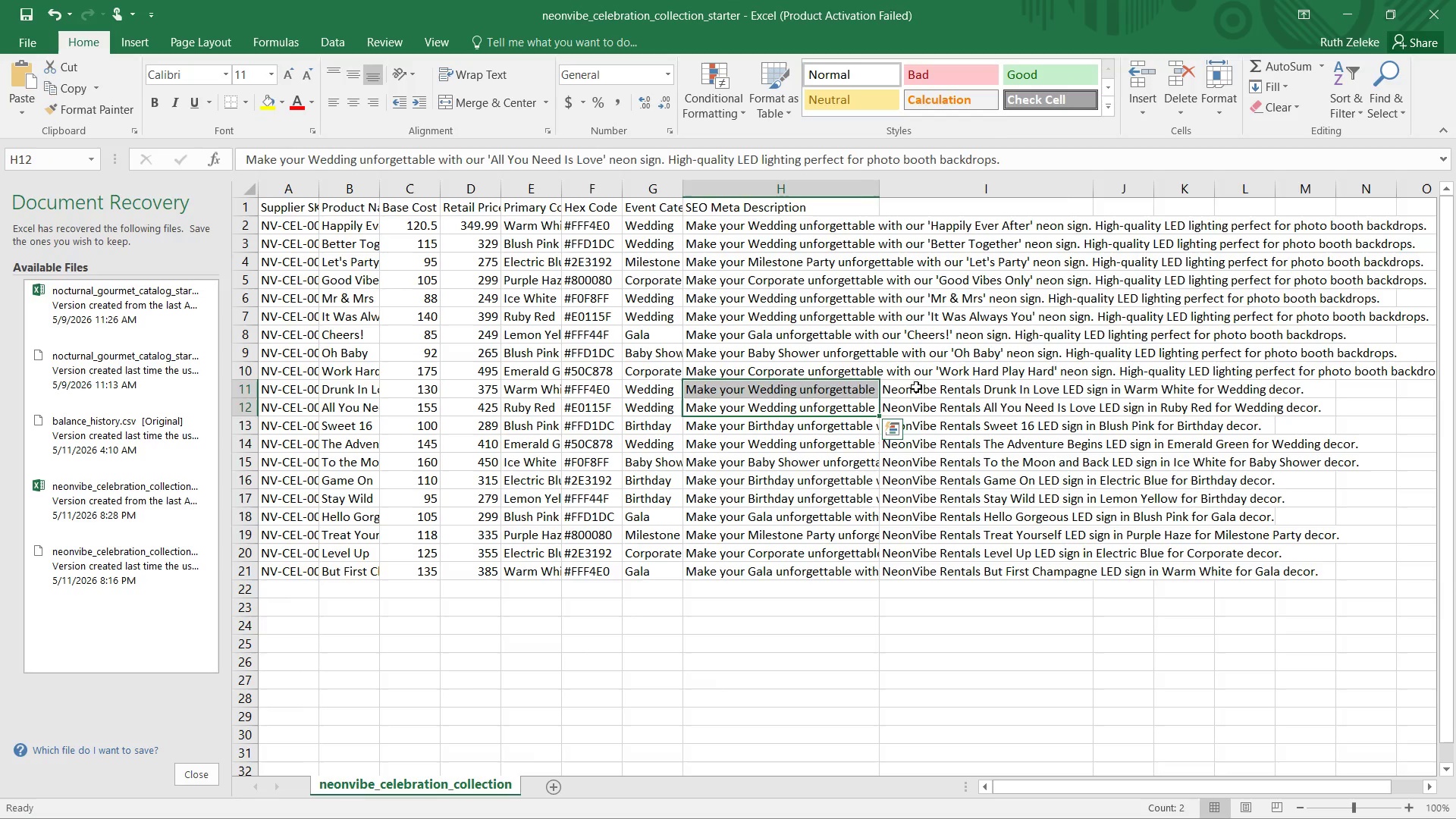 
left_click([916, 388])
 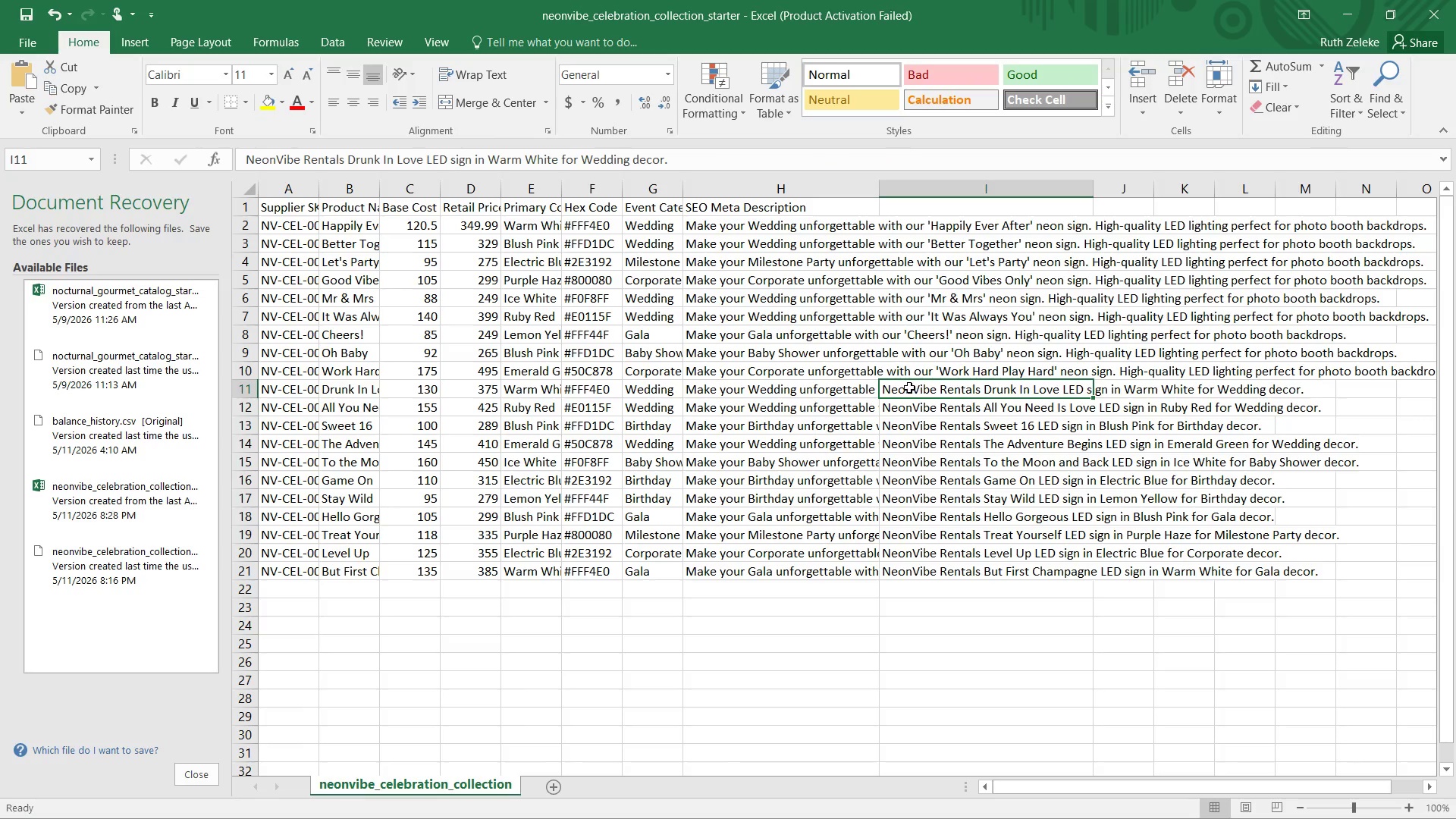 
left_click_drag(start_coordinate=[909, 388], to_coordinate=[1308, 388])
 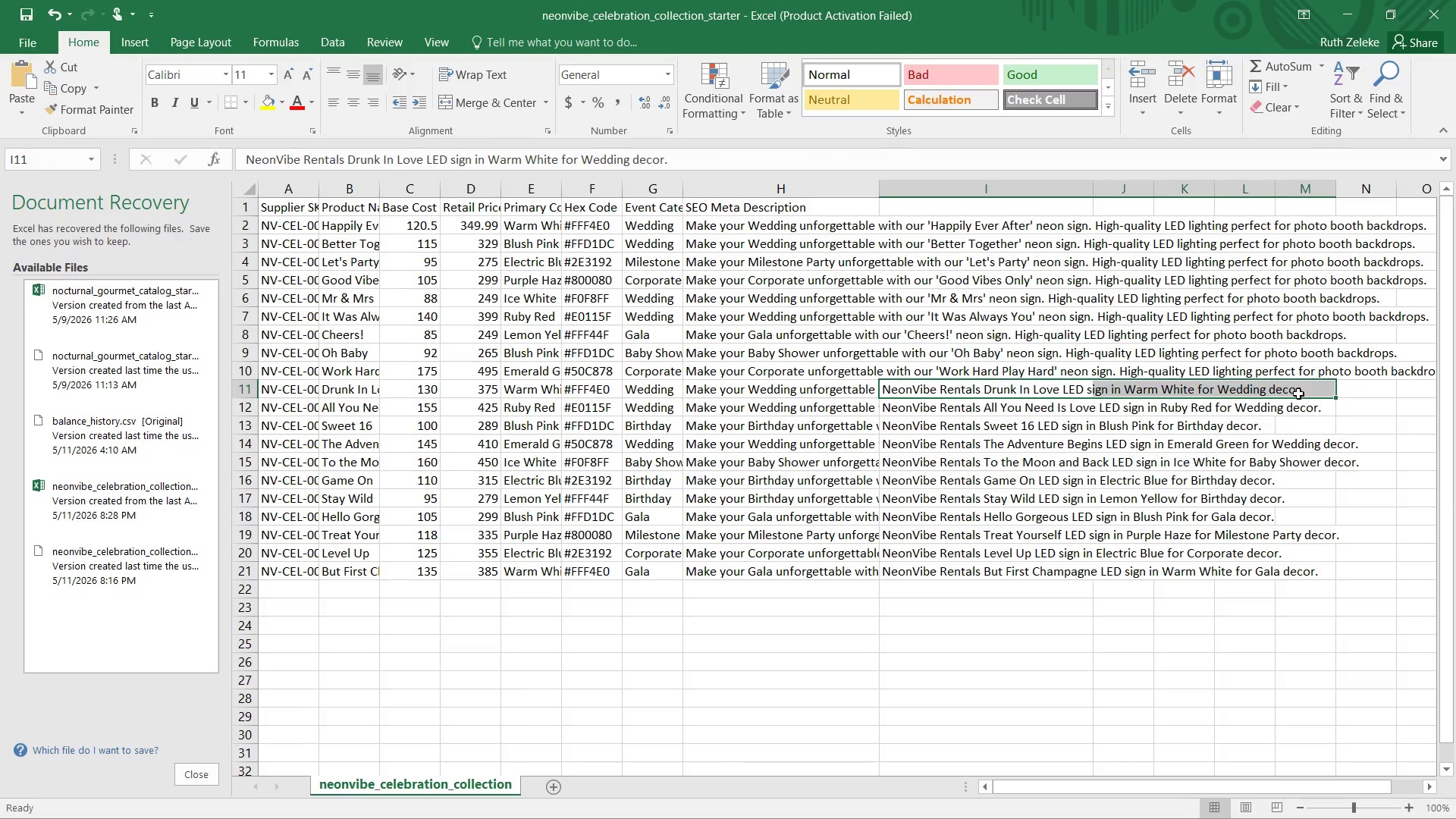 
key(Backspace)
 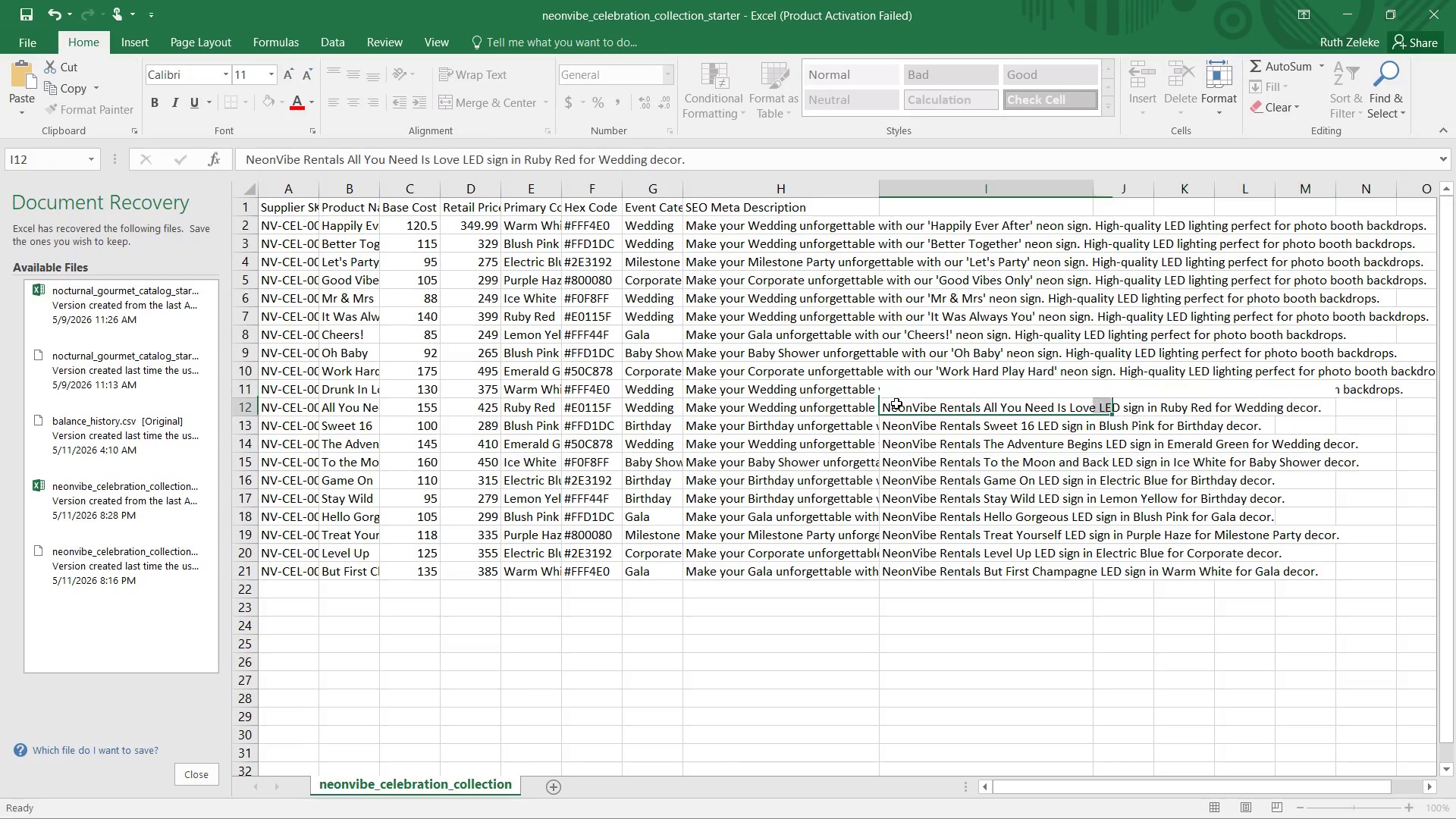 
left_click_drag(start_coordinate=[909, 403], to_coordinate=[1310, 416])
 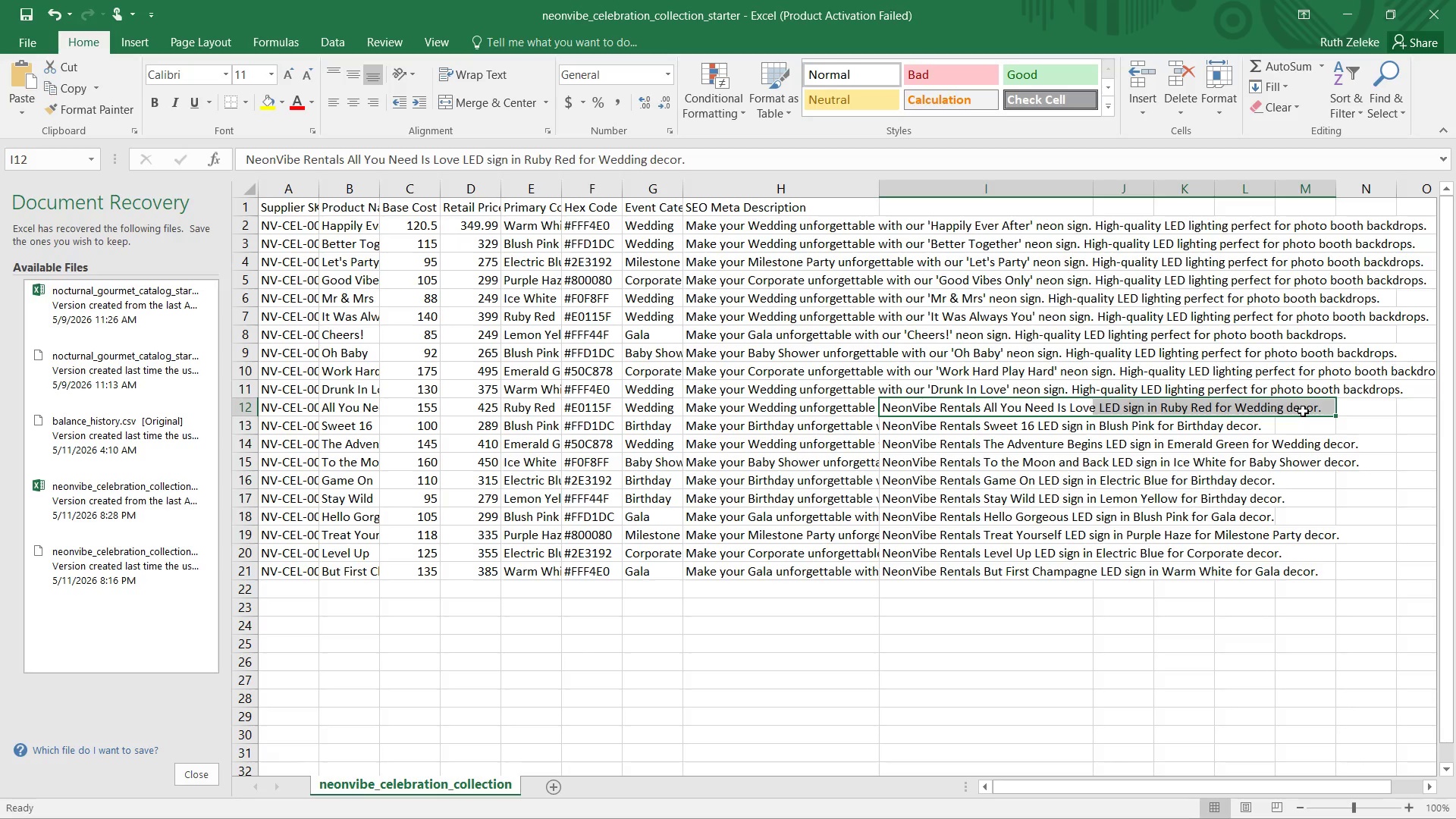 
key(Backspace)
 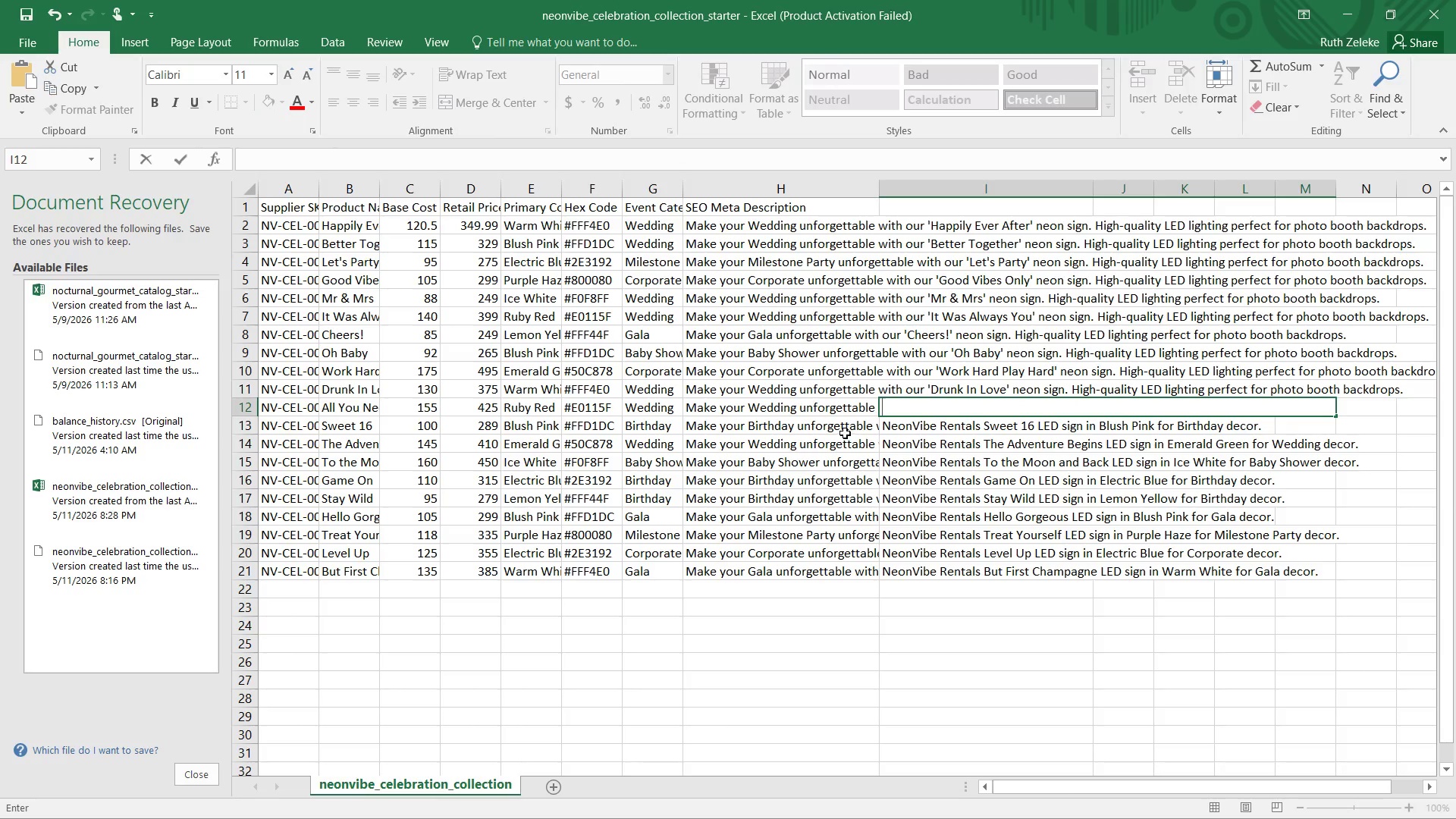 
left_click([902, 427])
 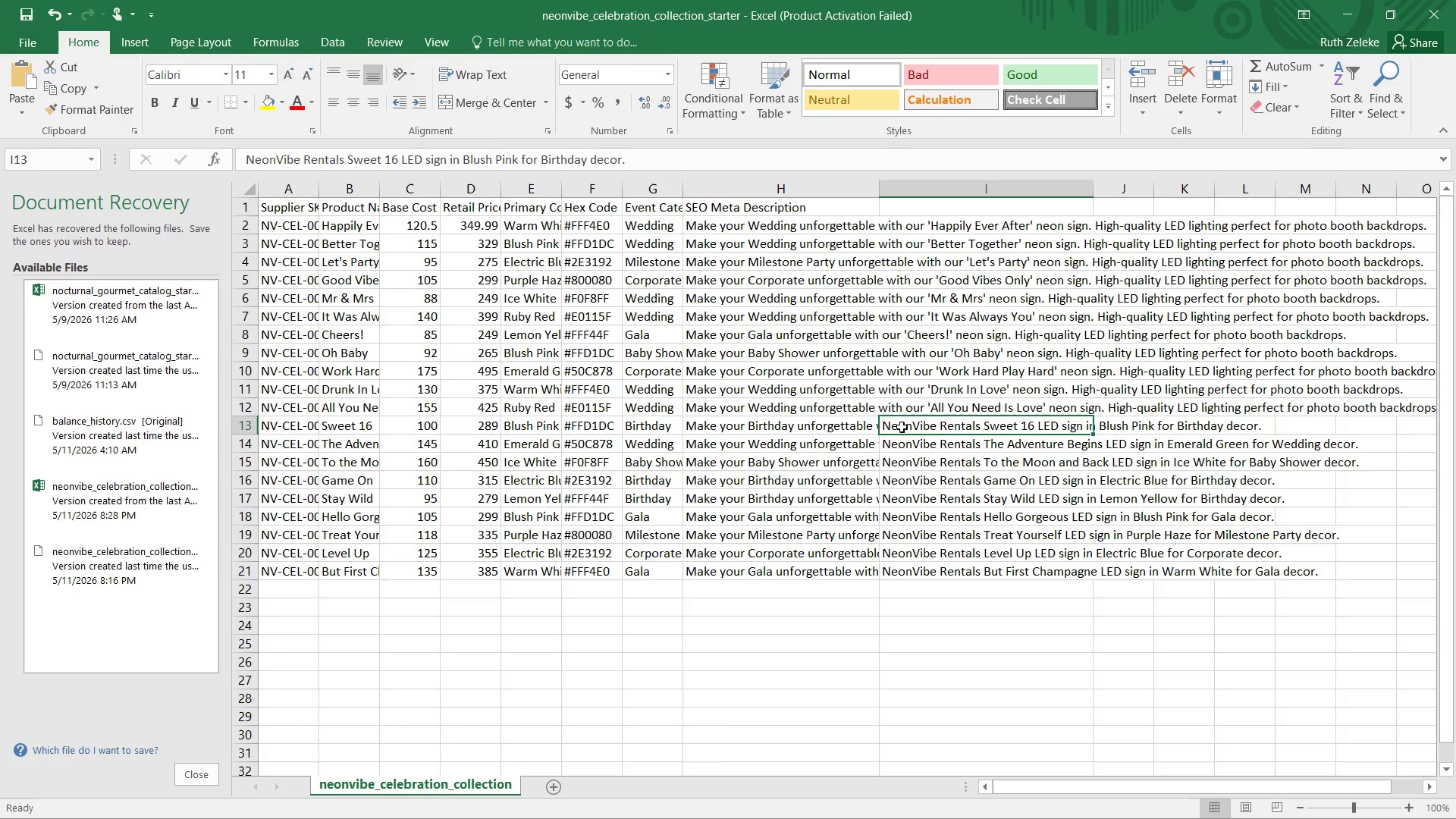 
left_click_drag(start_coordinate=[902, 427], to_coordinate=[1232, 430])
 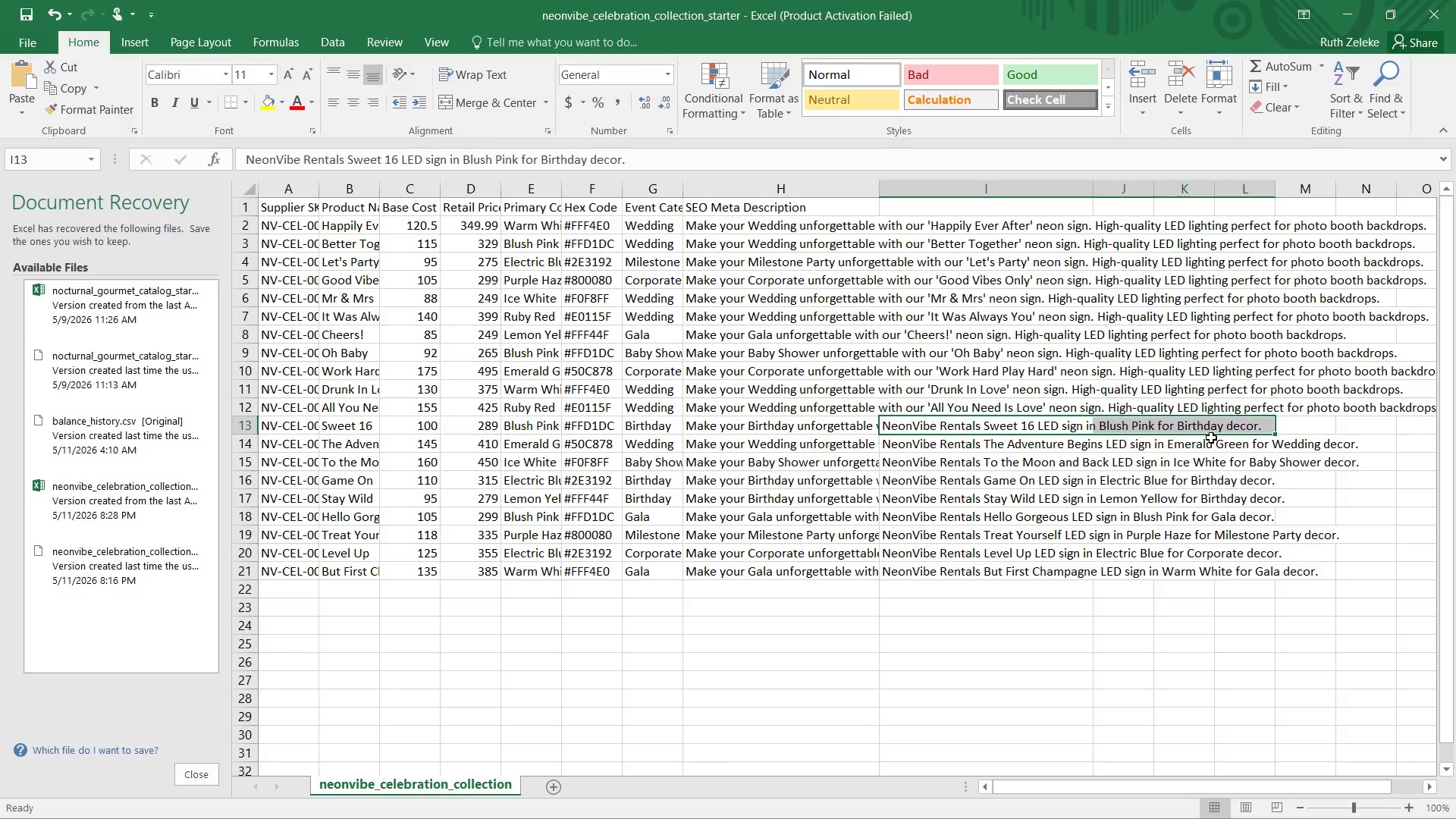 
key(Backspace)
 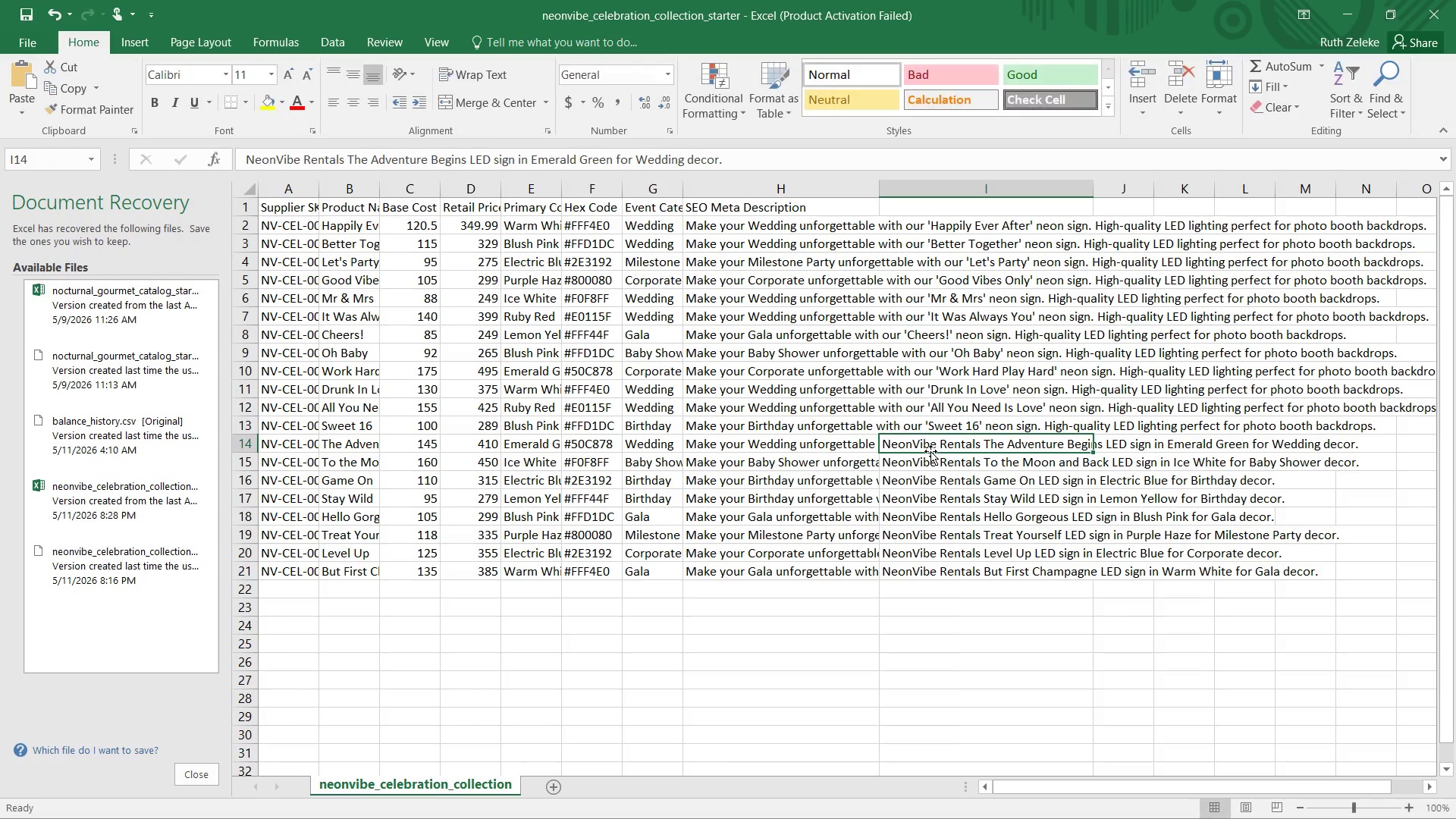 
left_click_drag(start_coordinate=[923, 451], to_coordinate=[982, 442])
 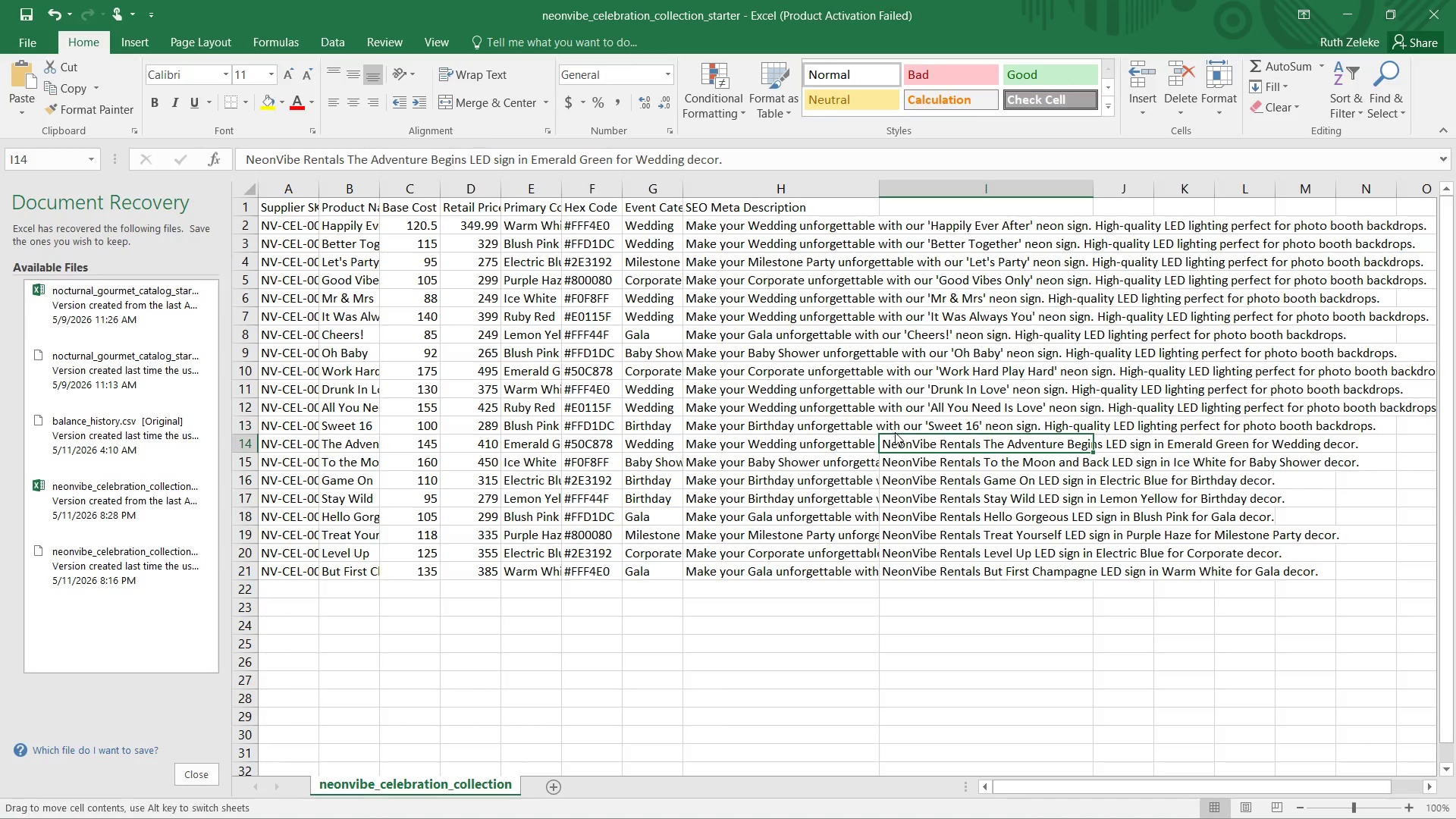 
double_click([895, 432])
 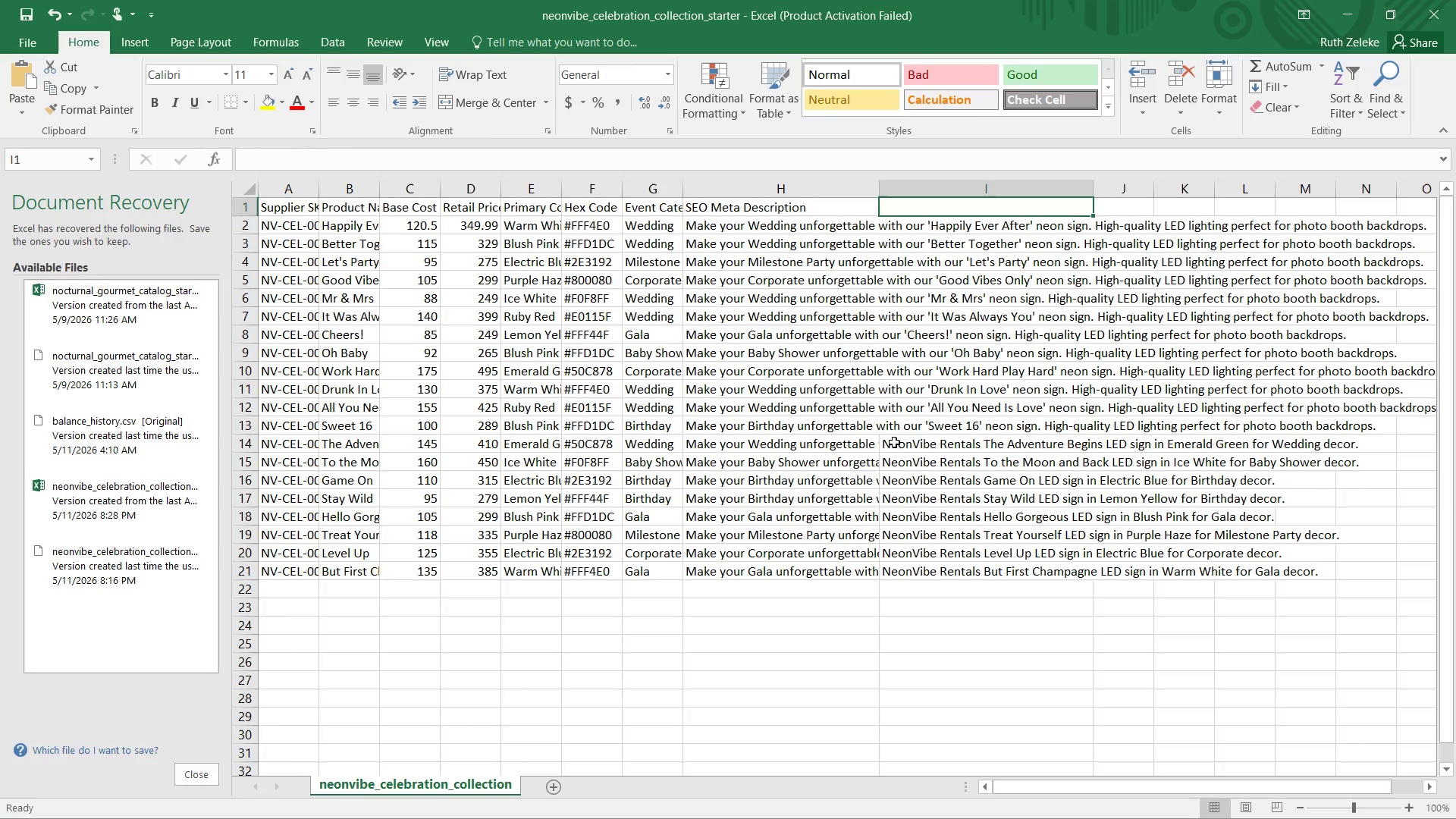 
left_click([894, 442])
 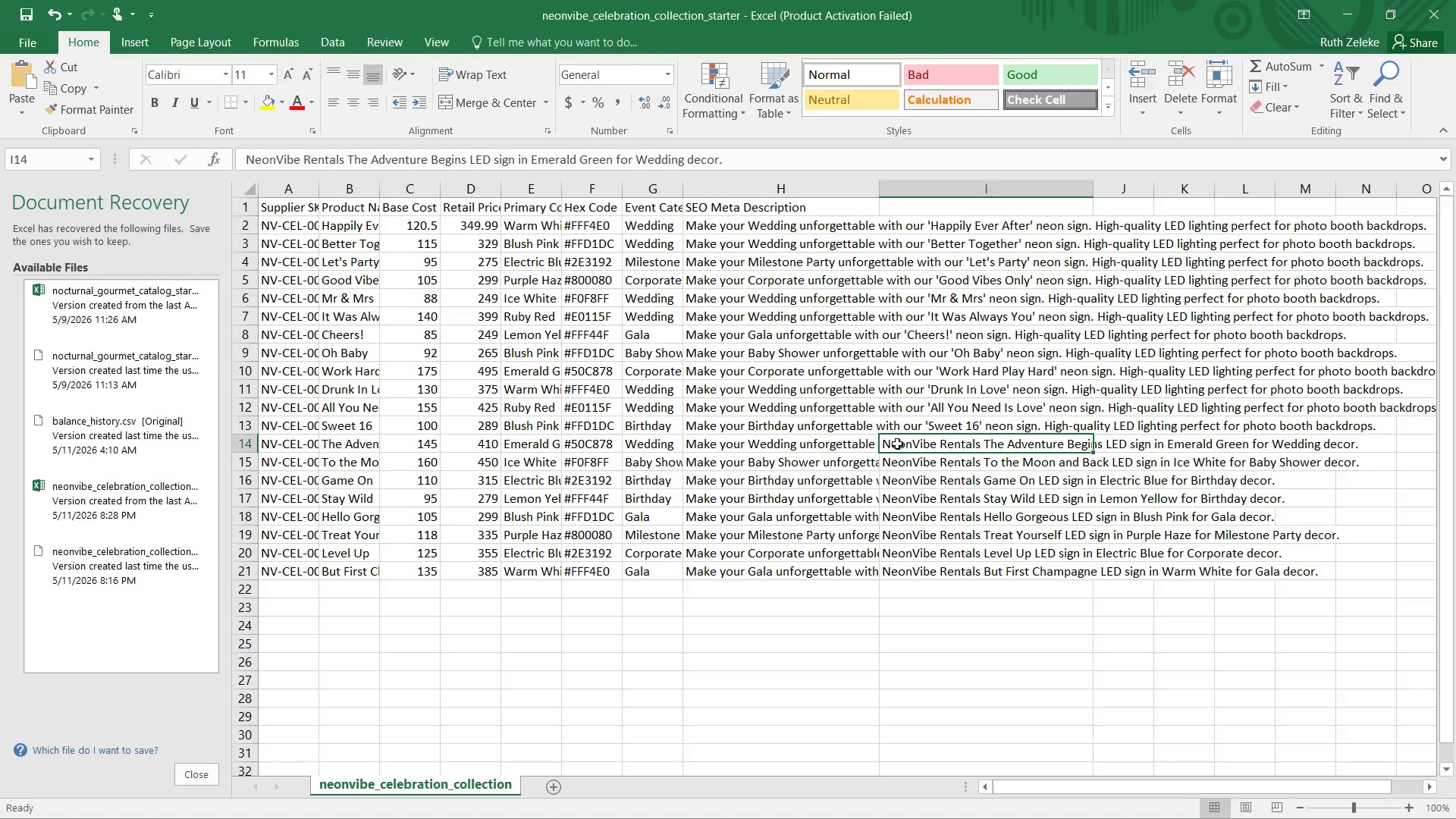 
left_click_drag(start_coordinate=[899, 444], to_coordinate=[1365, 450])
 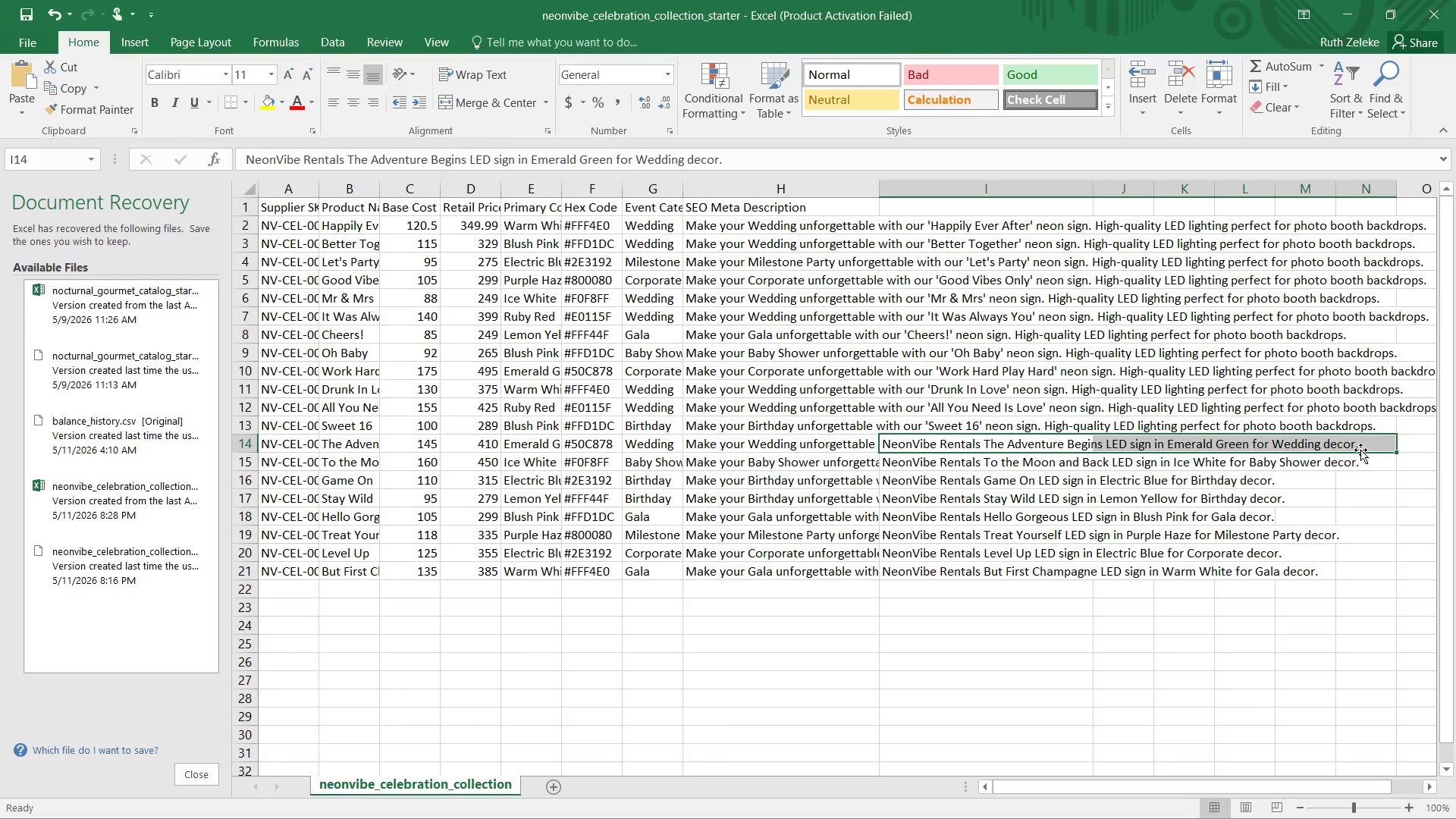 
key(Backspace)
 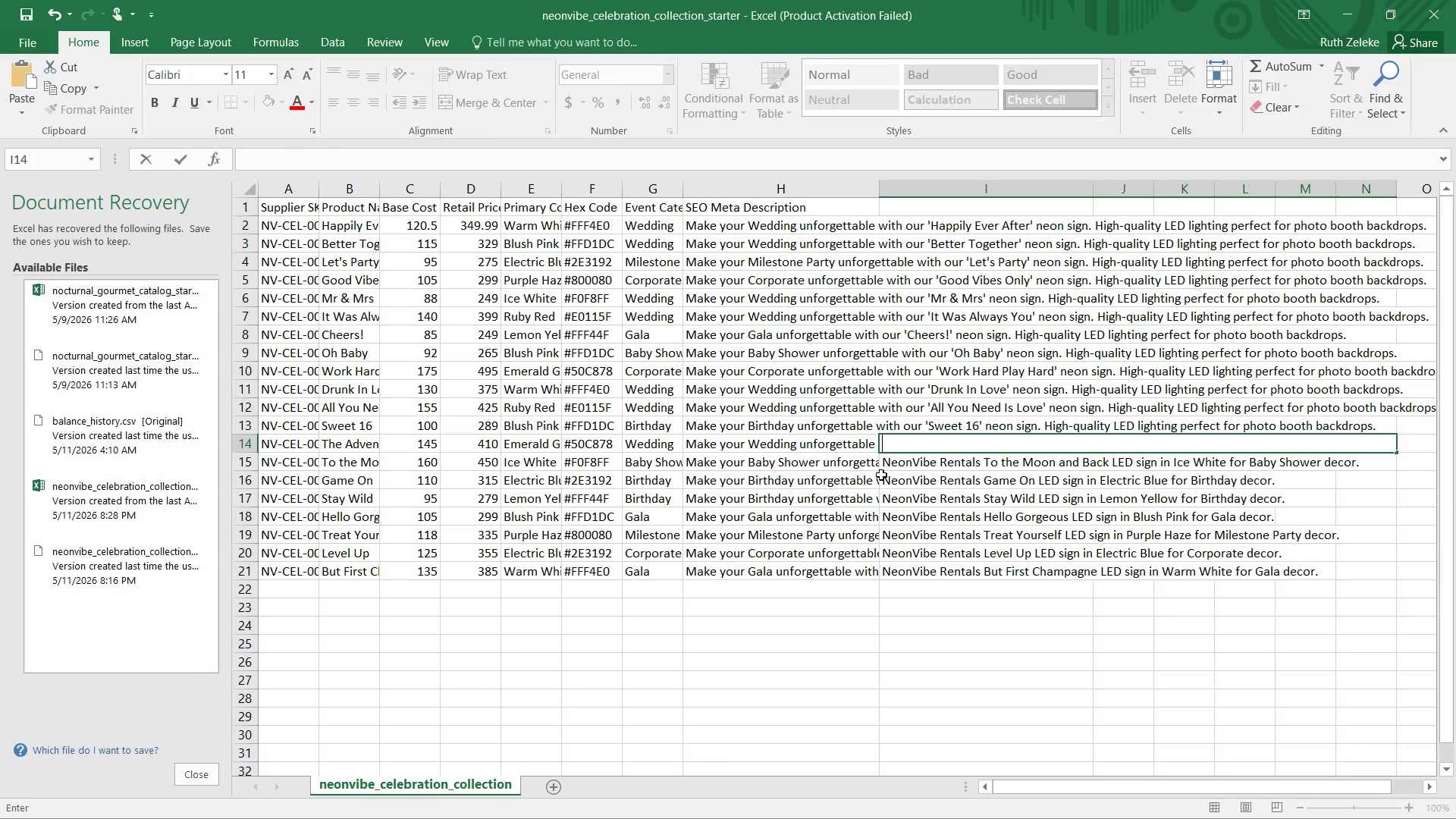 
double_click([912, 468])
 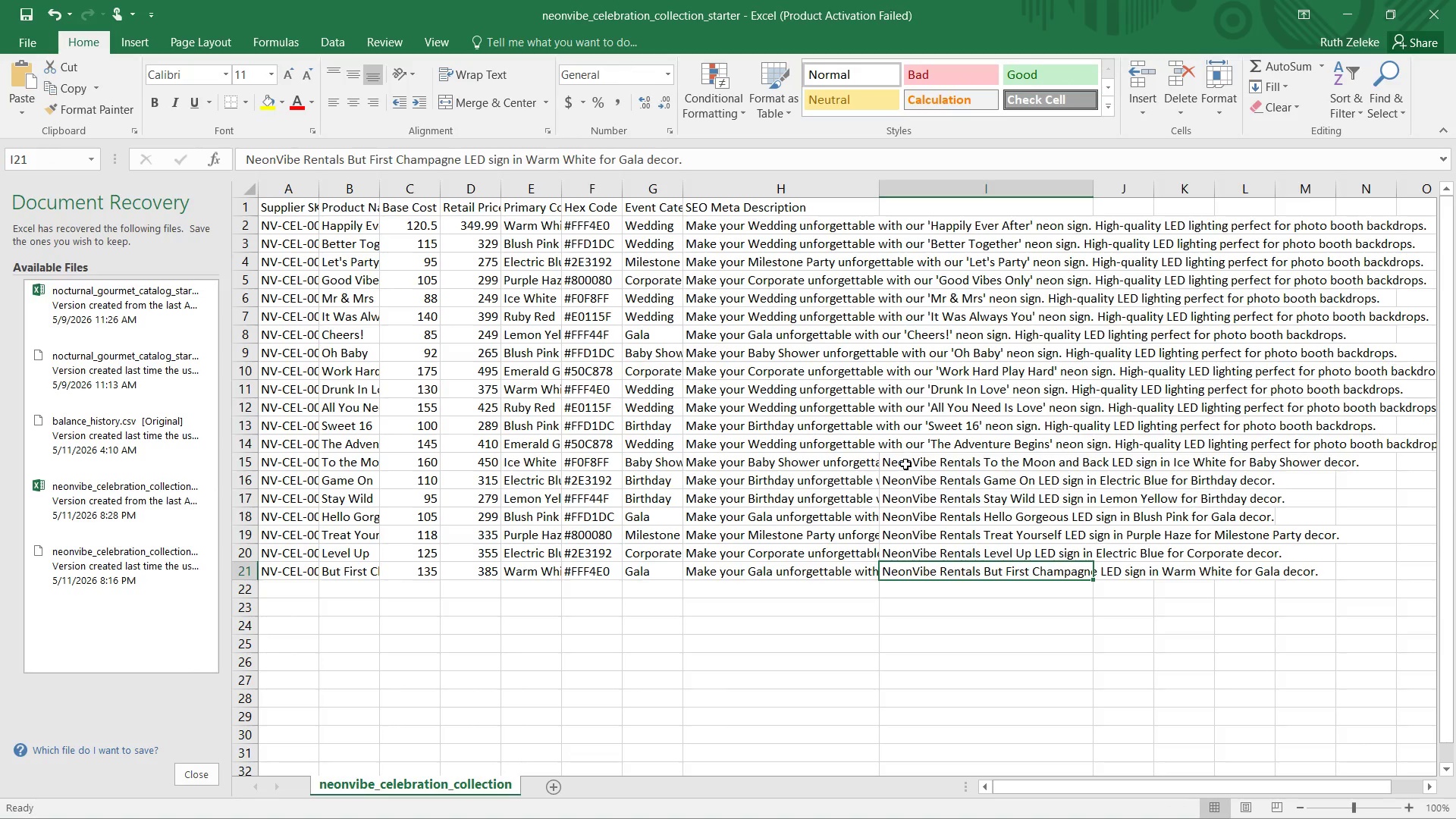 
left_click([905, 464])
 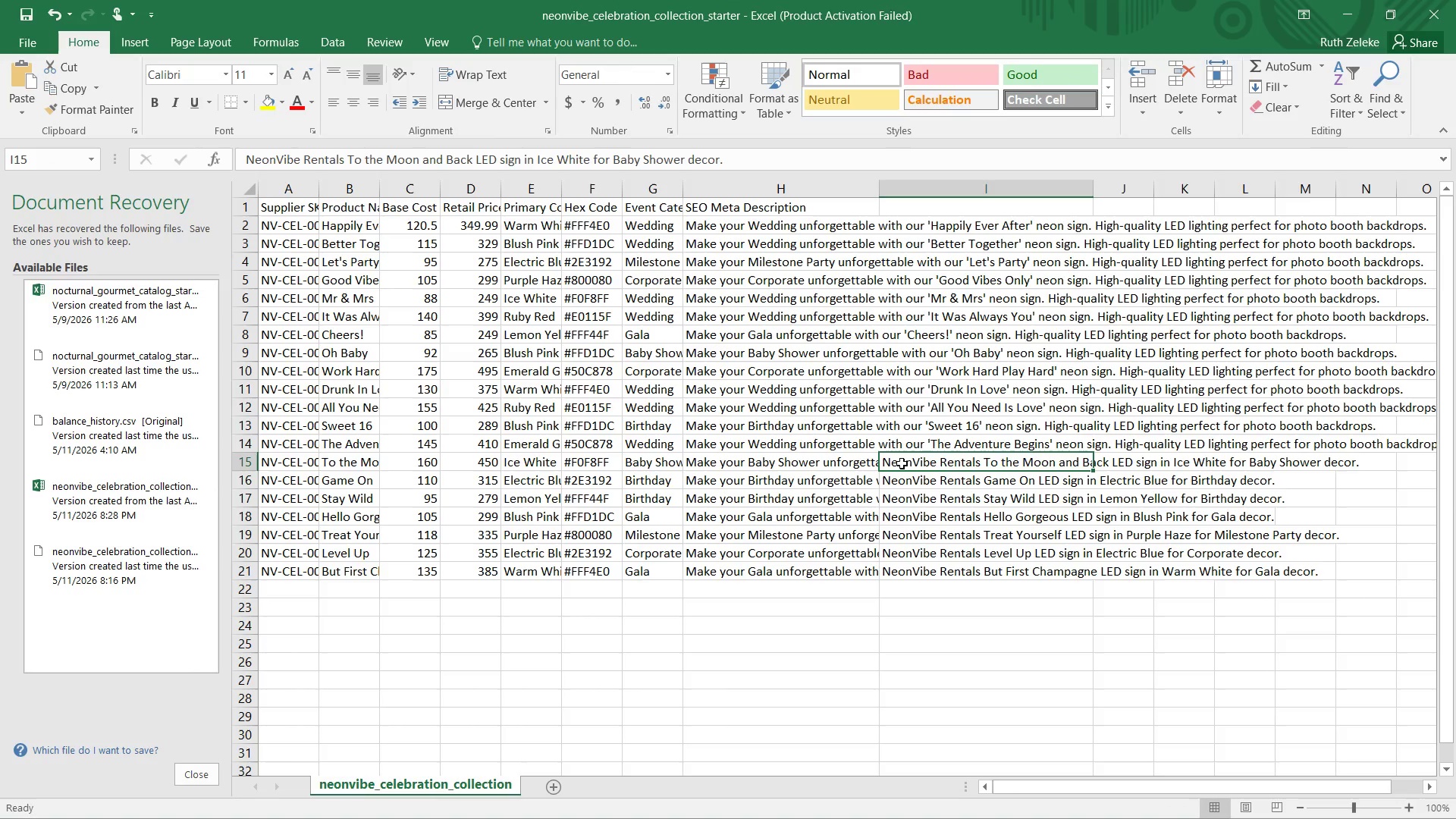 
left_click_drag(start_coordinate=[902, 463], to_coordinate=[1369, 455])
 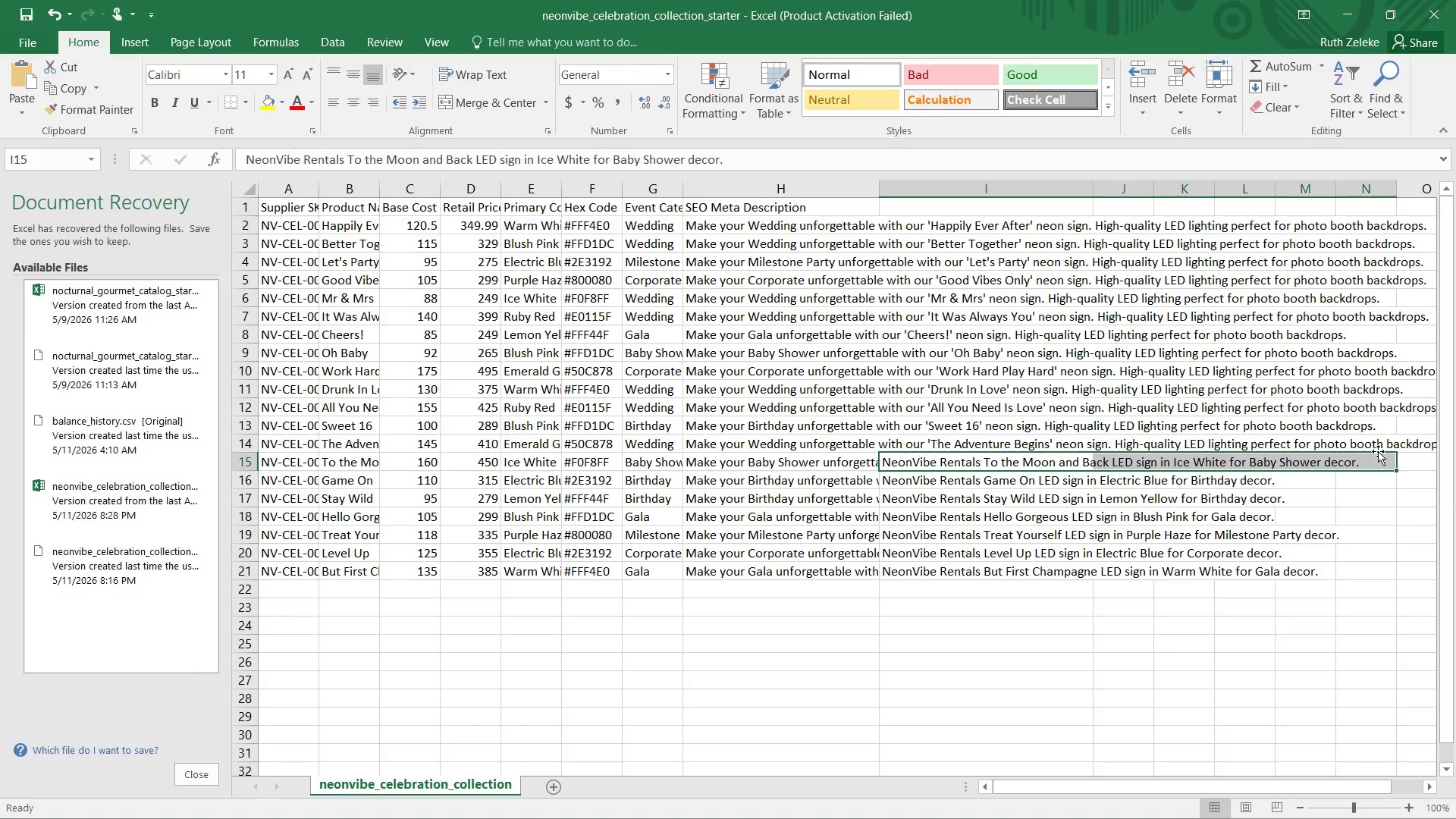 
key(Backspace)
 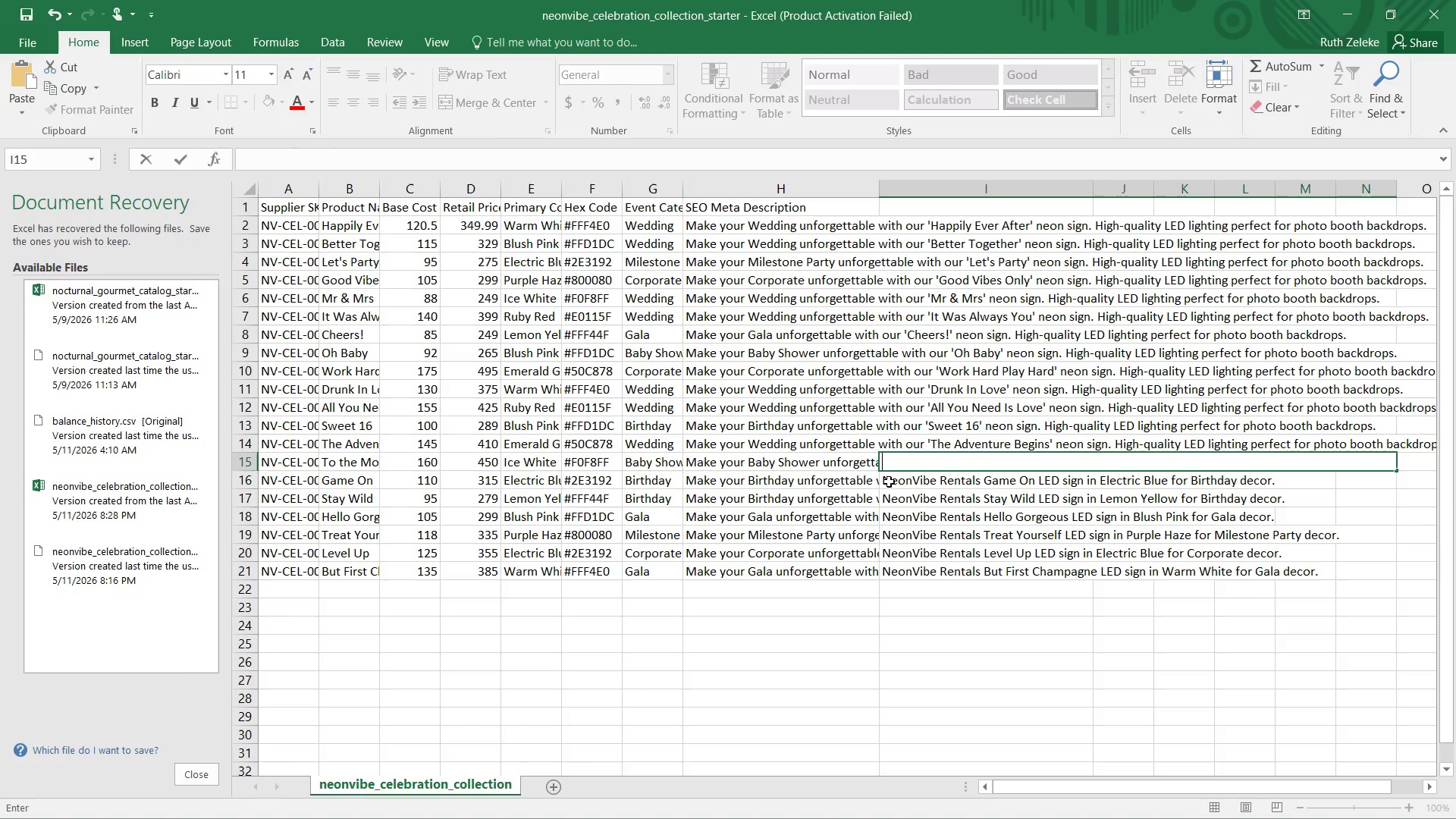 
left_click_drag(start_coordinate=[894, 482], to_coordinate=[1275, 482])
 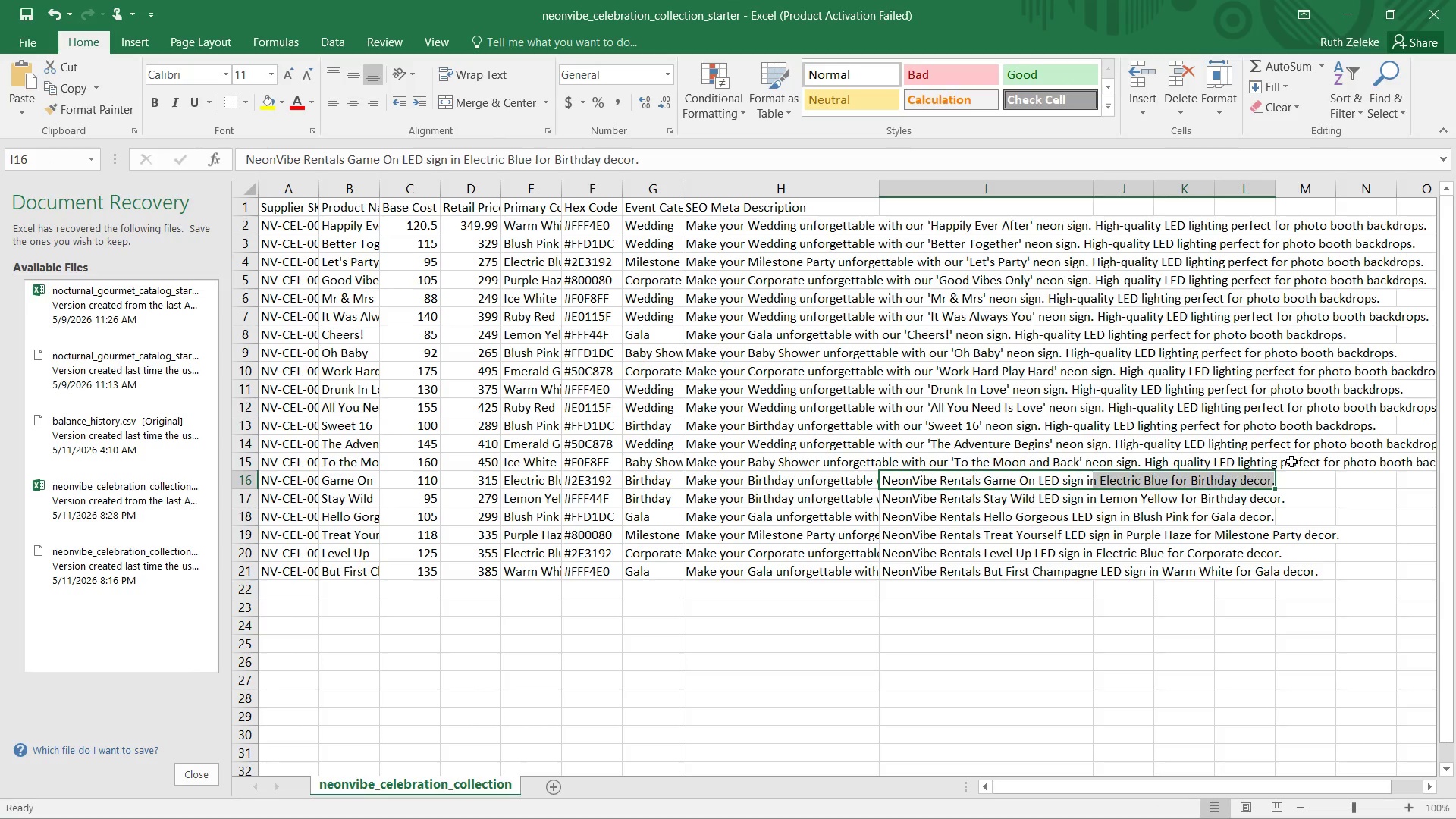 
key(Backspace)
 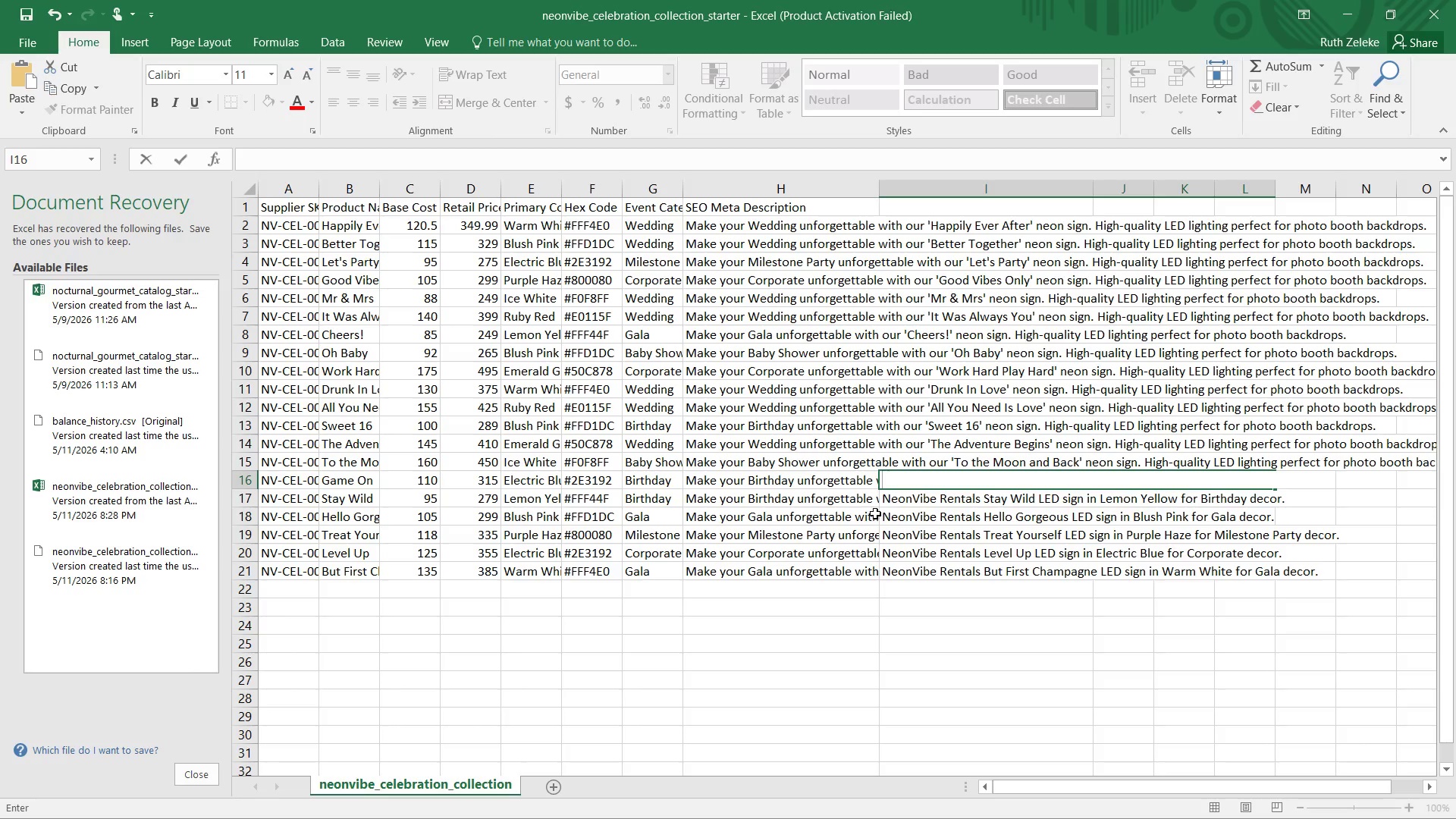 
left_click([892, 503])
 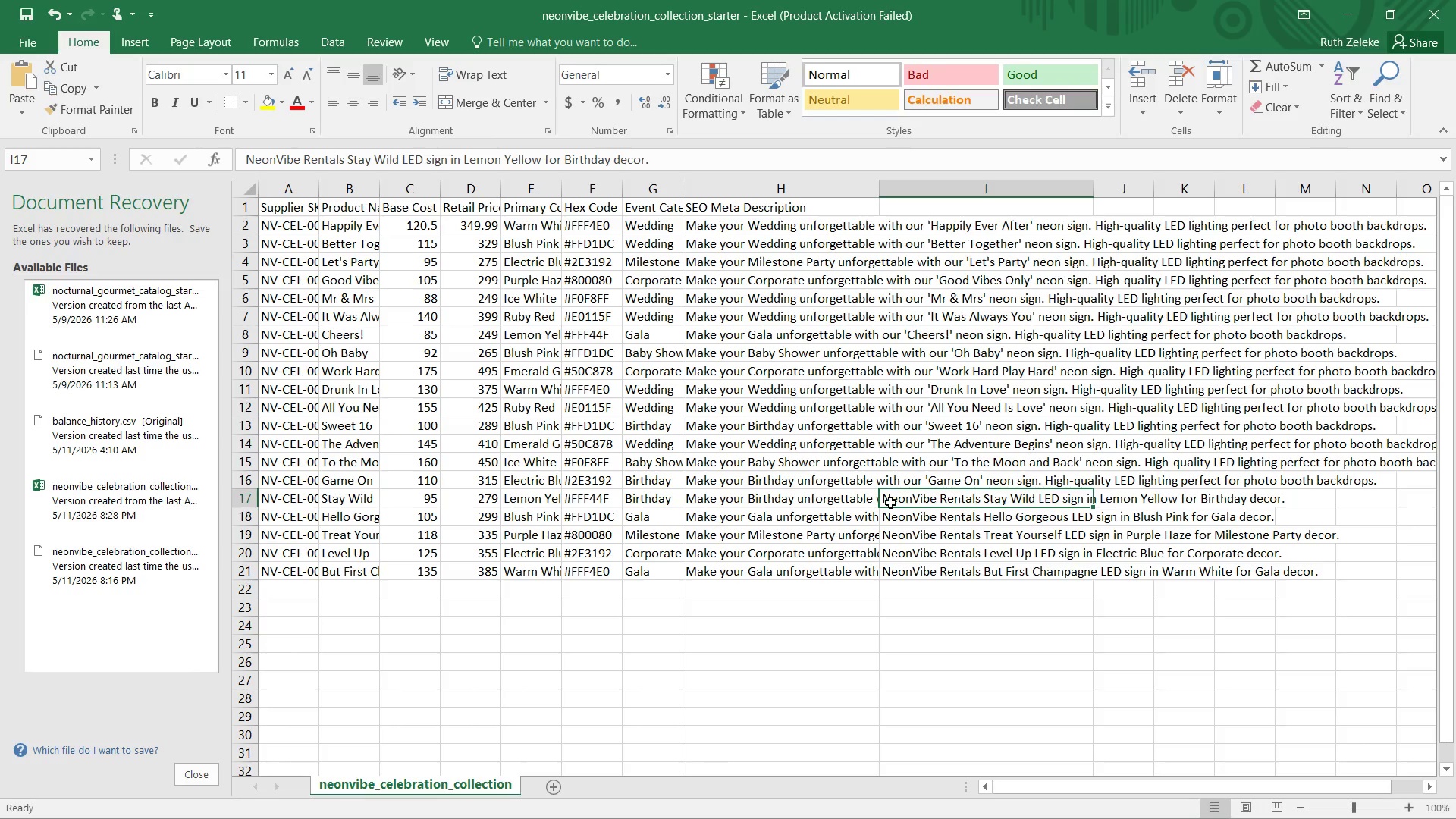 
left_click_drag(start_coordinate=[890, 503], to_coordinate=[1455, 519])
 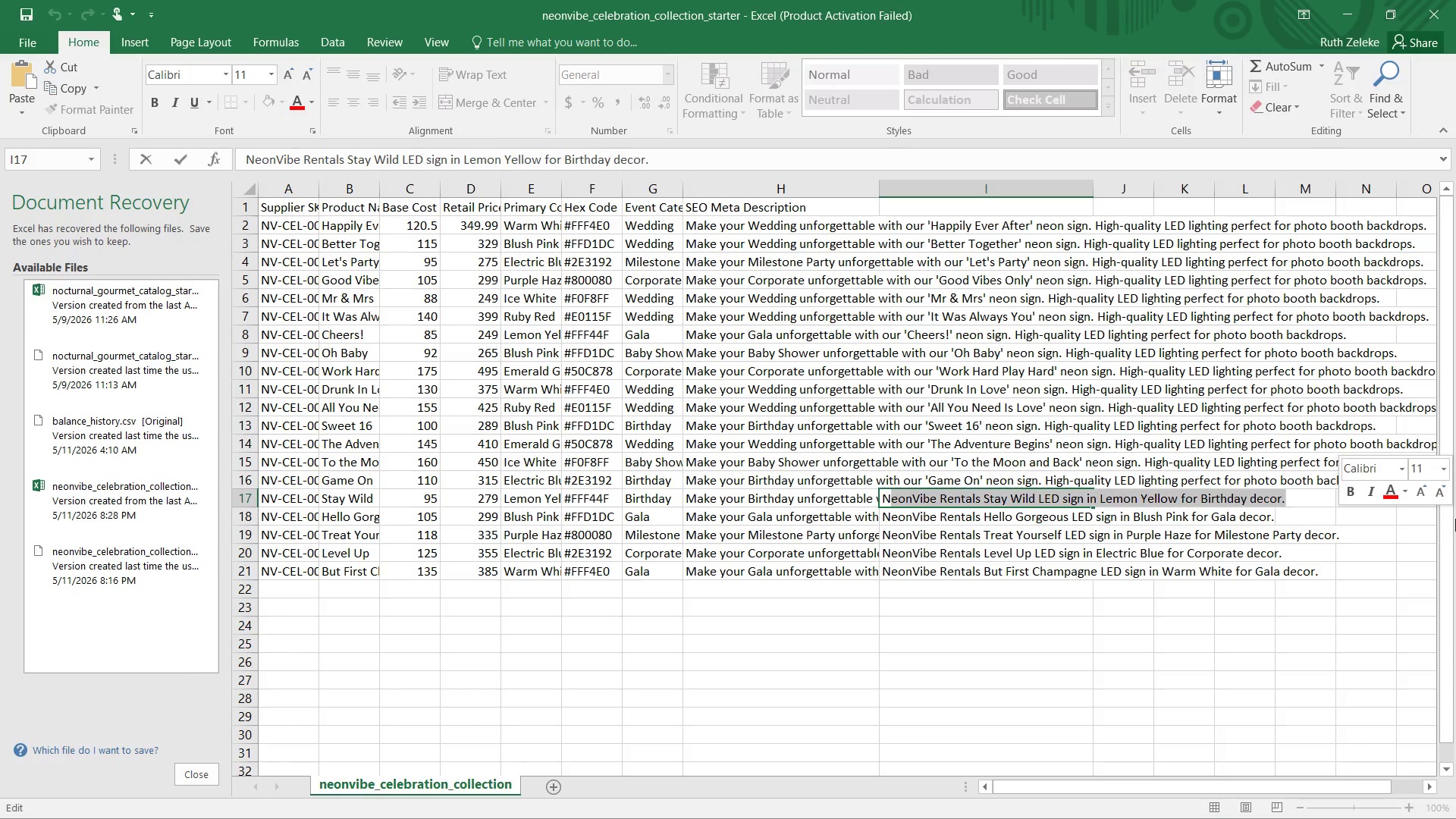 
key(Backspace)
 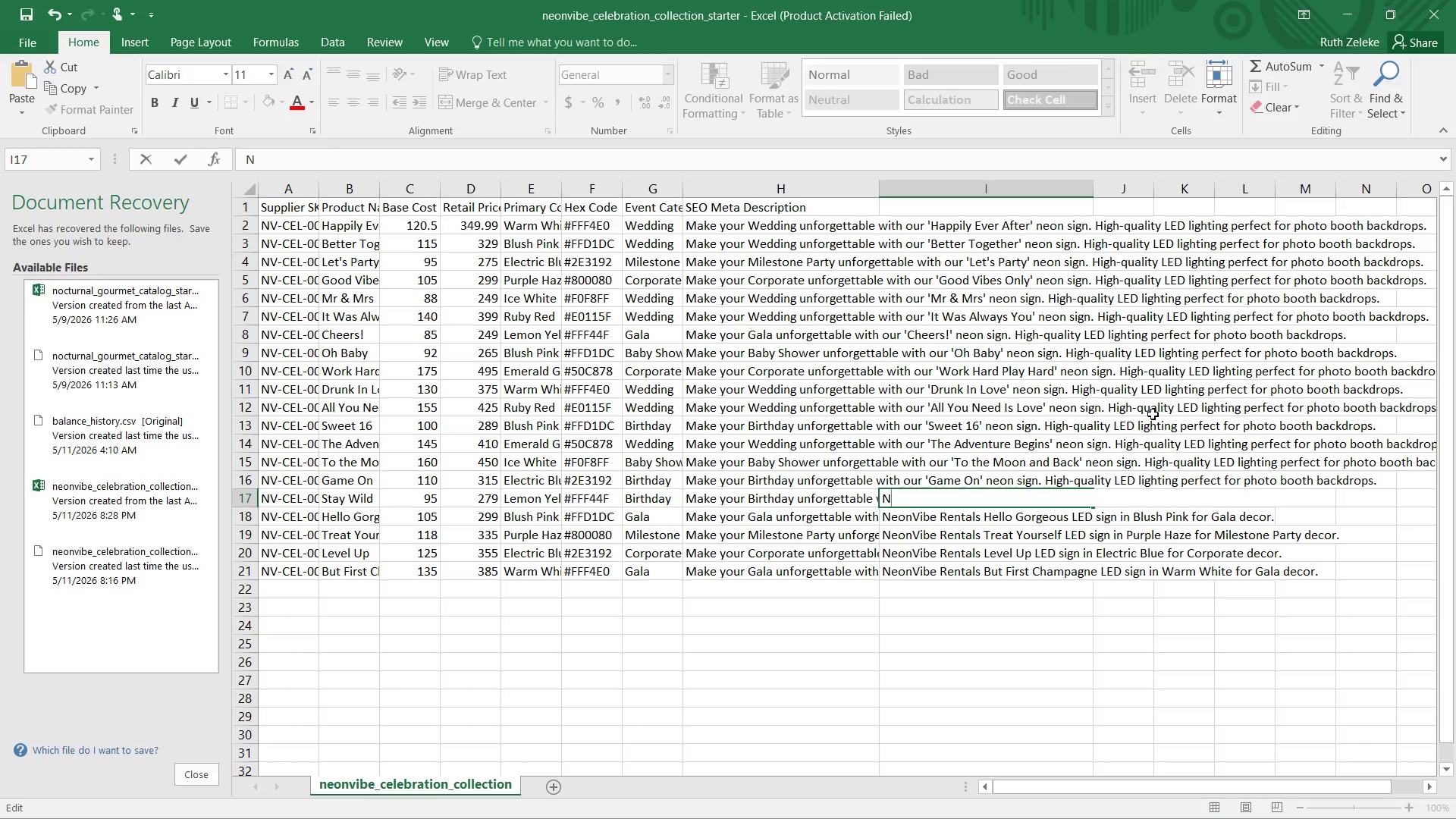 
key(Backspace)
 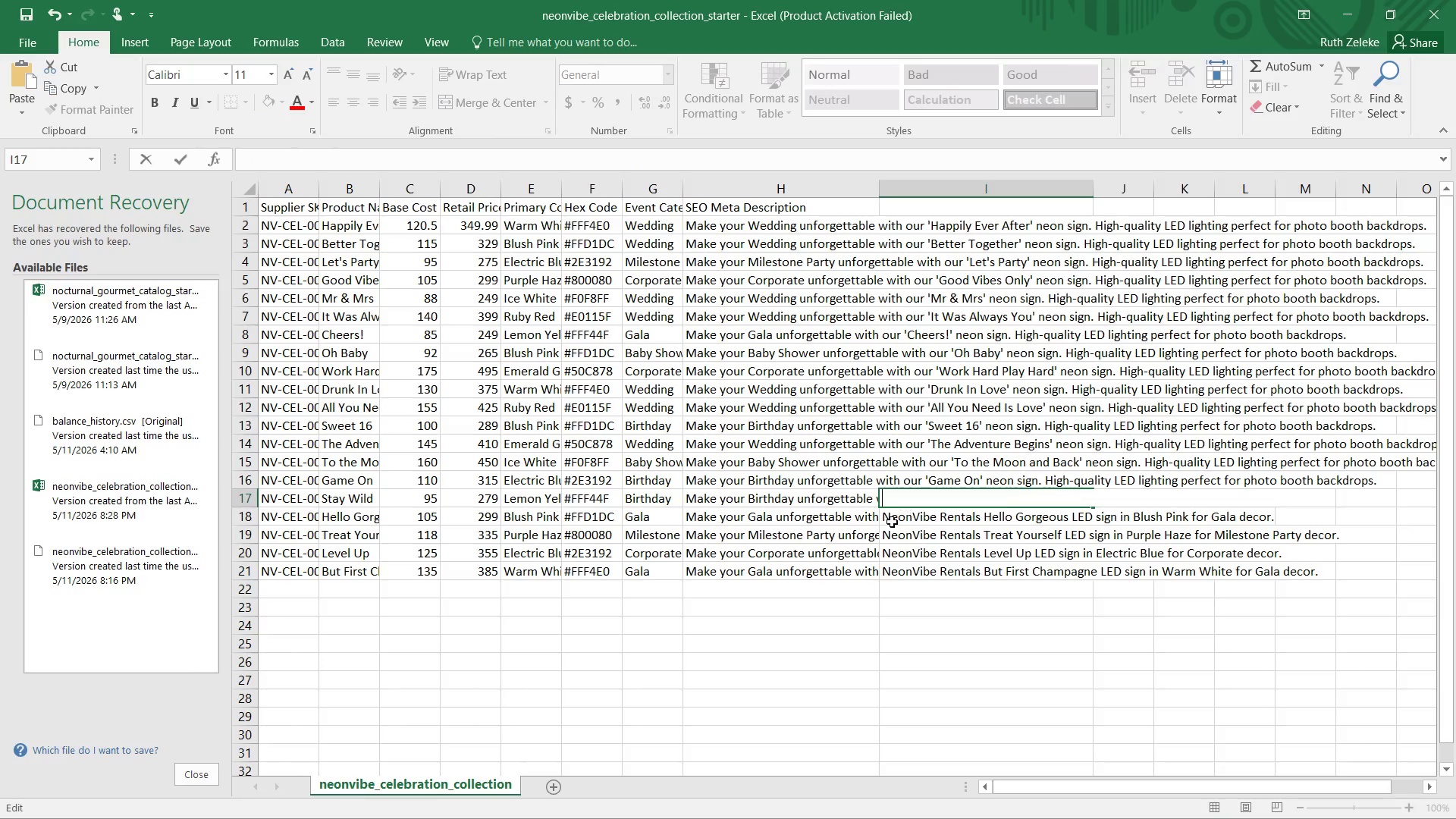 
left_click_drag(start_coordinate=[893, 522], to_coordinate=[1259, 507])
 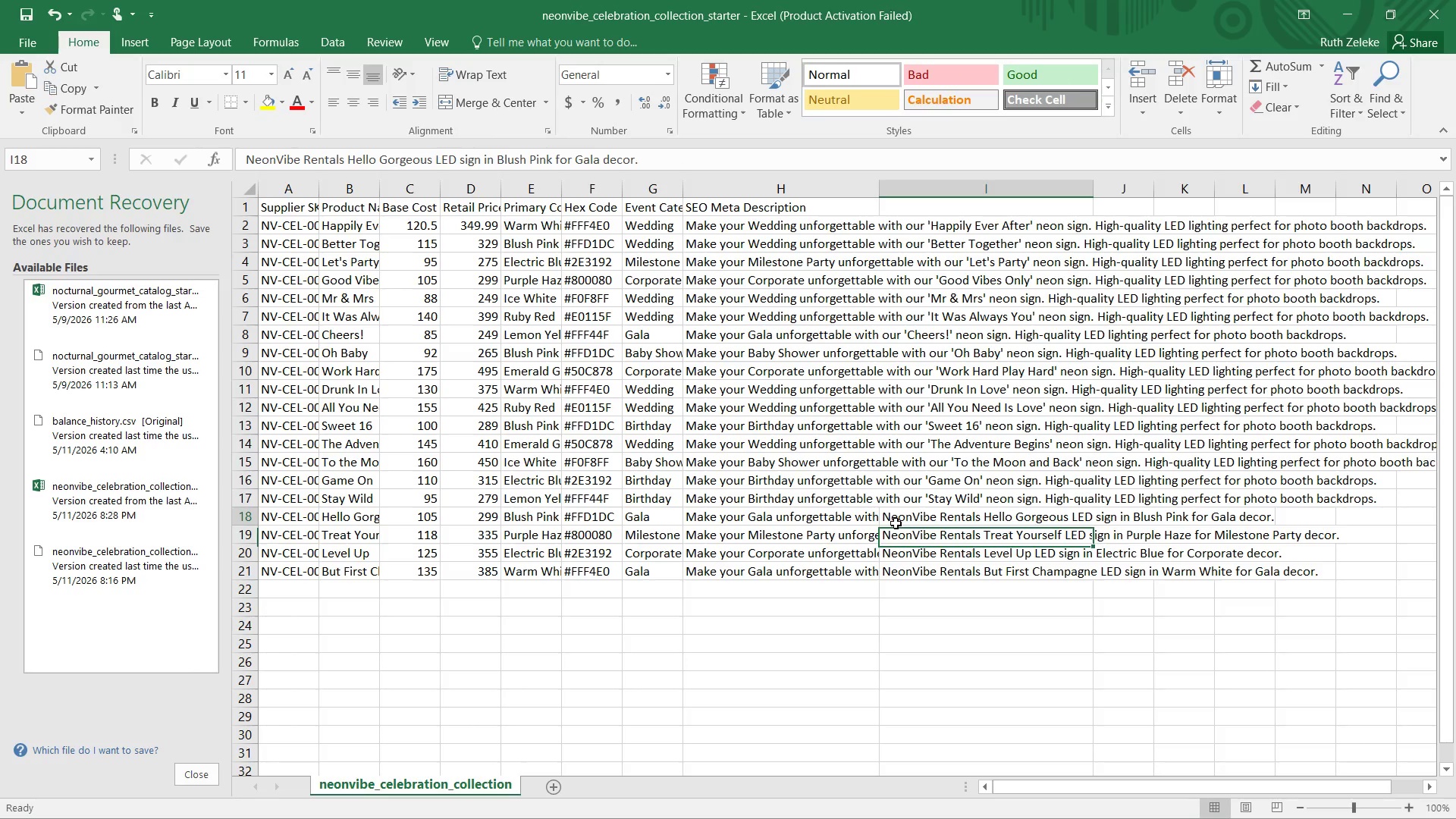 
left_click_drag(start_coordinate=[907, 519], to_coordinate=[1261, 522])
 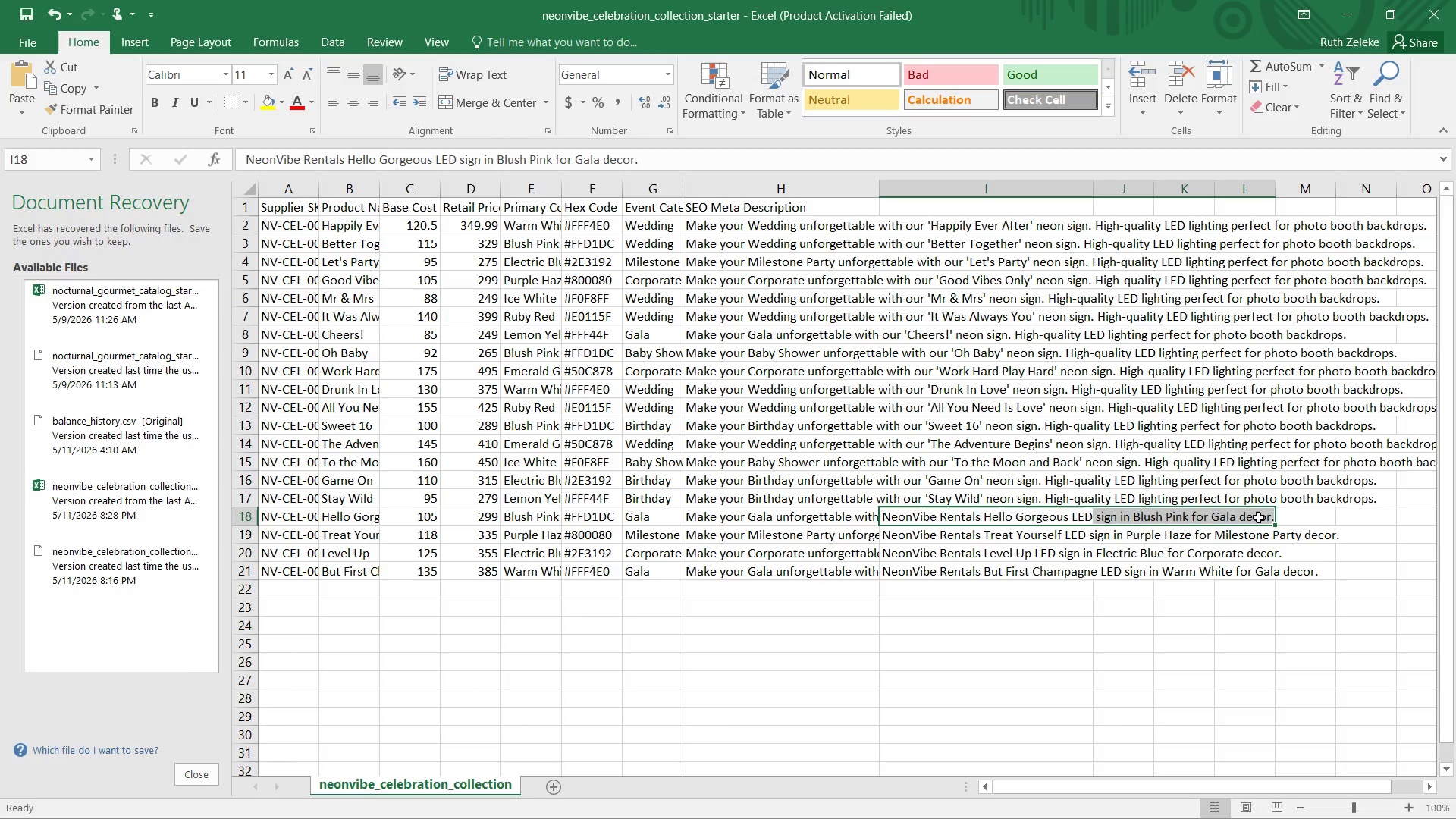 
key(Backspace)
 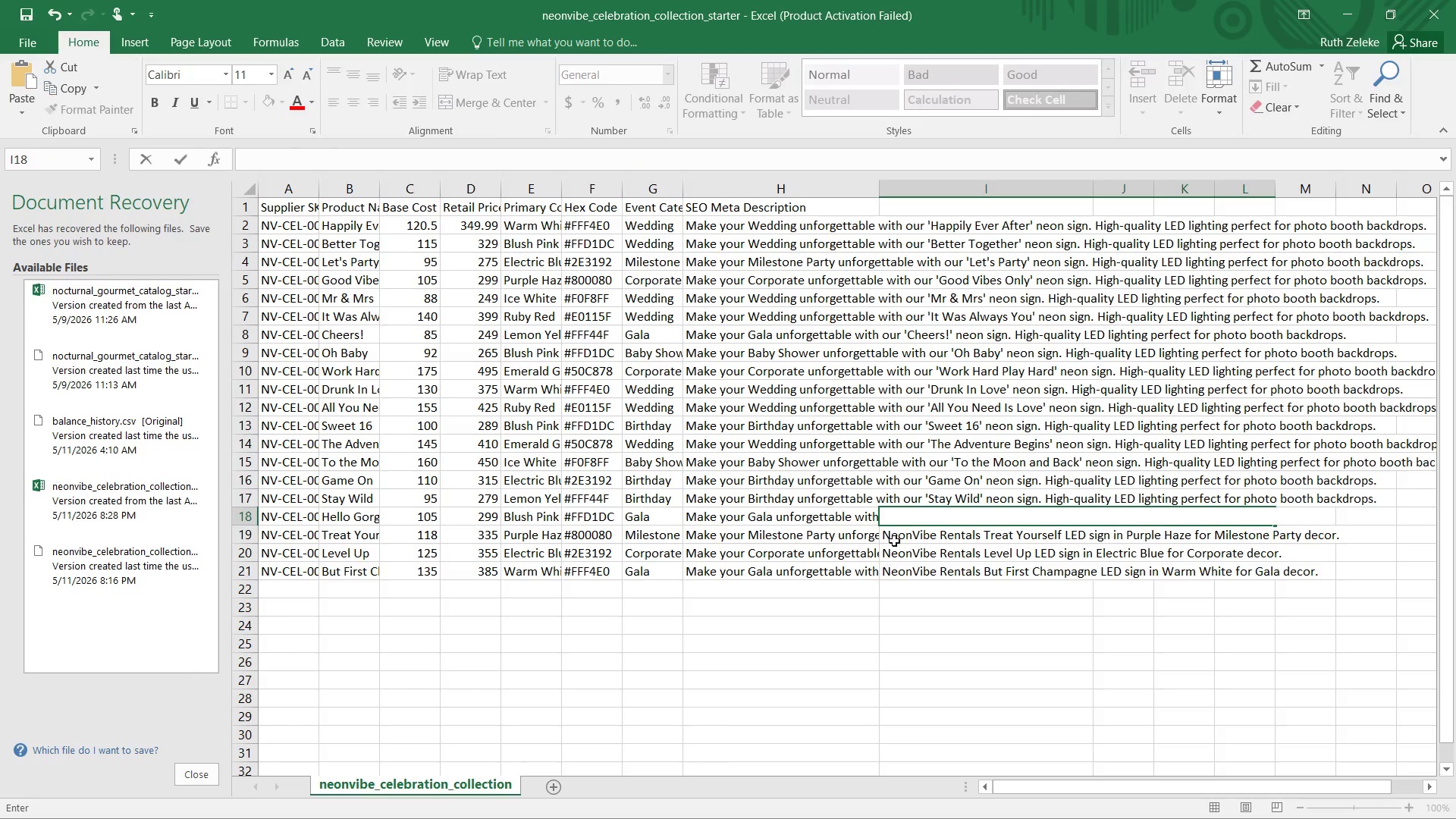 
left_click([893, 538])
 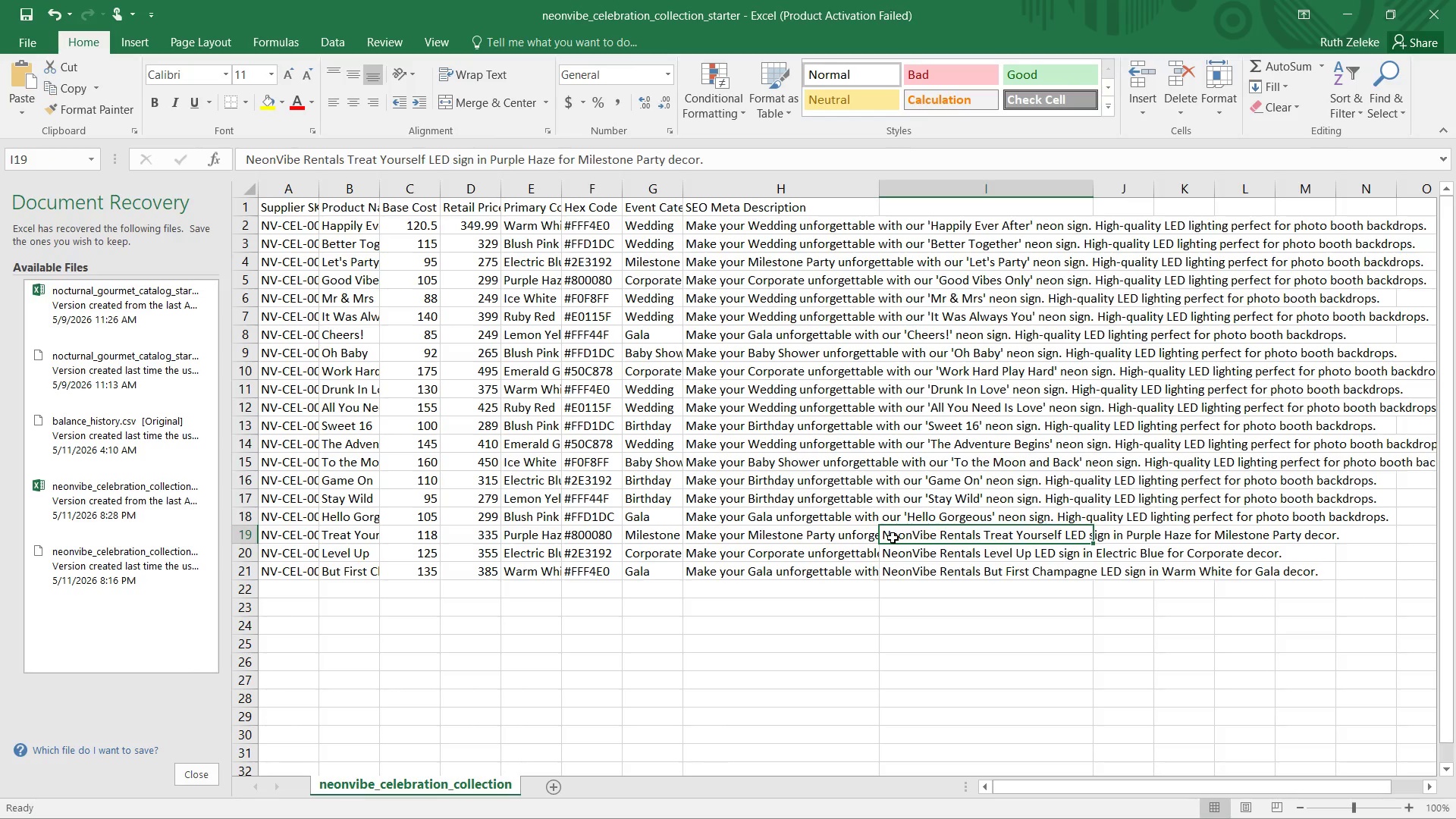 
left_click_drag(start_coordinate=[893, 538], to_coordinate=[1392, 539])
 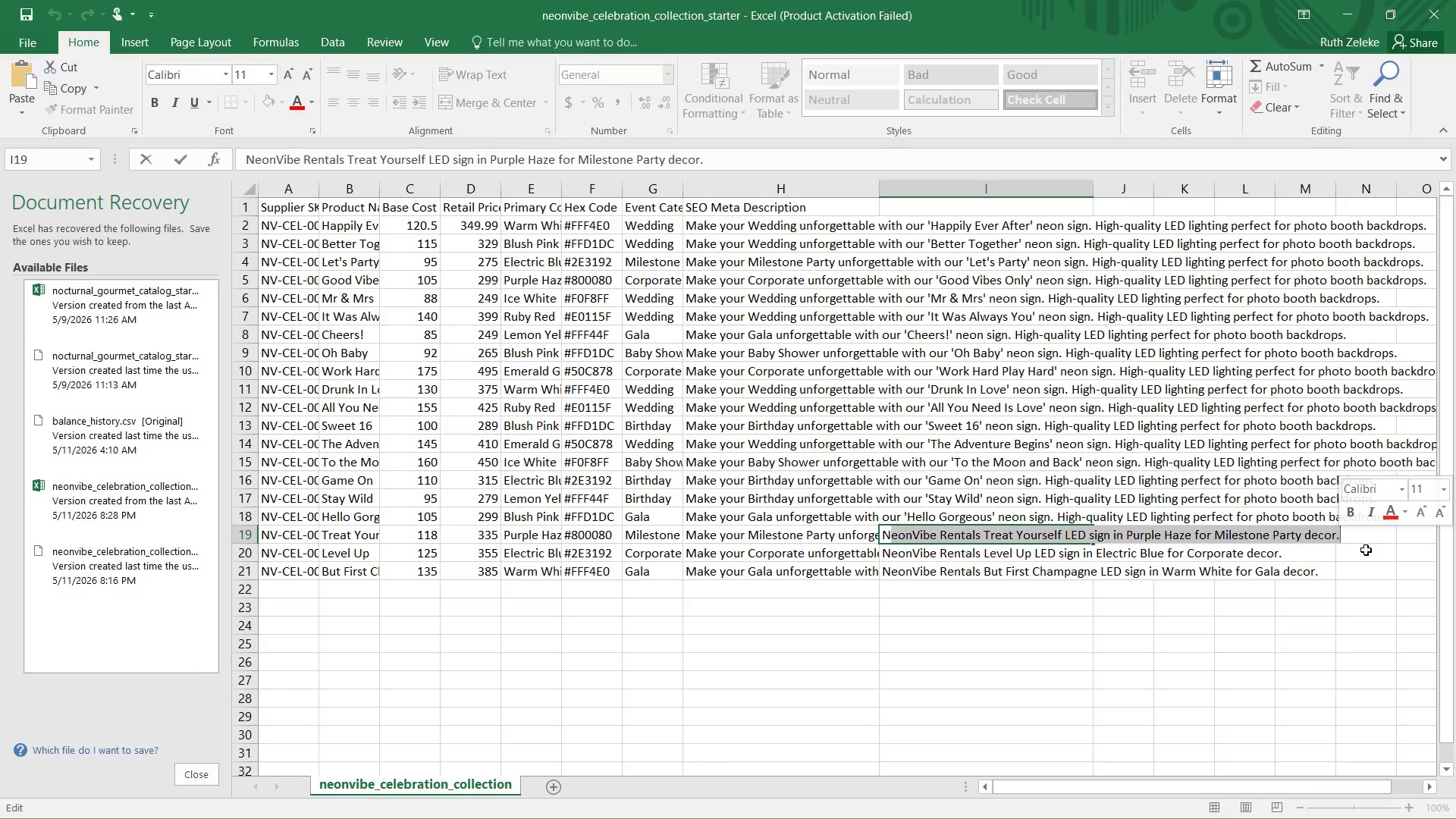 
key(Backspace)
 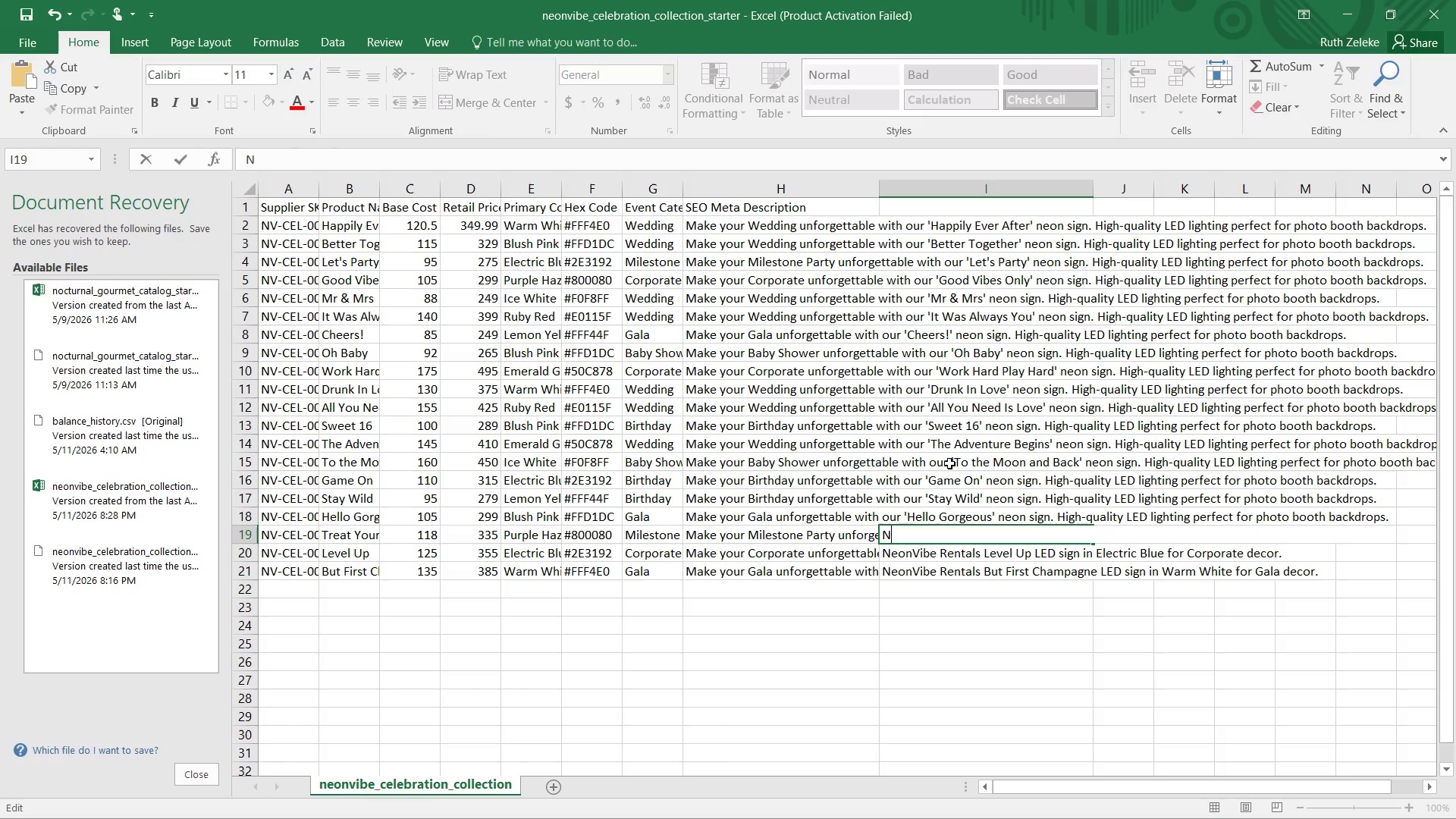 
key(Backspace)
 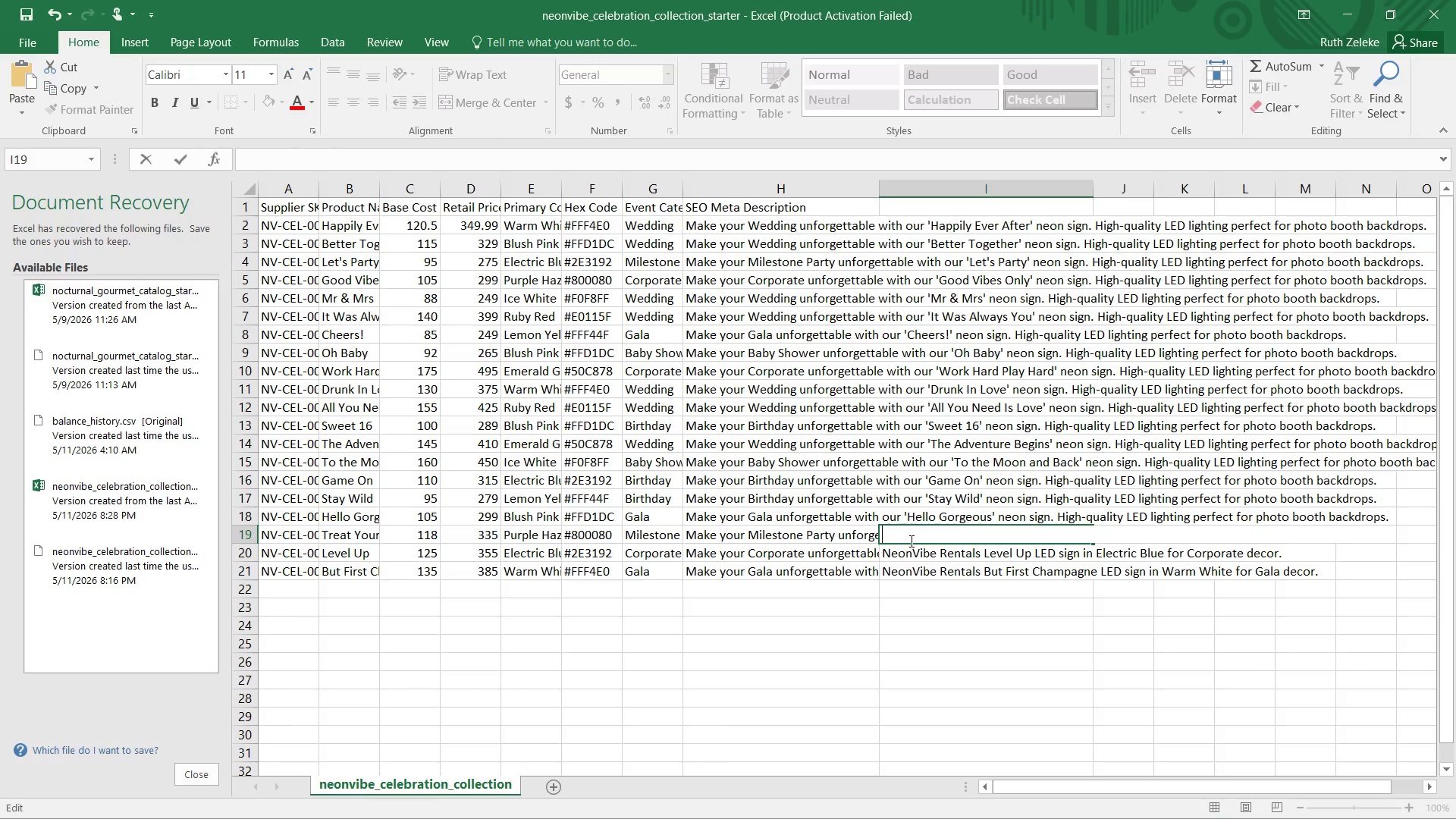 
left_click([891, 558])
 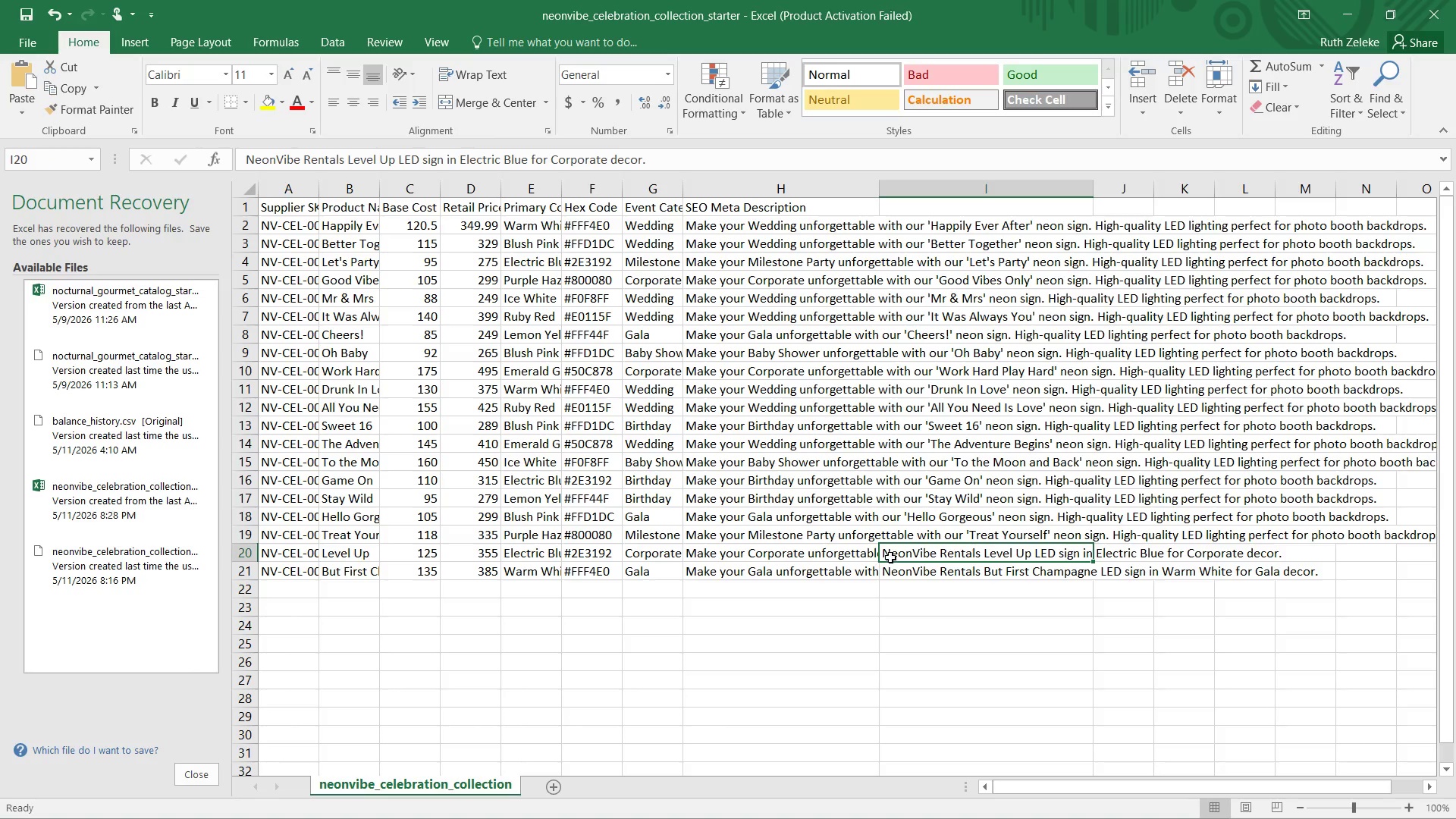 
left_click_drag(start_coordinate=[892, 557], to_coordinate=[1260, 556])
 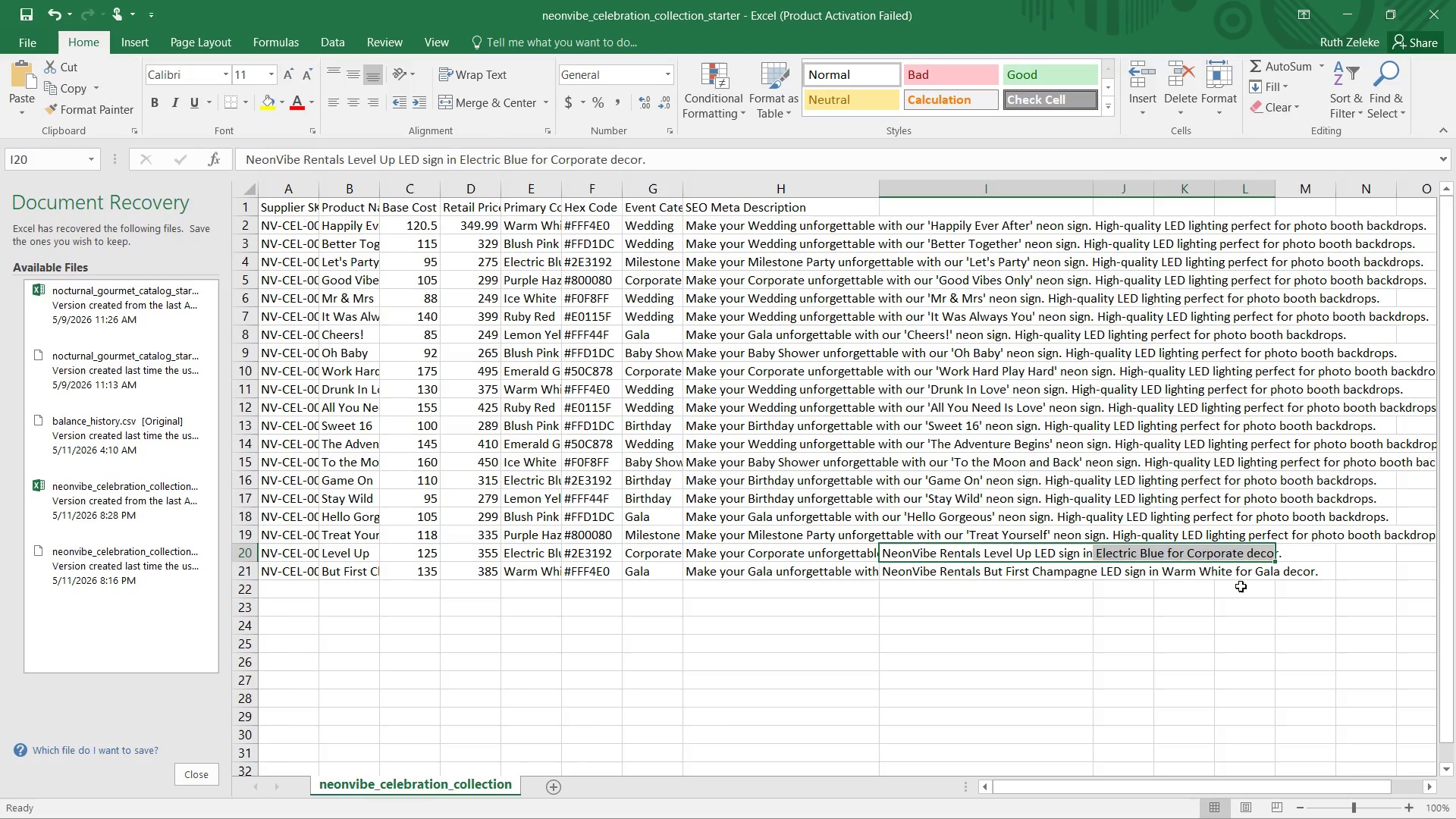 
key(Backspace)
 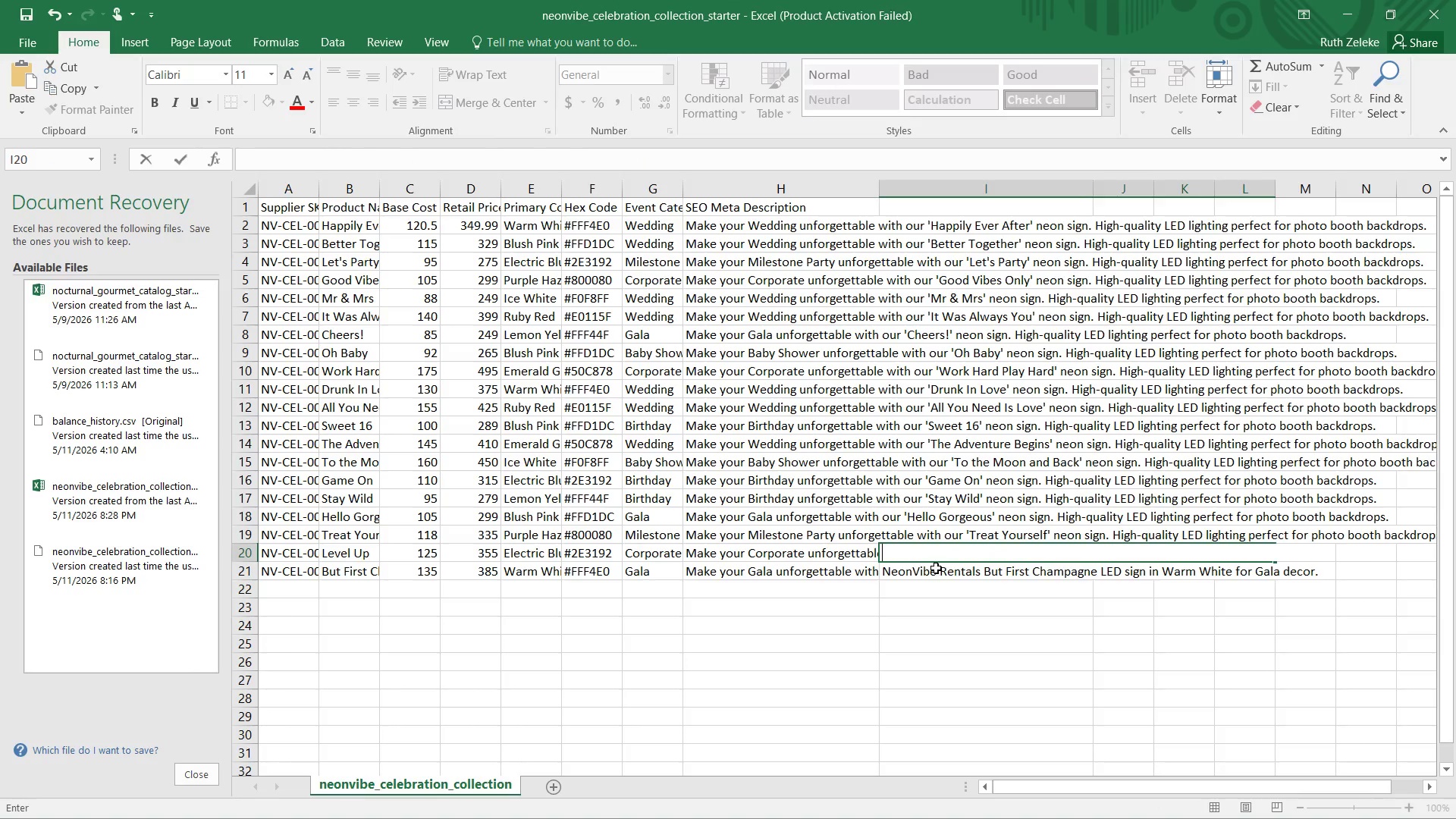 
left_click_drag(start_coordinate=[912, 573], to_coordinate=[1322, 570])
 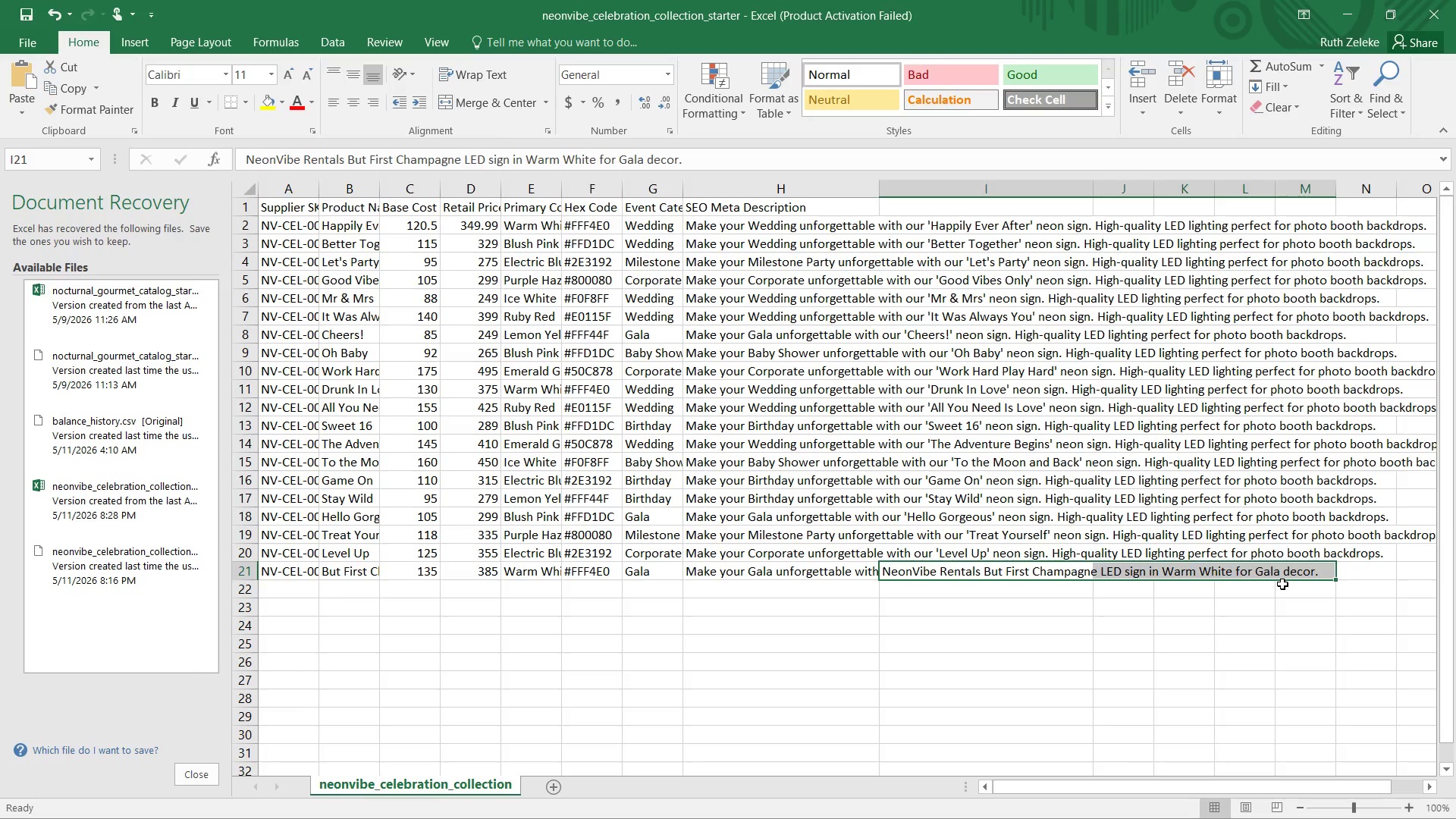 
key(Backspace)
 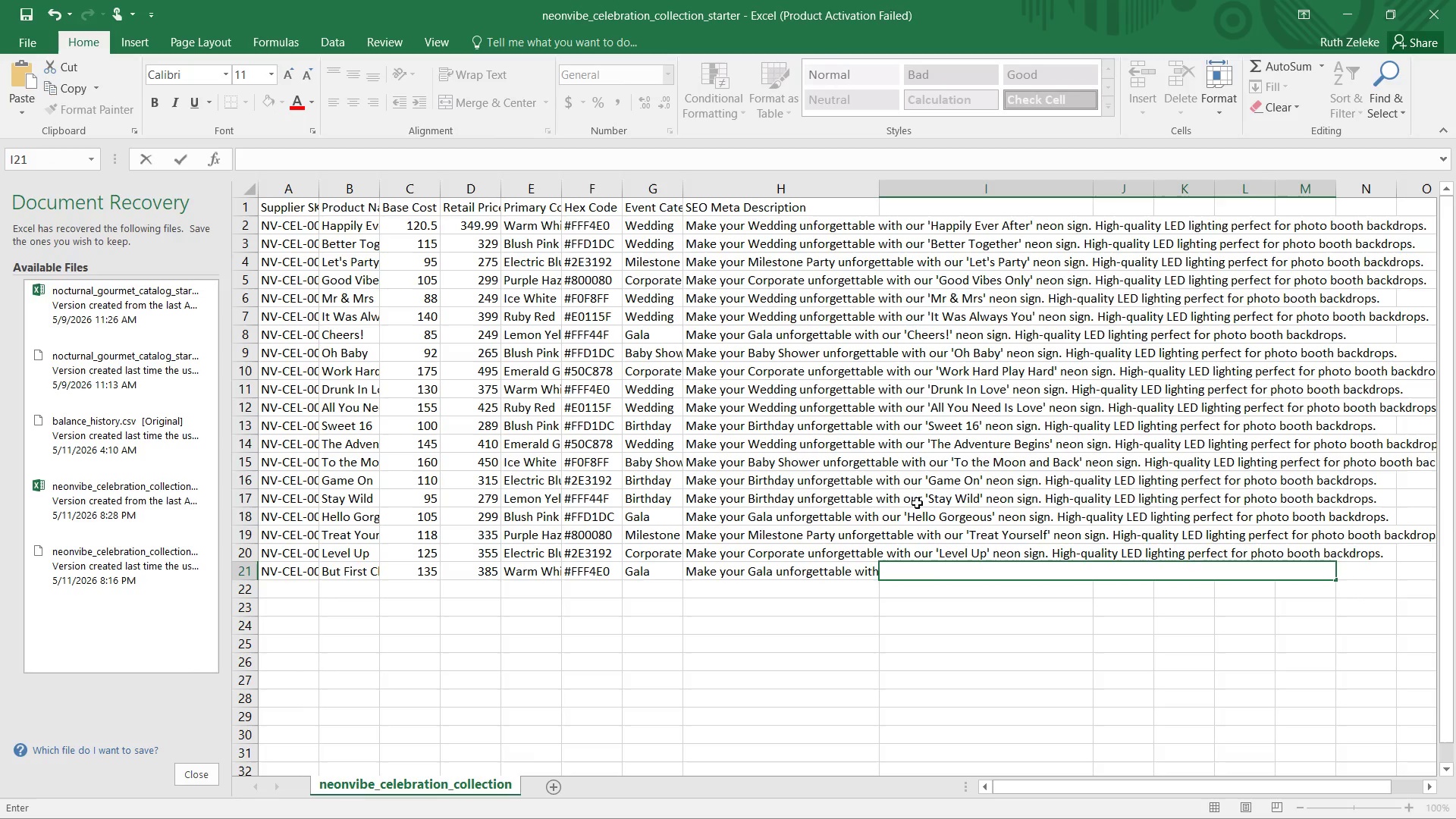 
left_click([896, 679])
 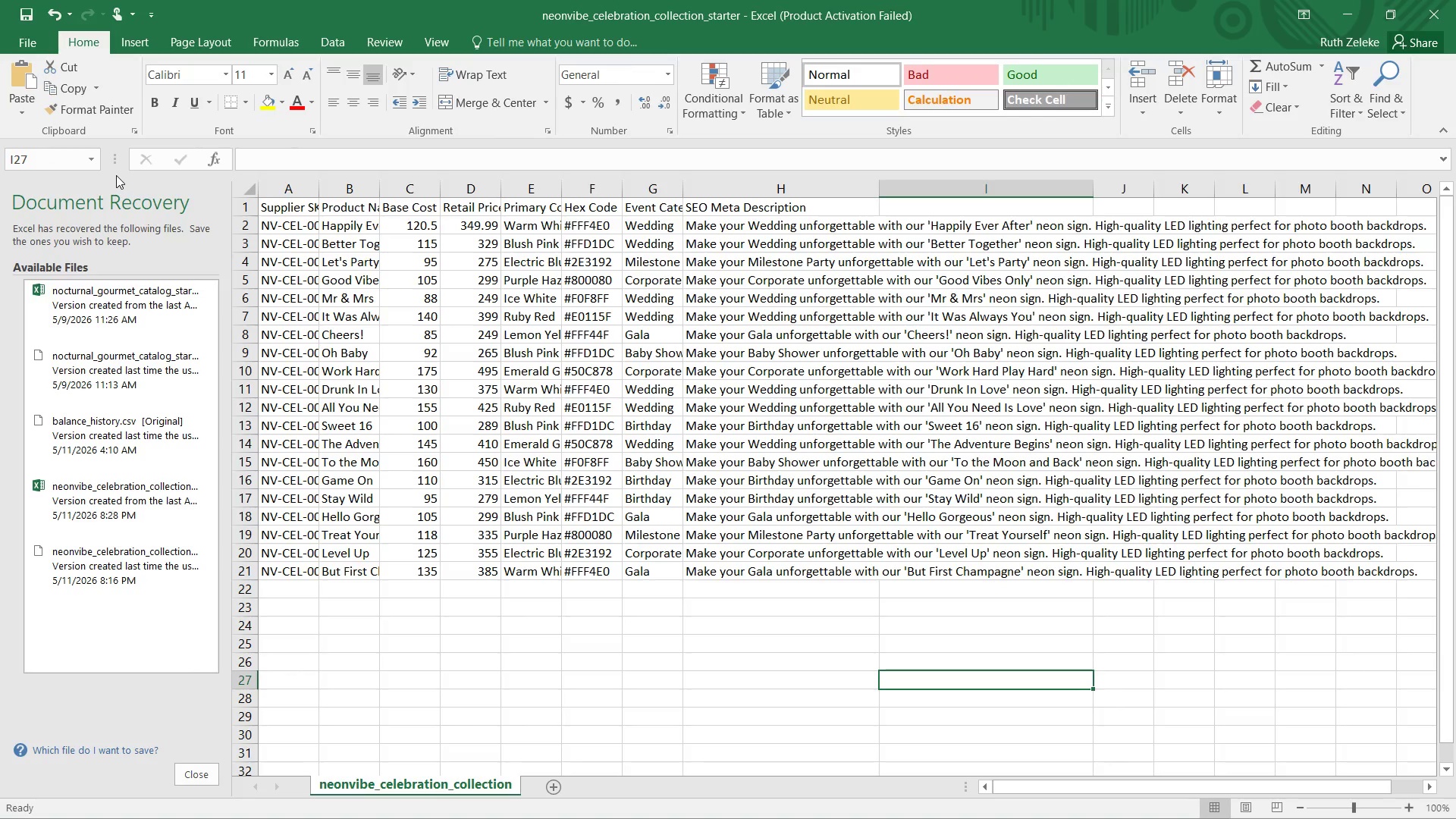 
hold_key(key=ControlLeft, duration=0.61)
 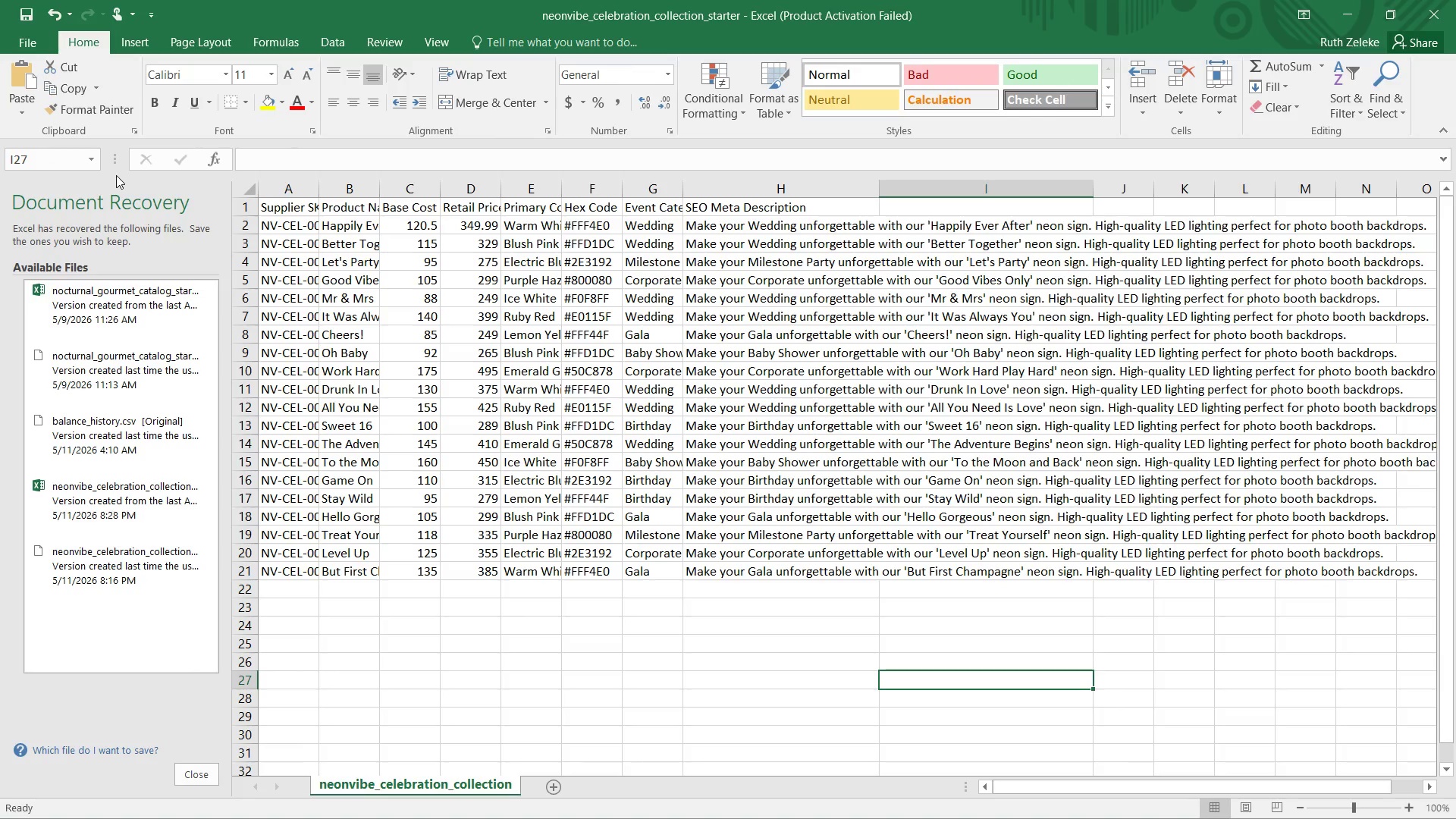 
hold_key(key=S, duration=0.38)
 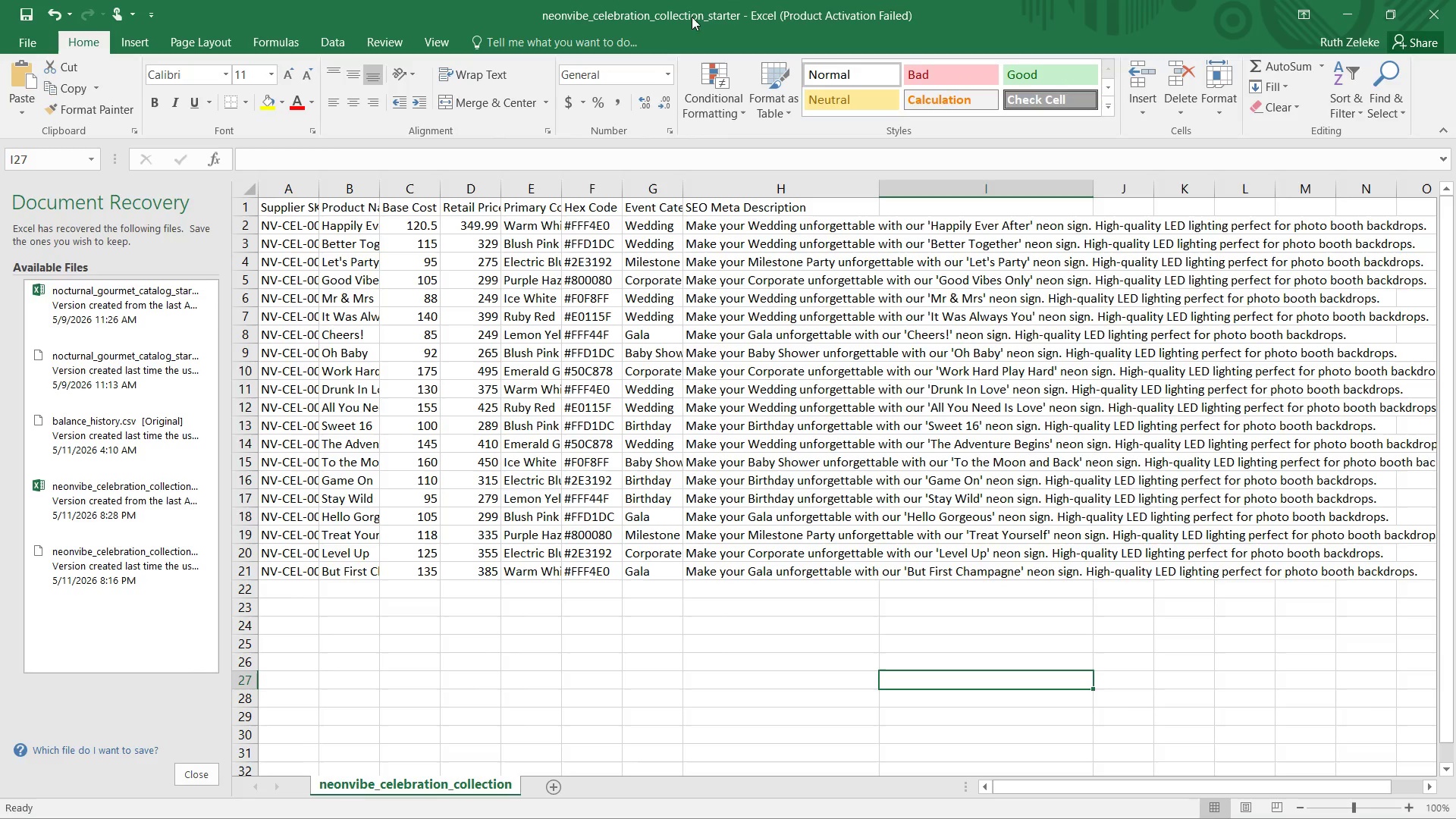 
left_click([30, 43])
 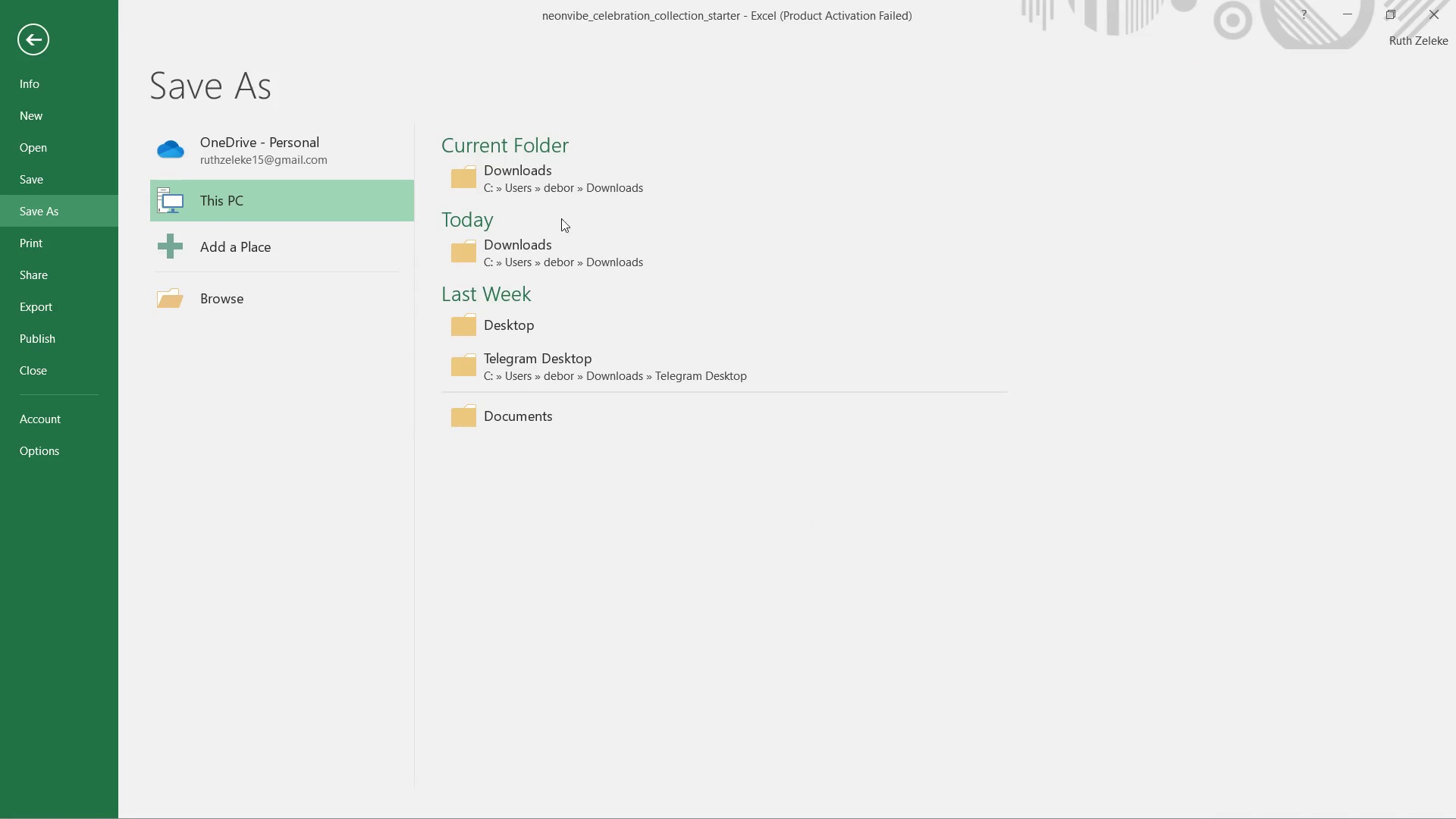 
wait(5.98)
 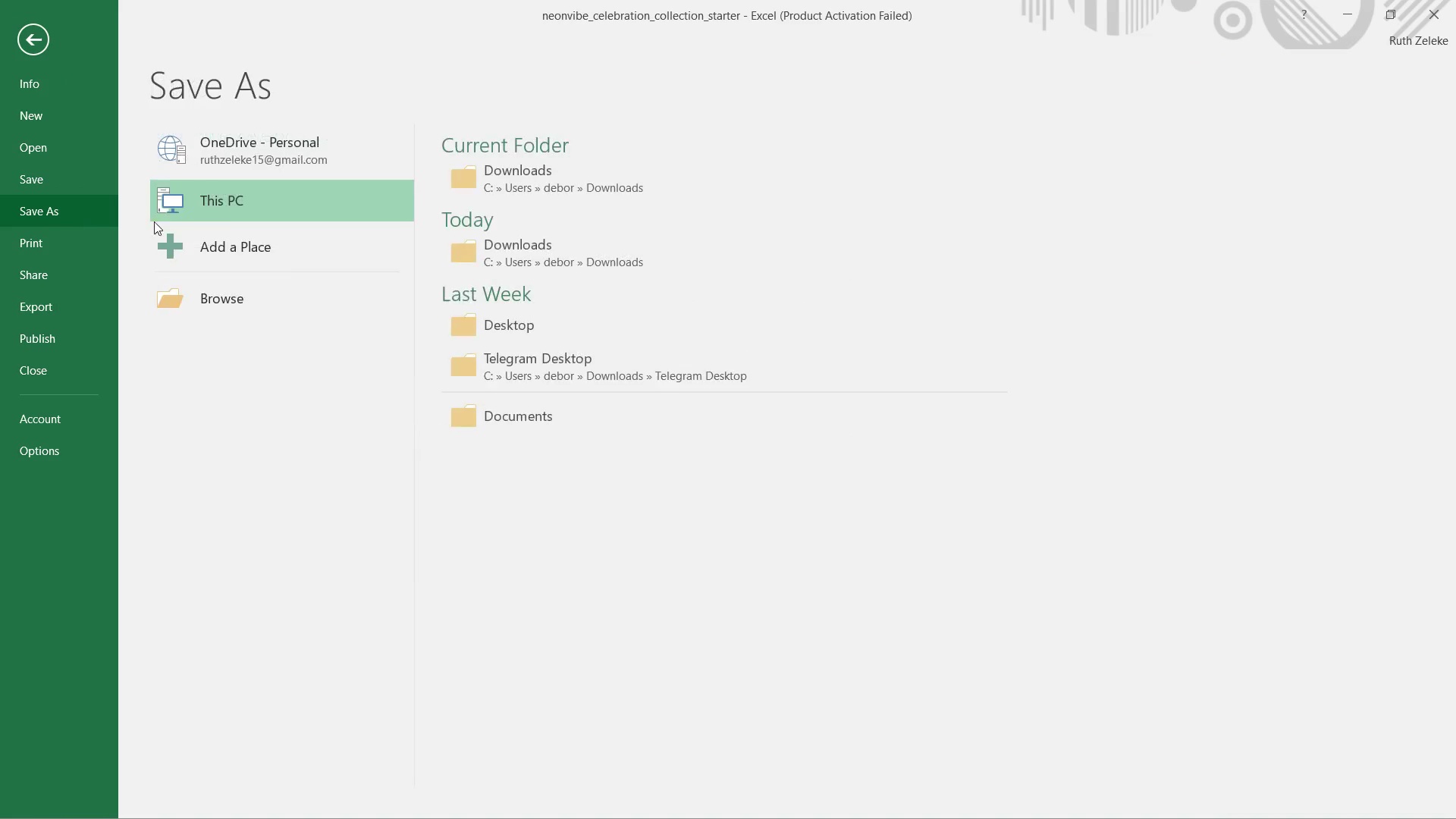 
left_click([582, 332])
 